 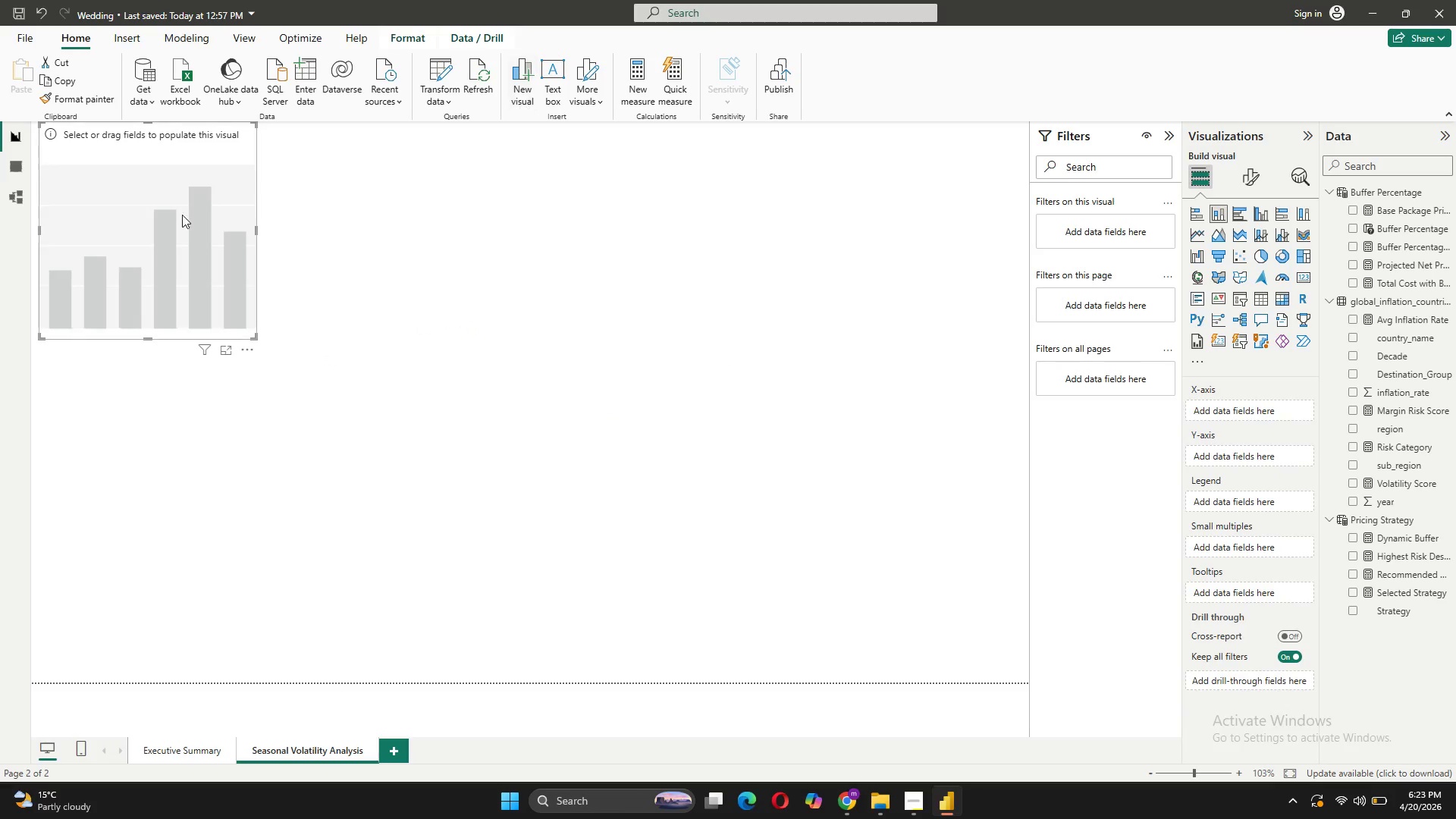 
left_click([6, 195])
 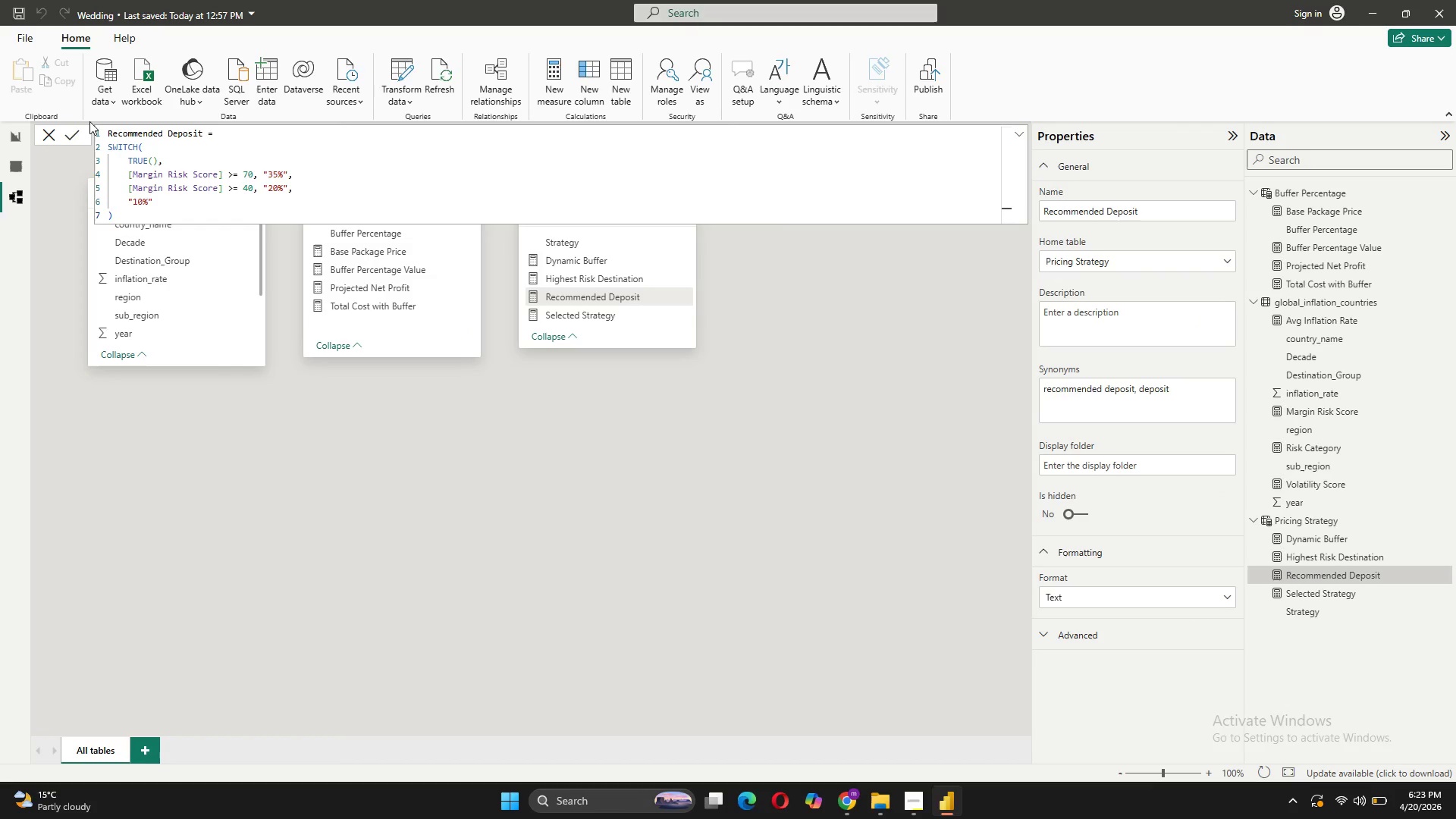 
left_click([49, 133])
 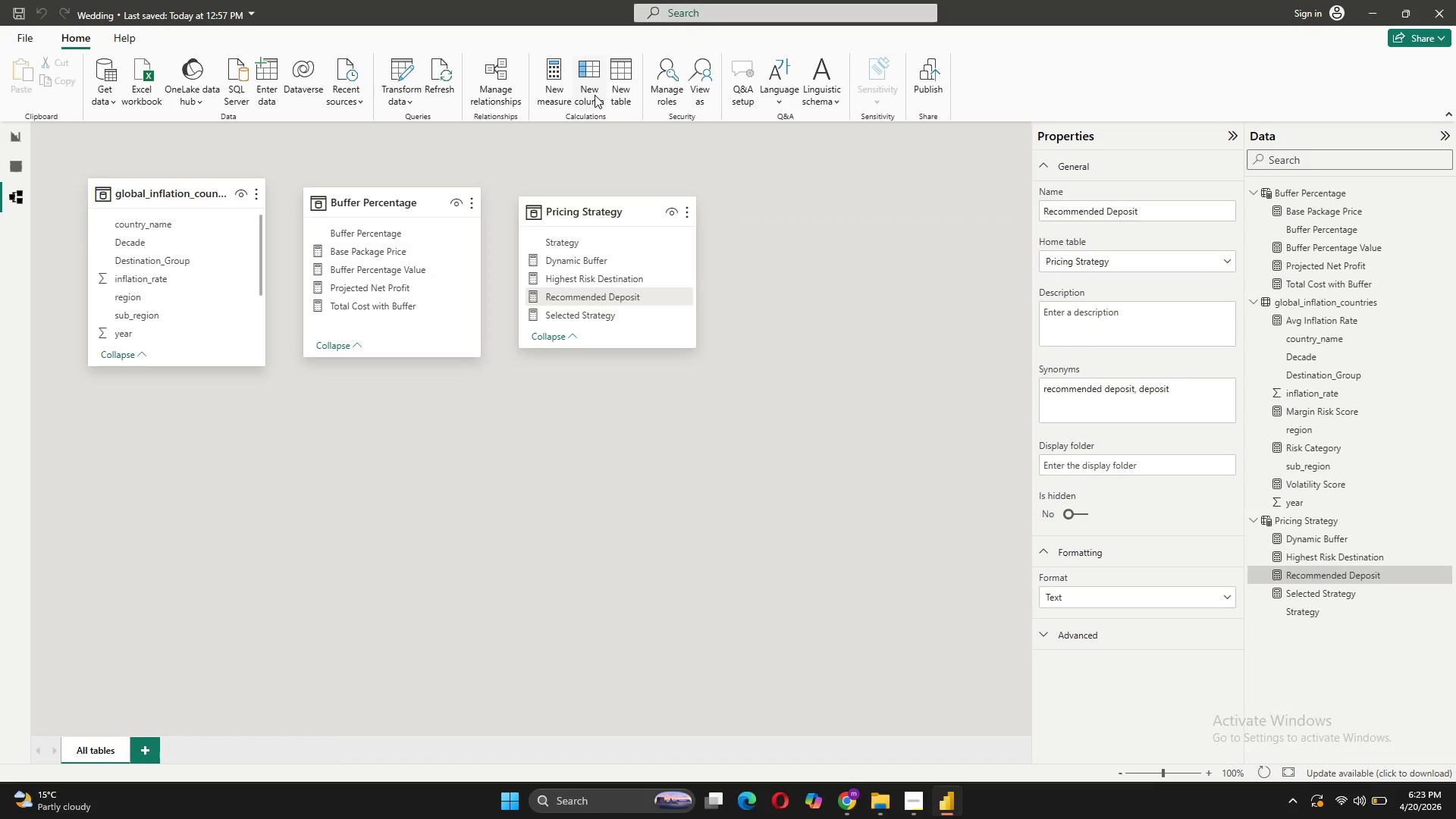 
left_click([569, 95])
 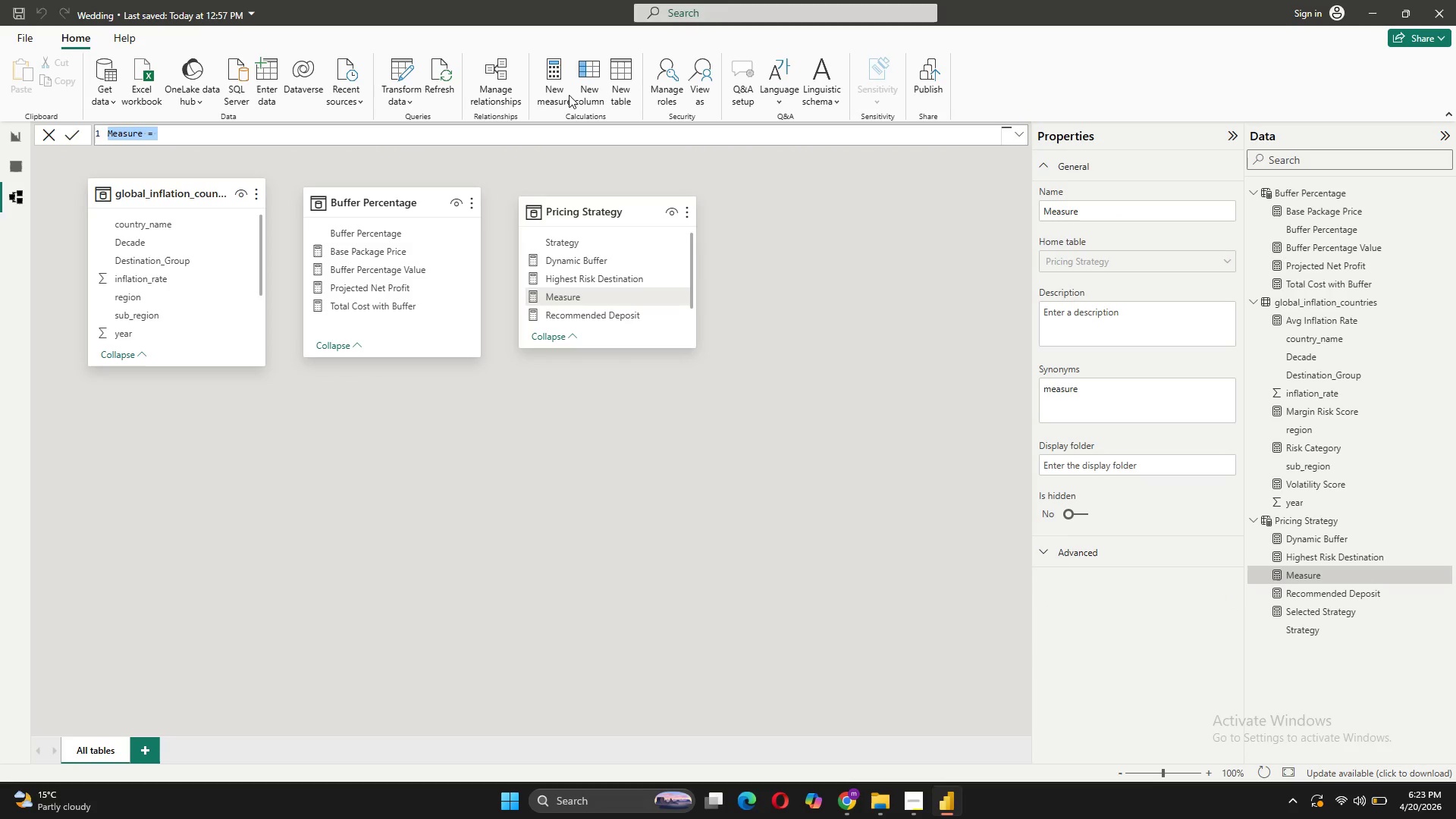 
wait(5.59)
 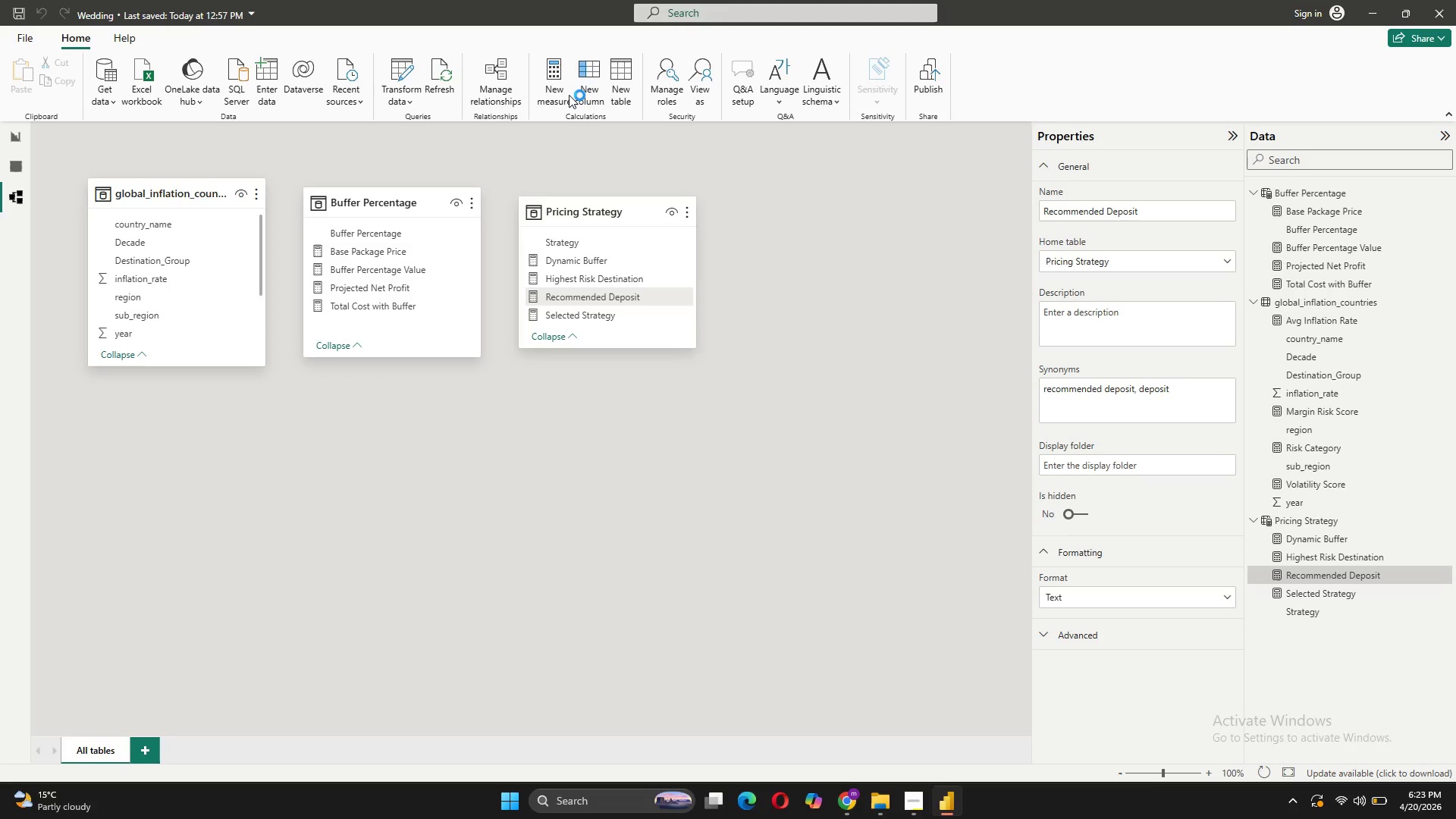 
type(Seasonal Risk Score )
 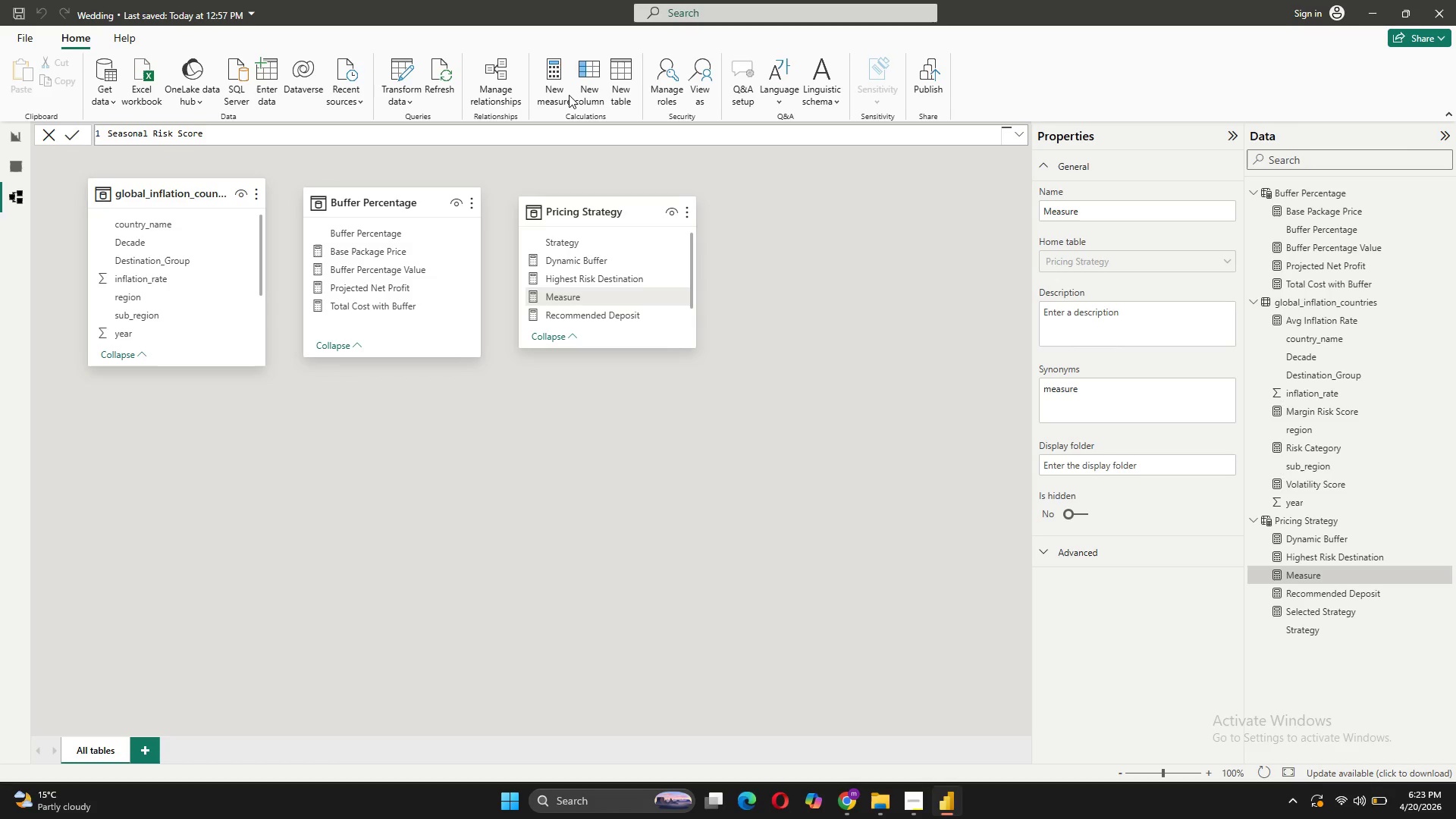 
key(Equal)
 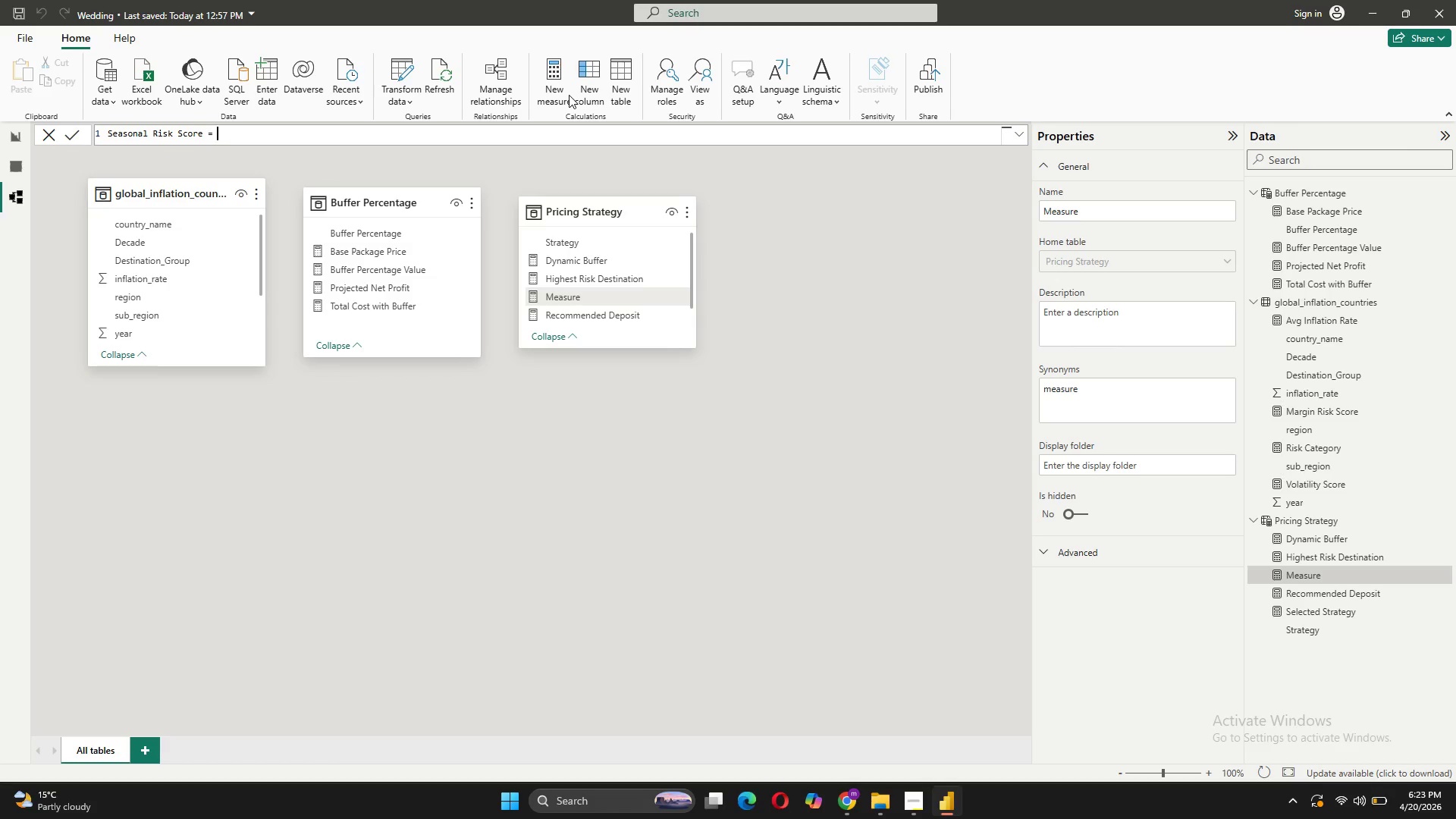 
key(Space)
 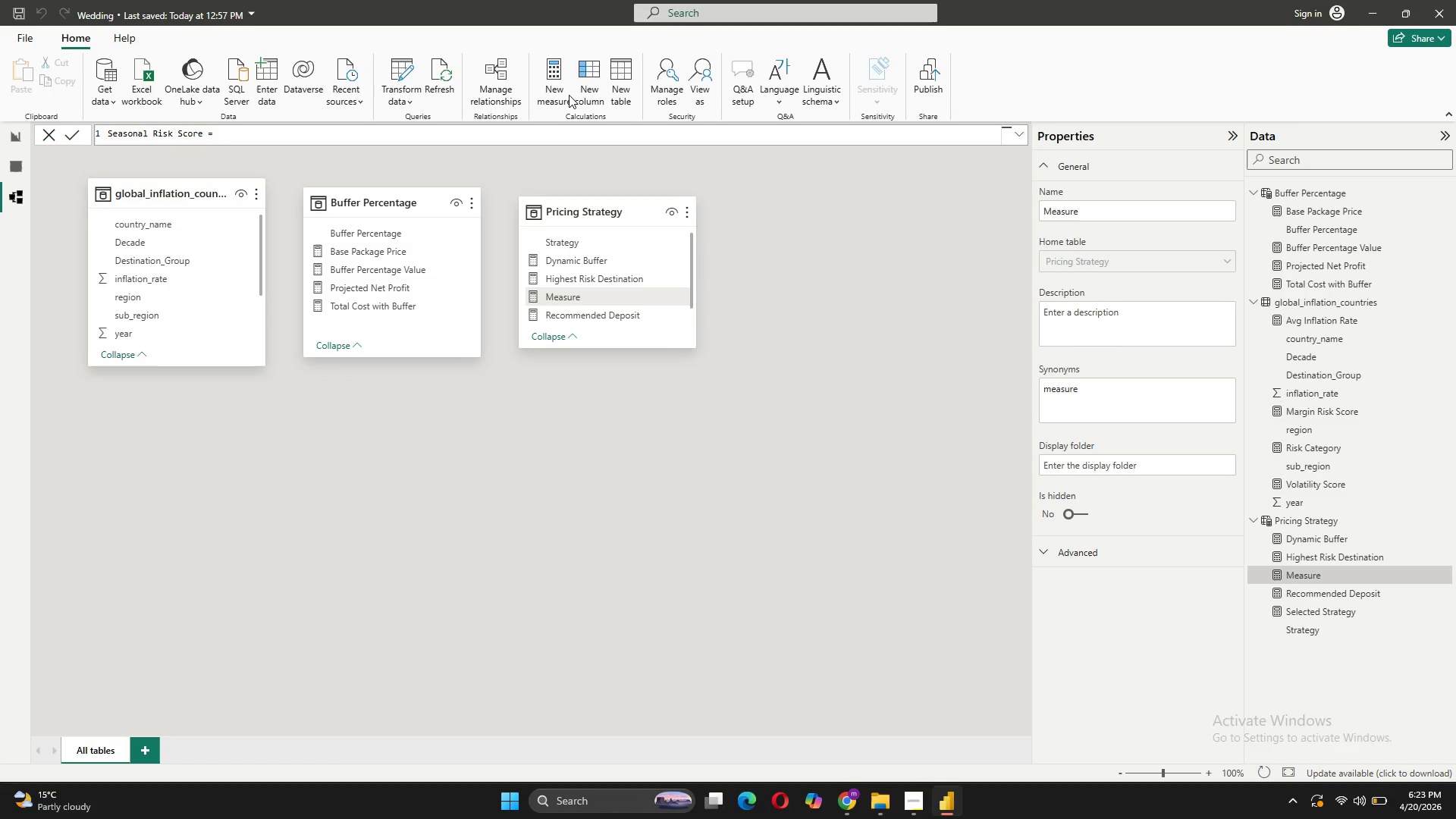 
key(Shift+ShiftRight)
 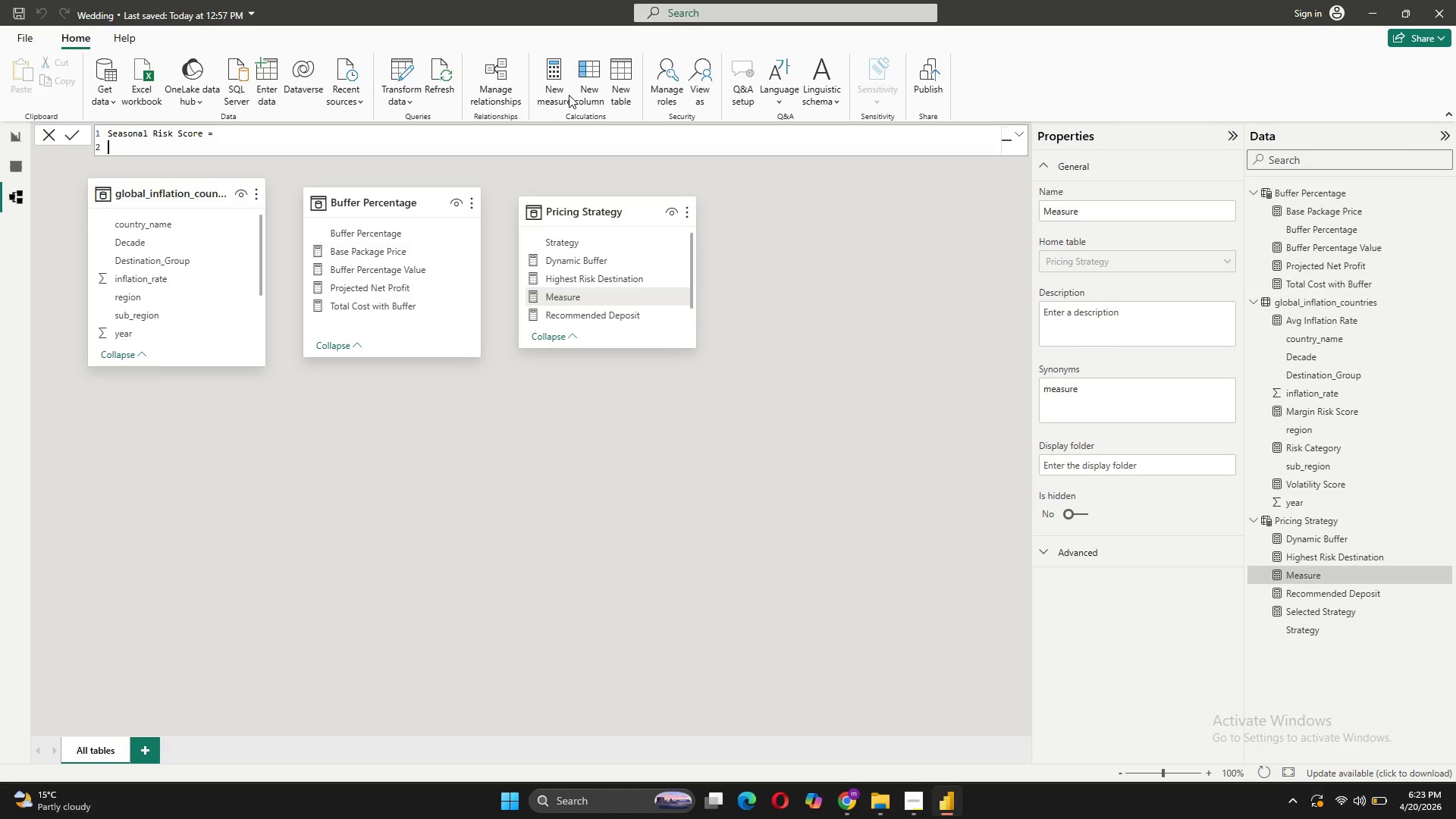 
key(Shift+Enter)
 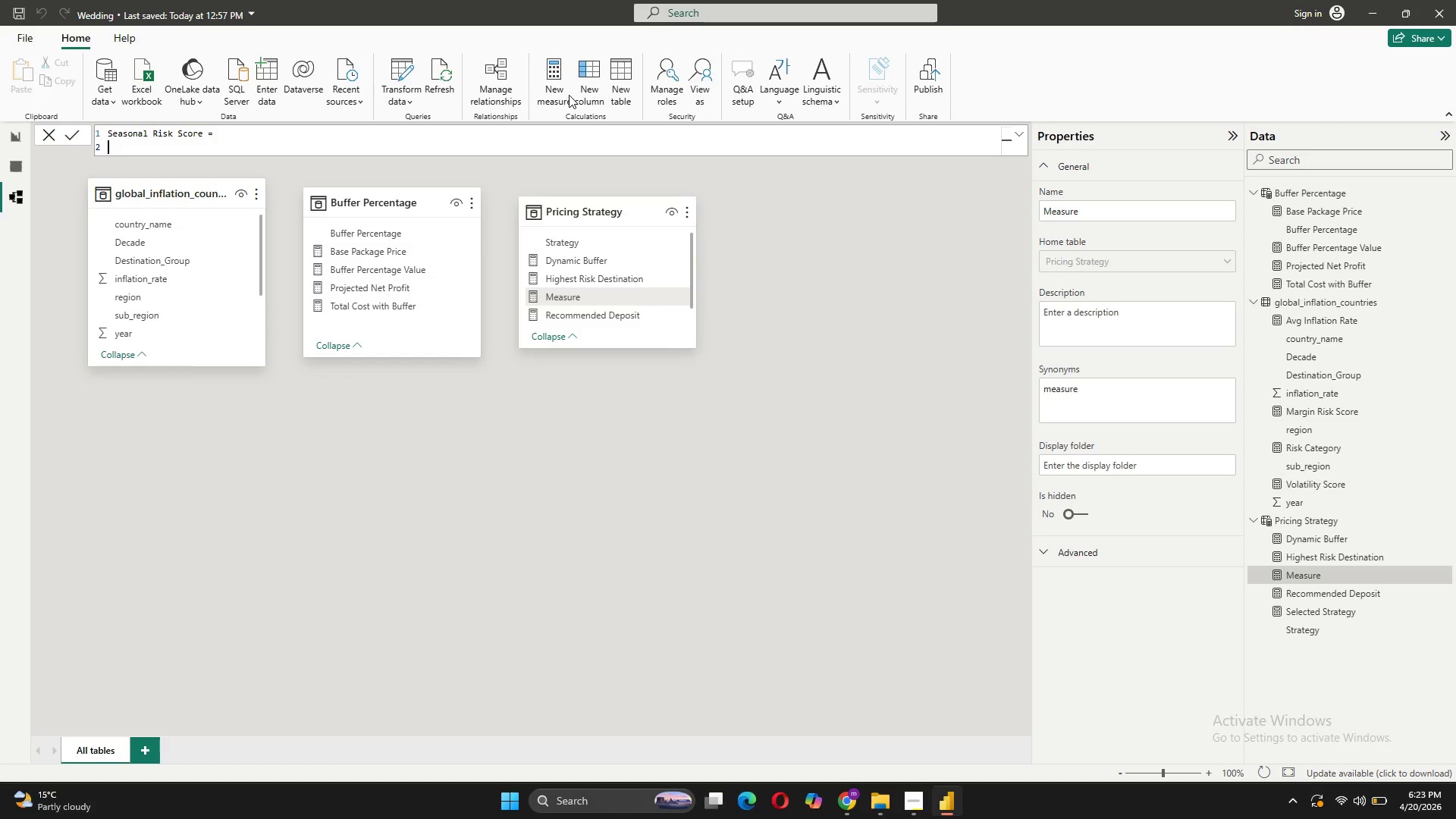 
type(VAR VolatilityByDestination = [)
 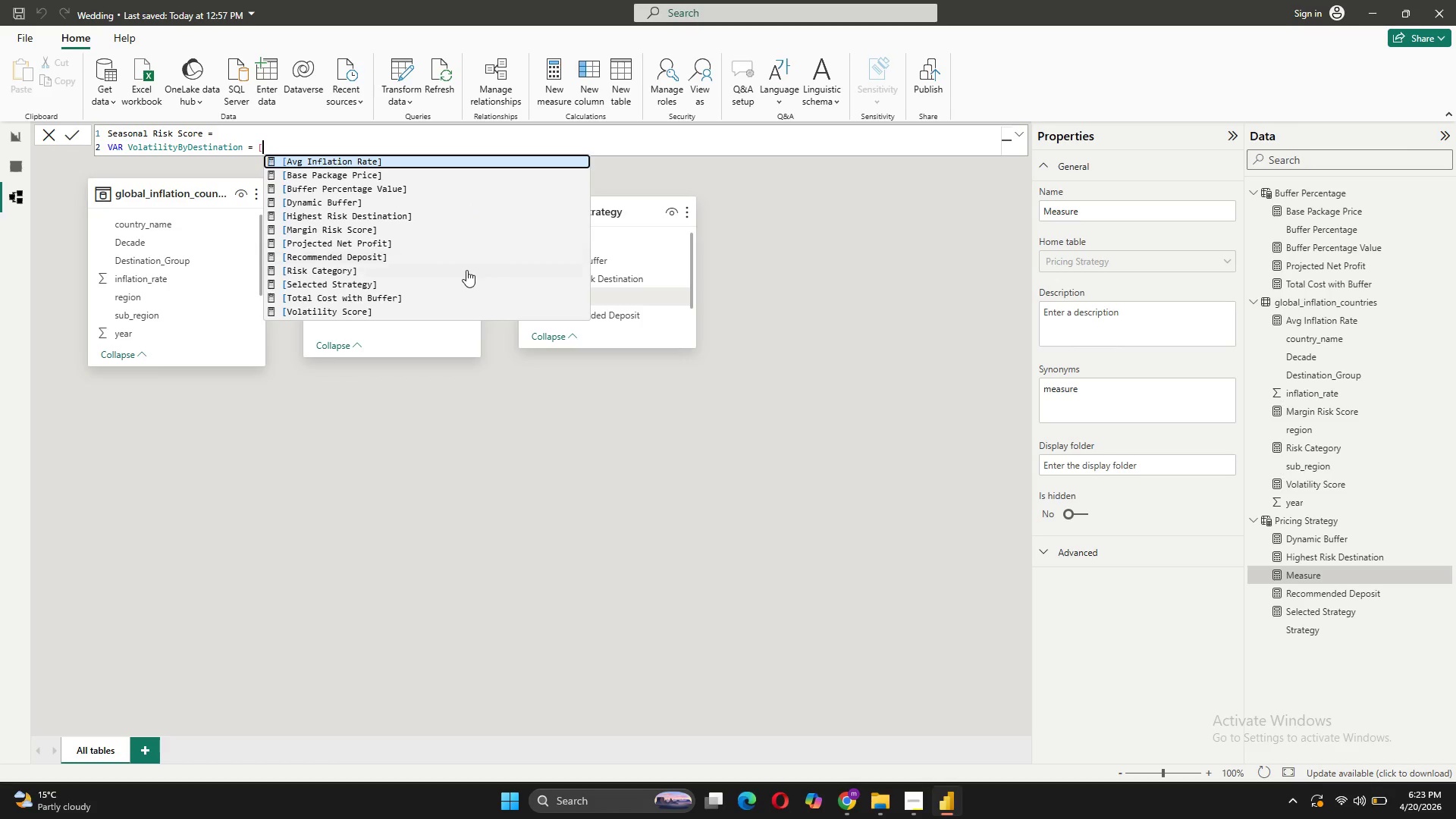 
left_click([378, 308])
 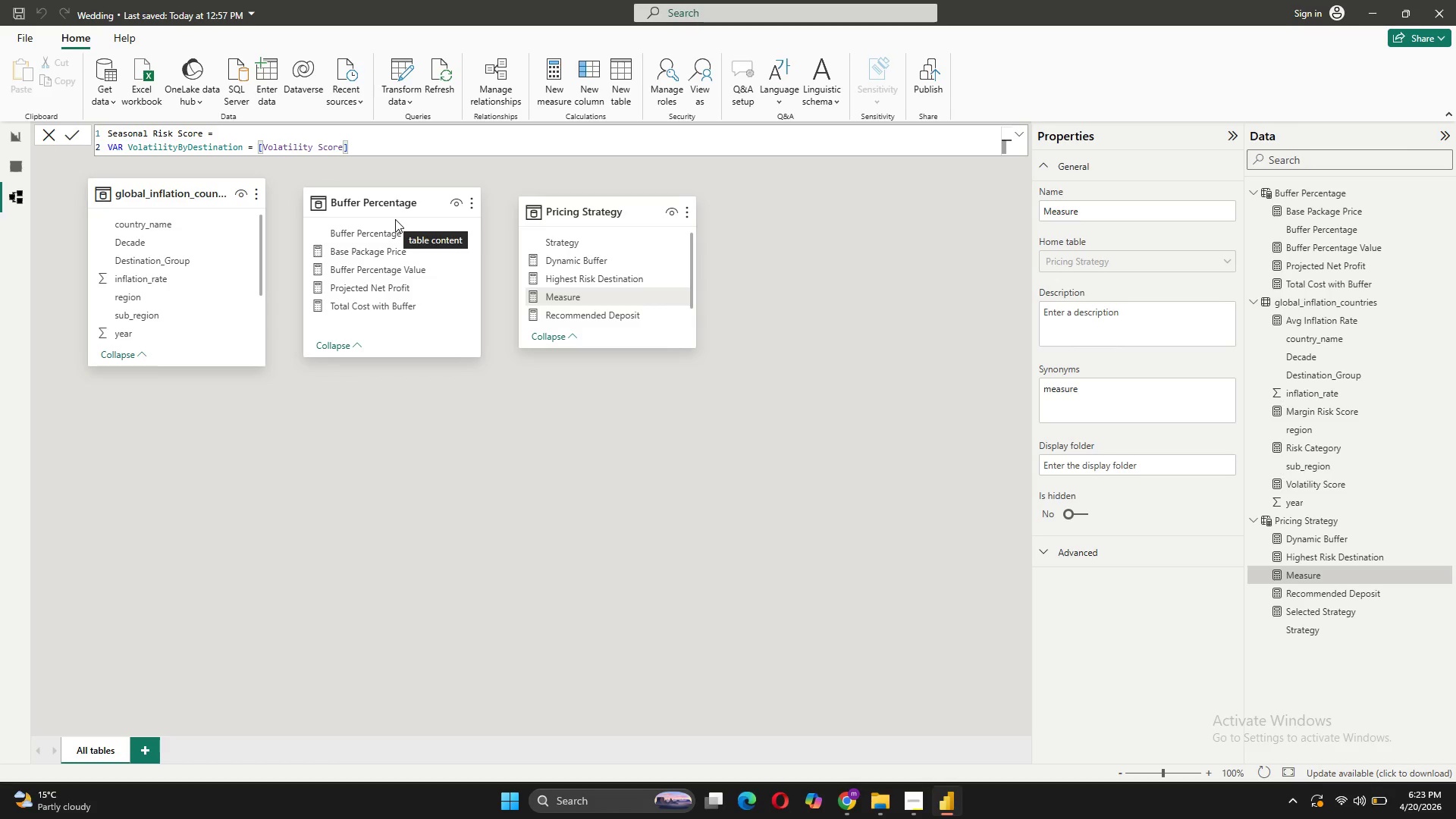 
key(Shift+Enter)
 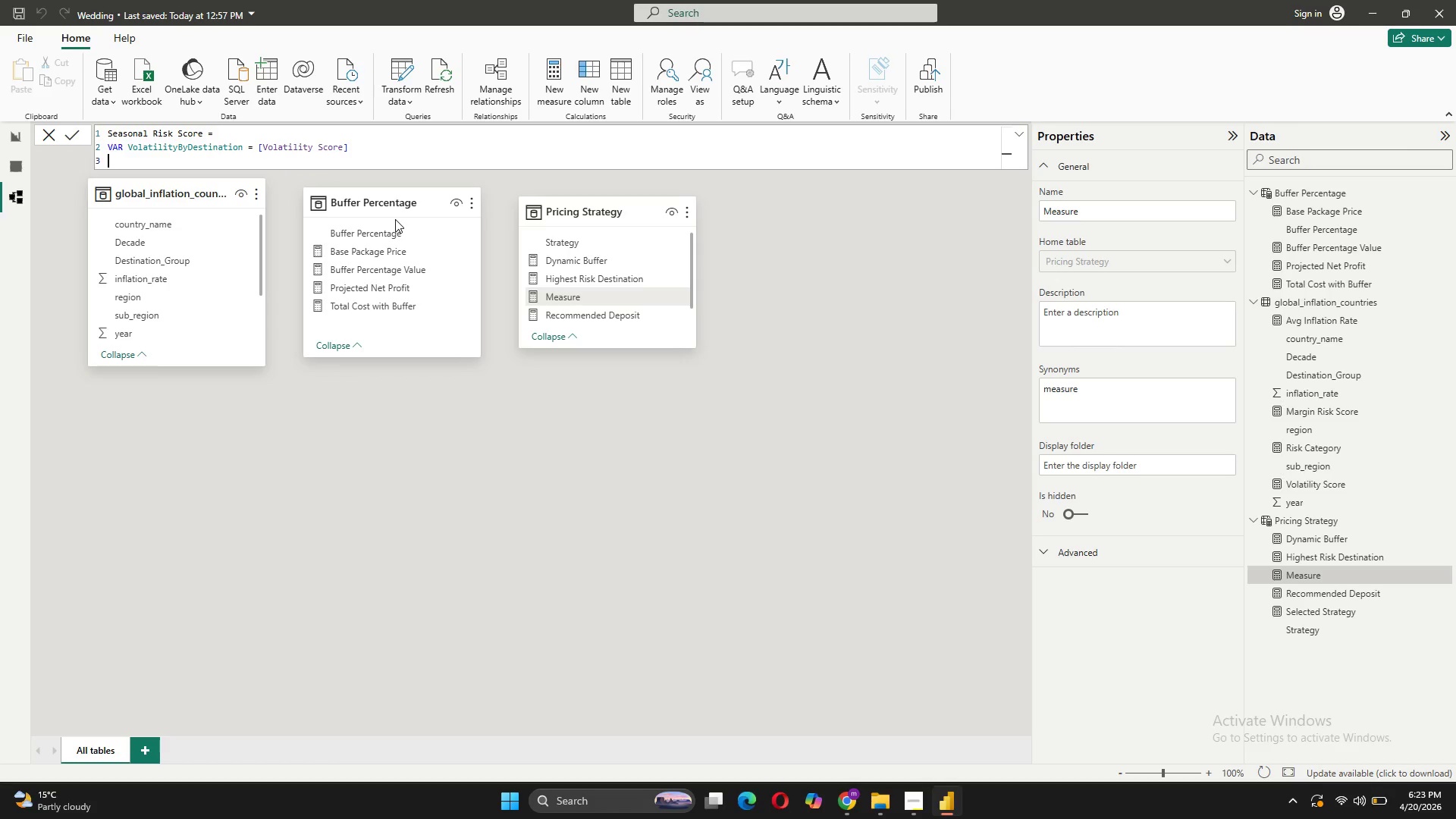 
key(CapsLock)
 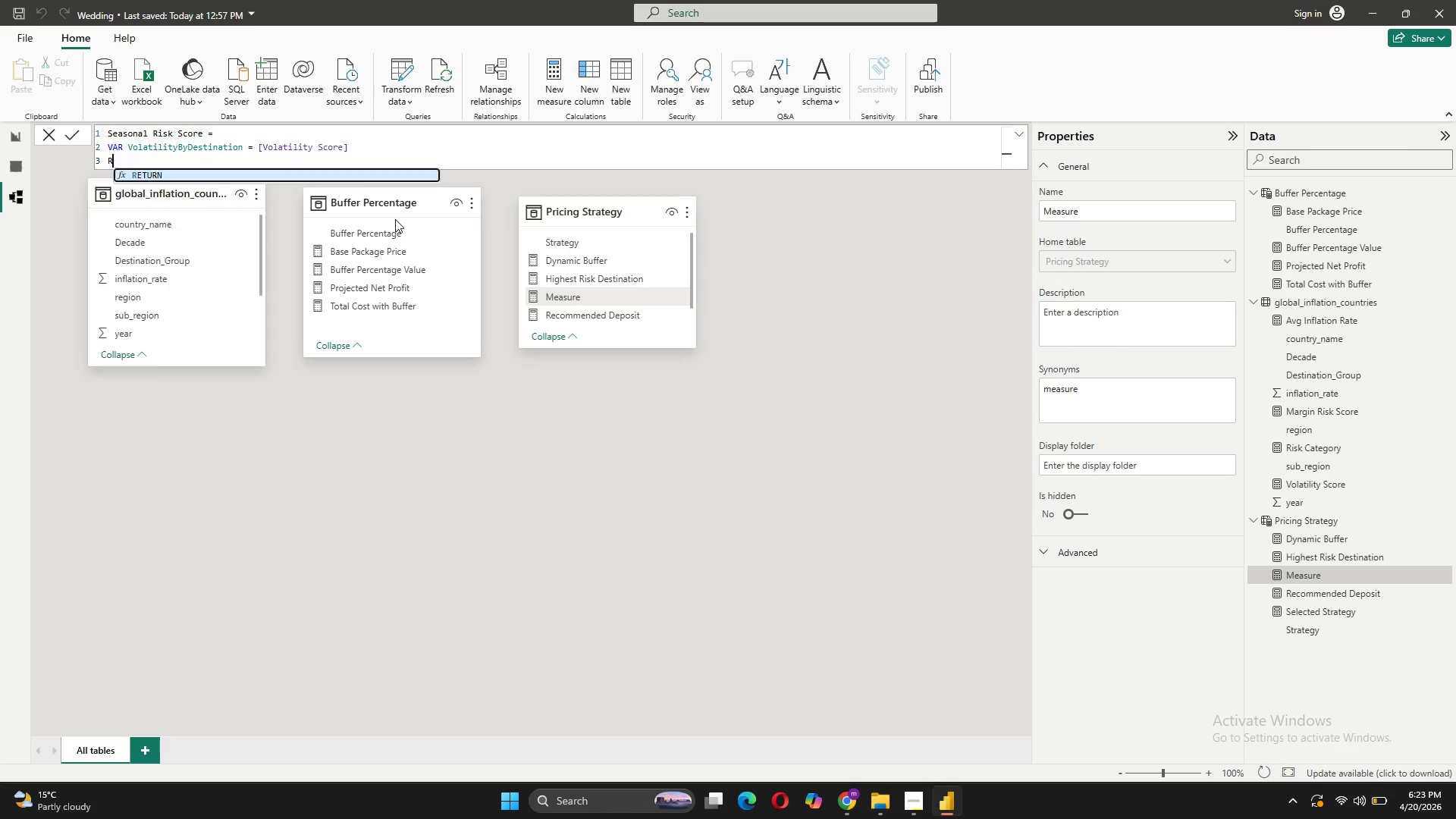 
key(R)
 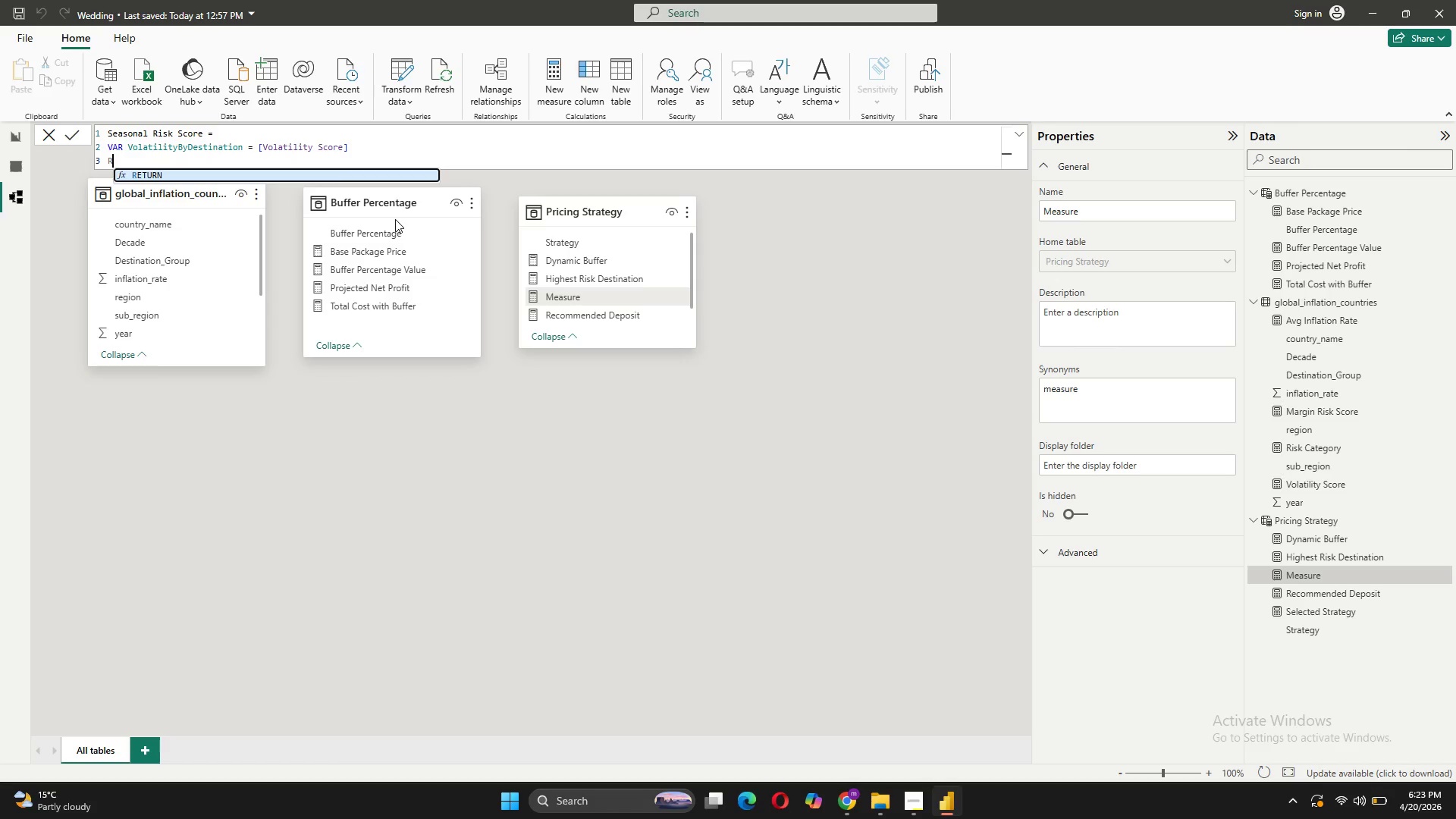 
key(CapsLock)
 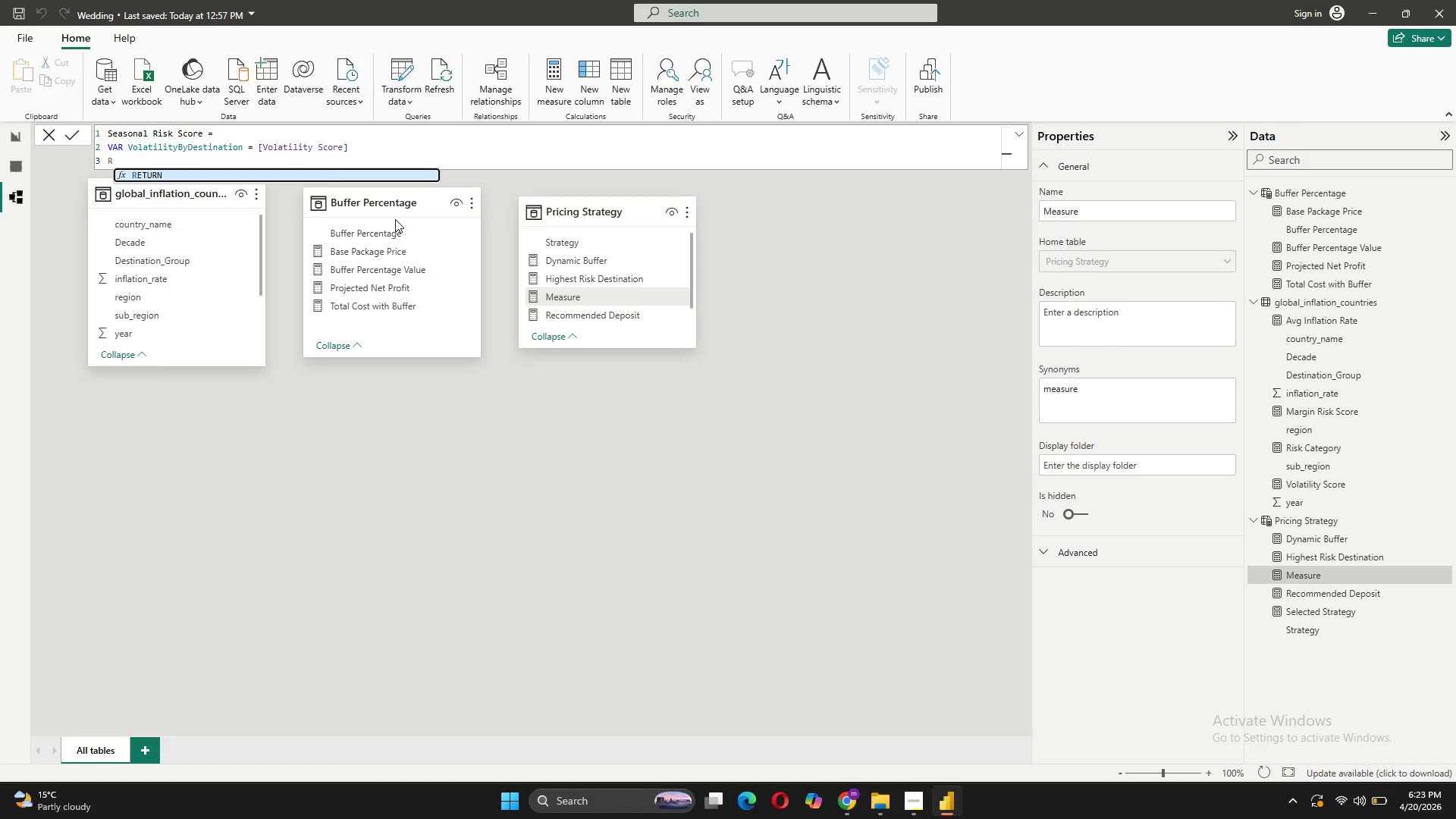 
key(E)
 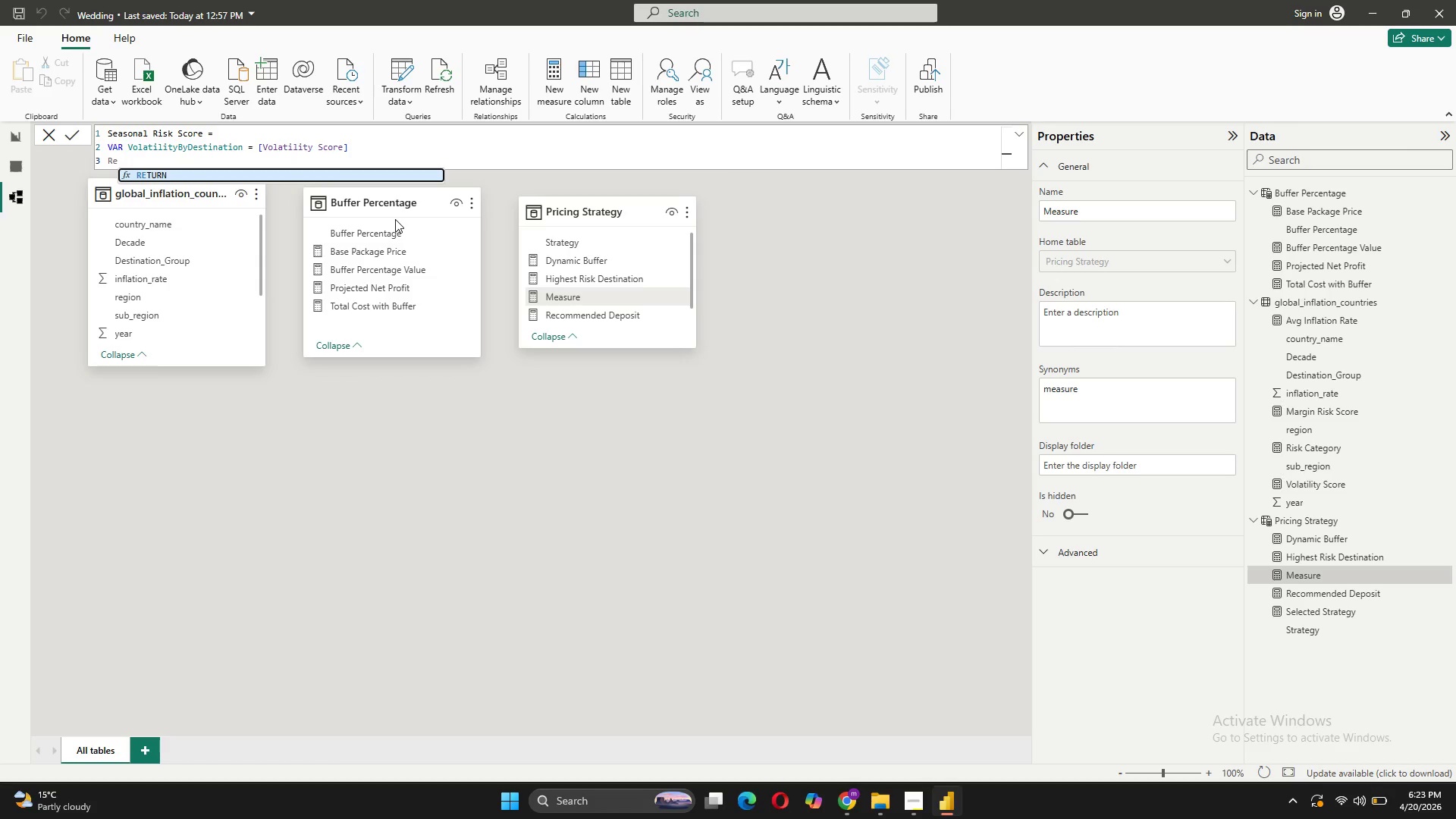 
key(Tab)
 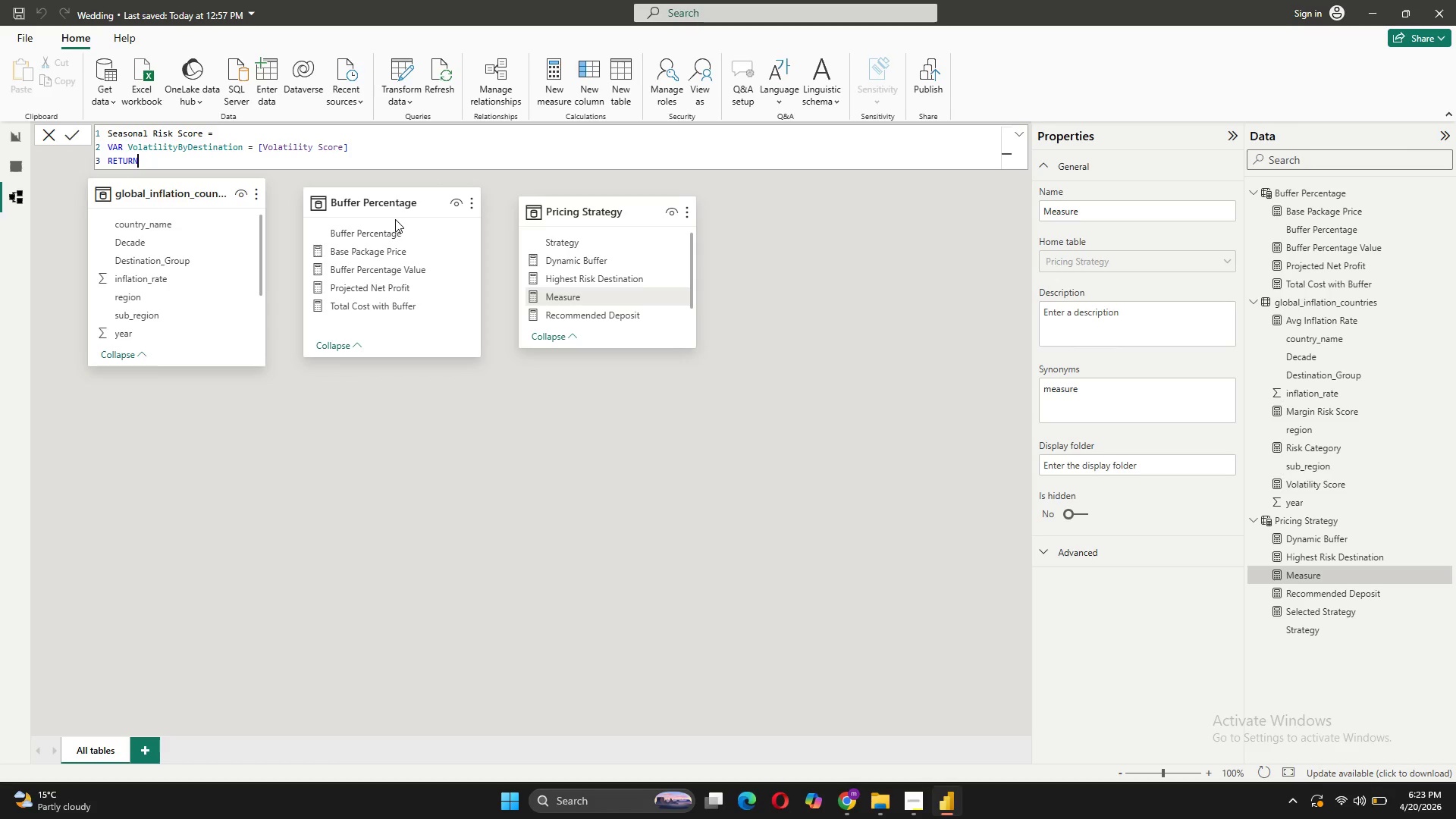 
key(Shift+ShiftRight)
 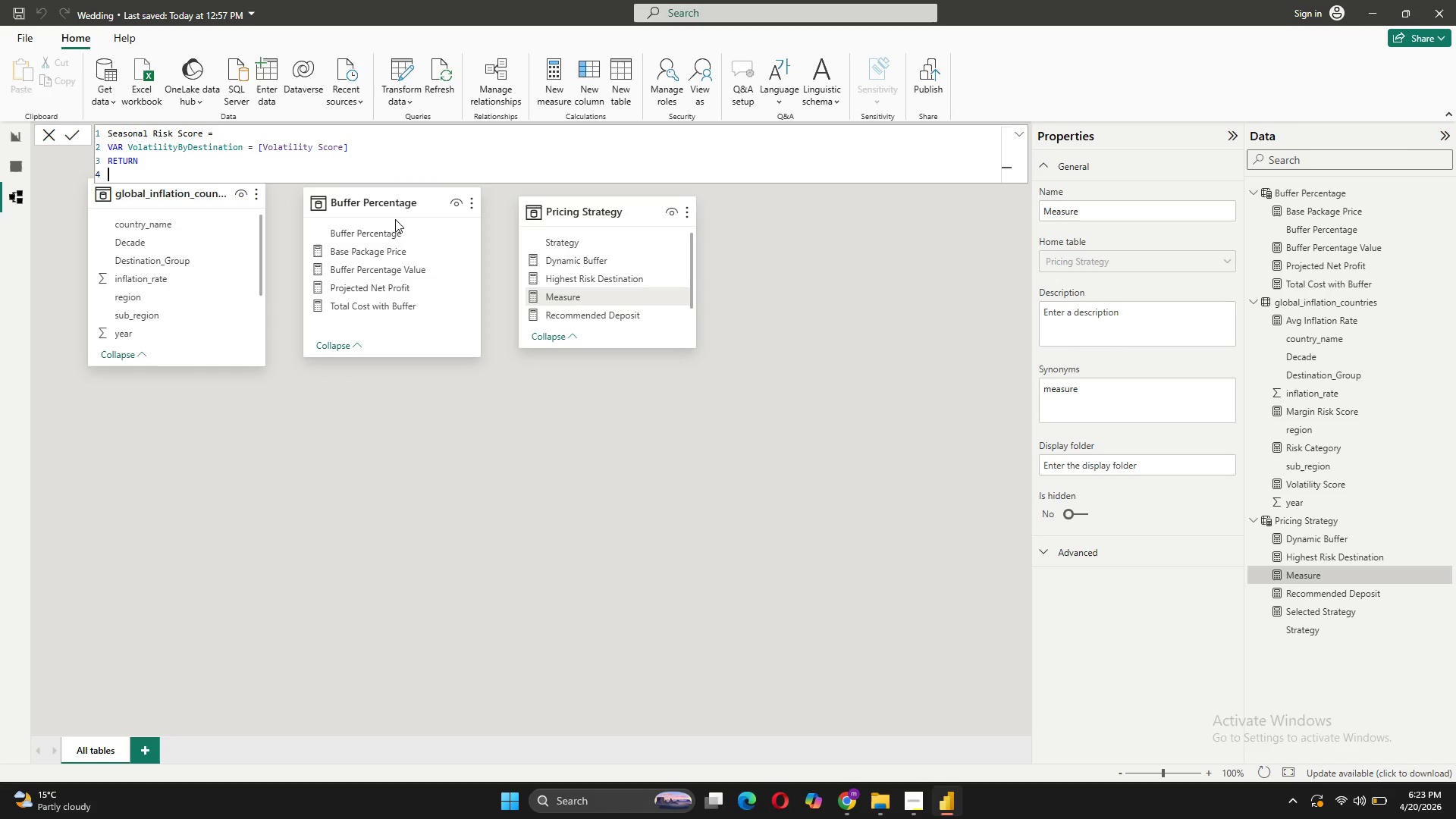 
key(Shift+Enter)
 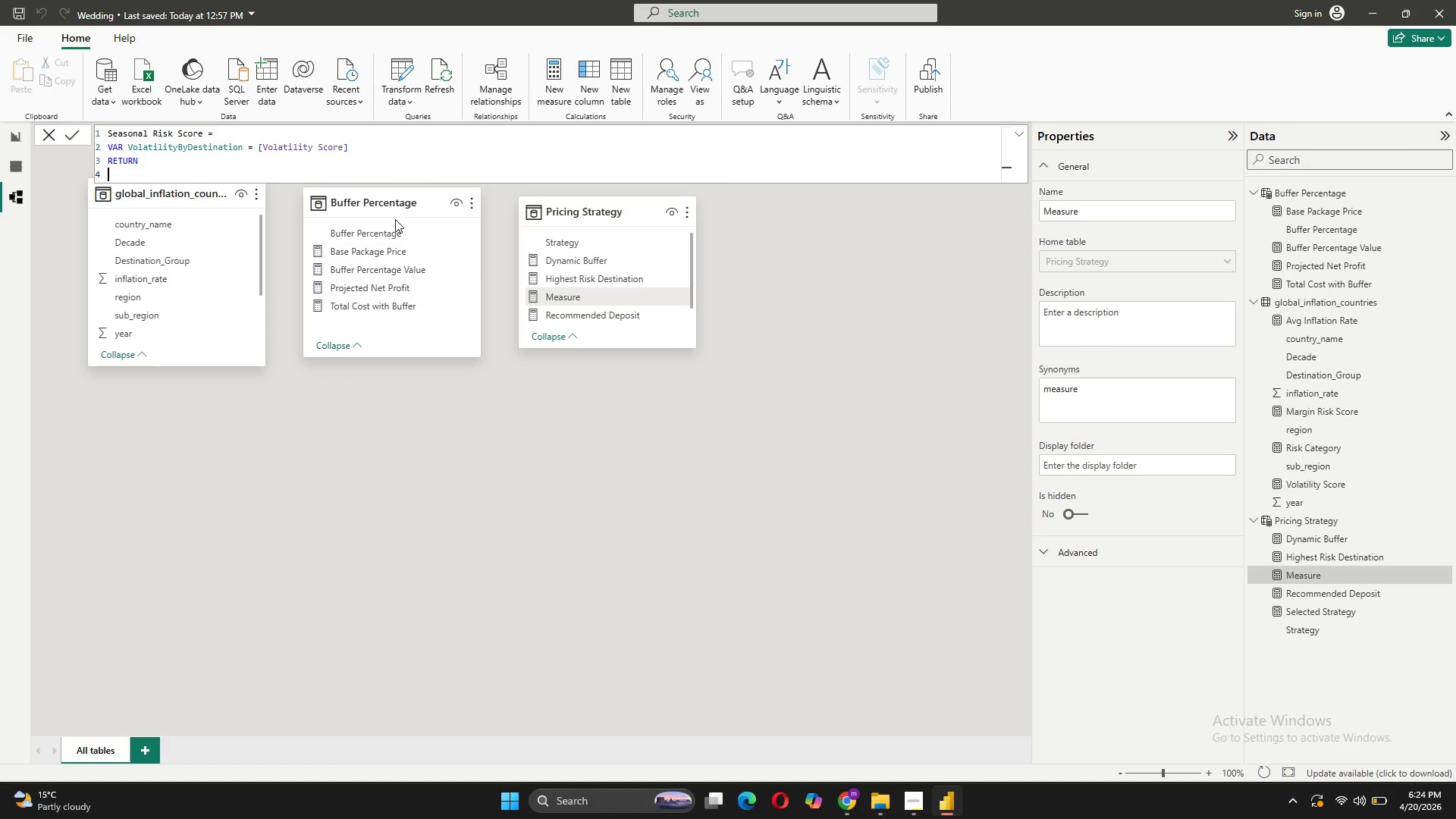 
type(SWITCH())
 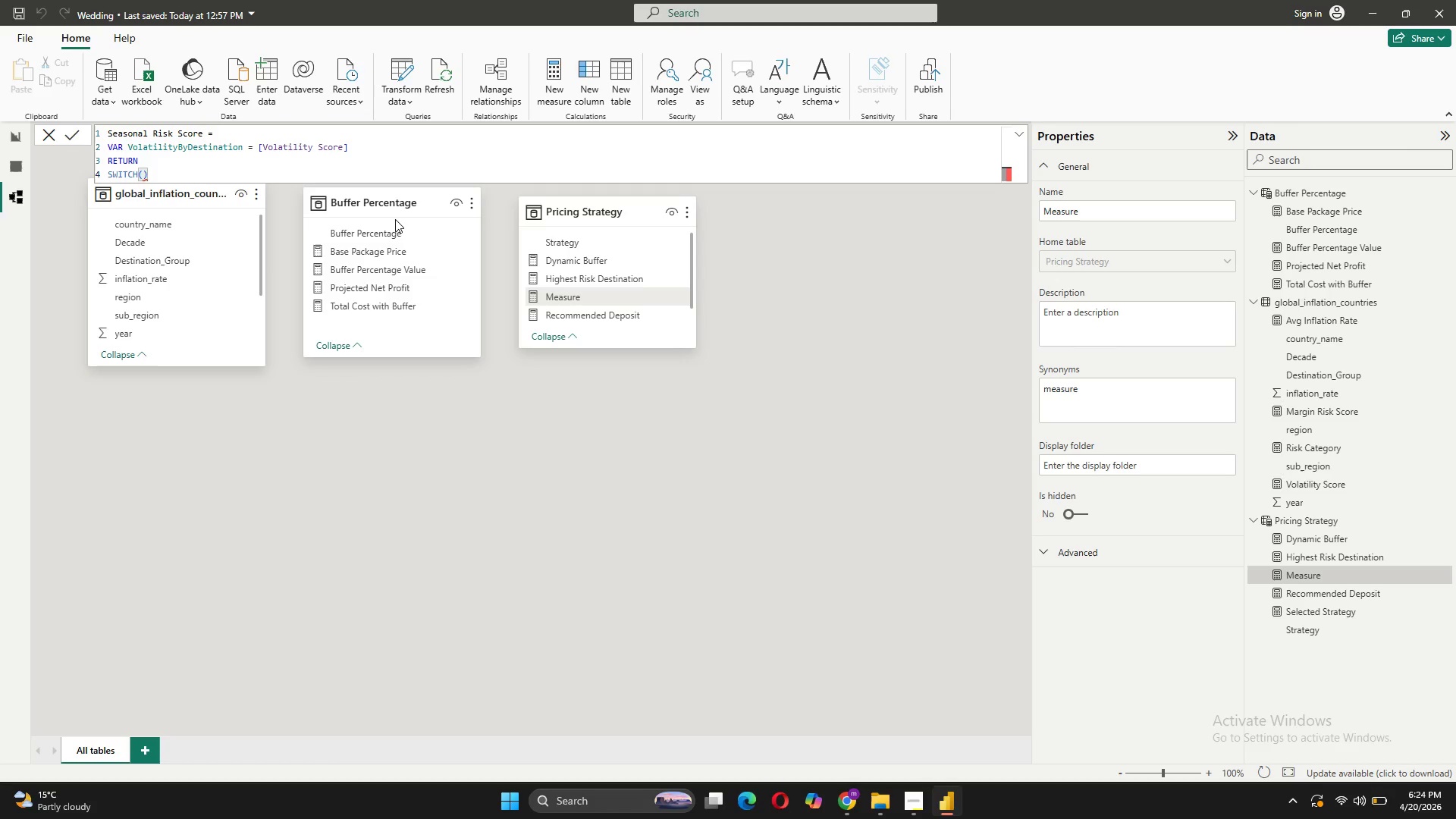 
key(ArrowLeft)
 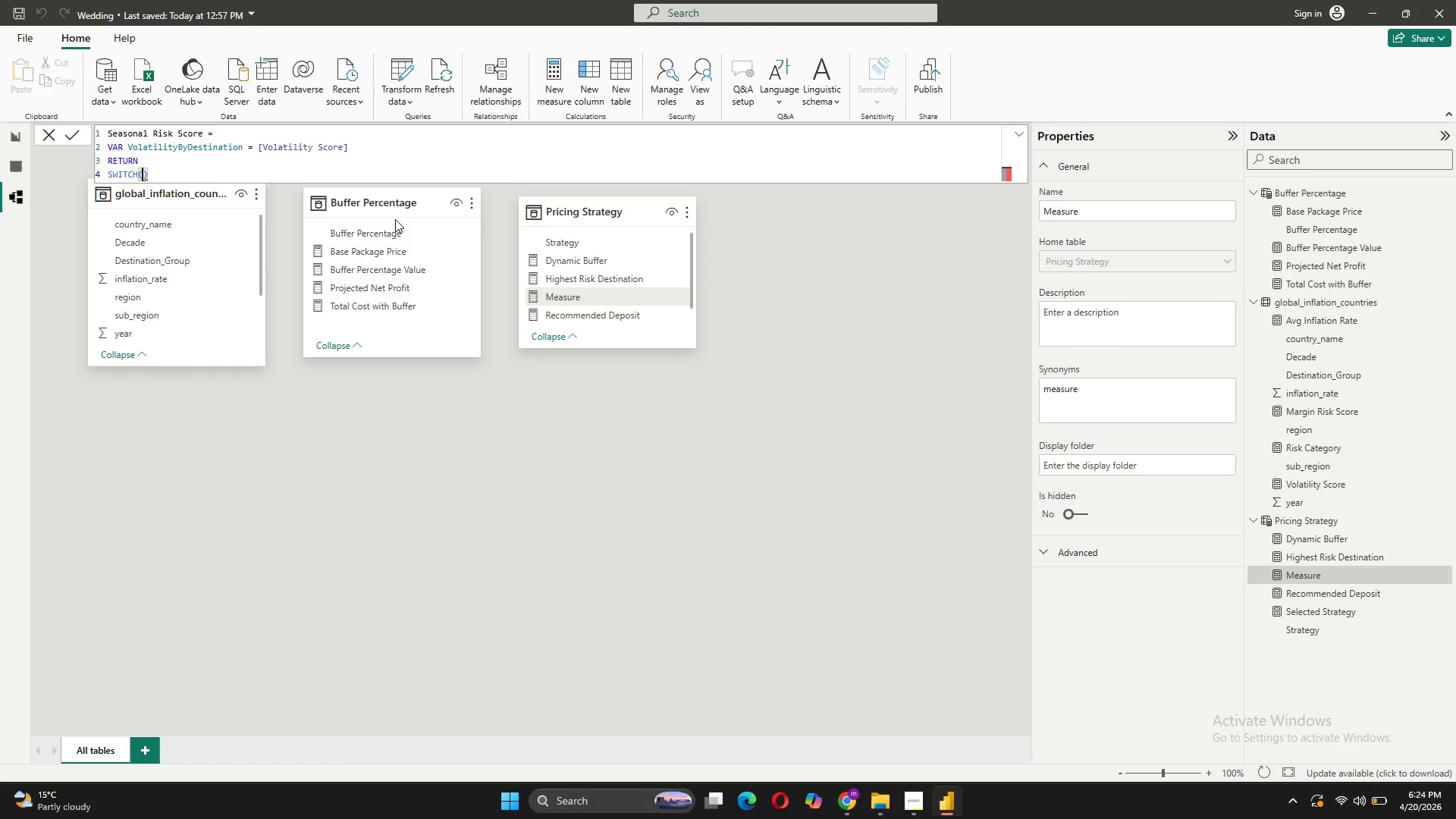 
key(Shift+Enter)
 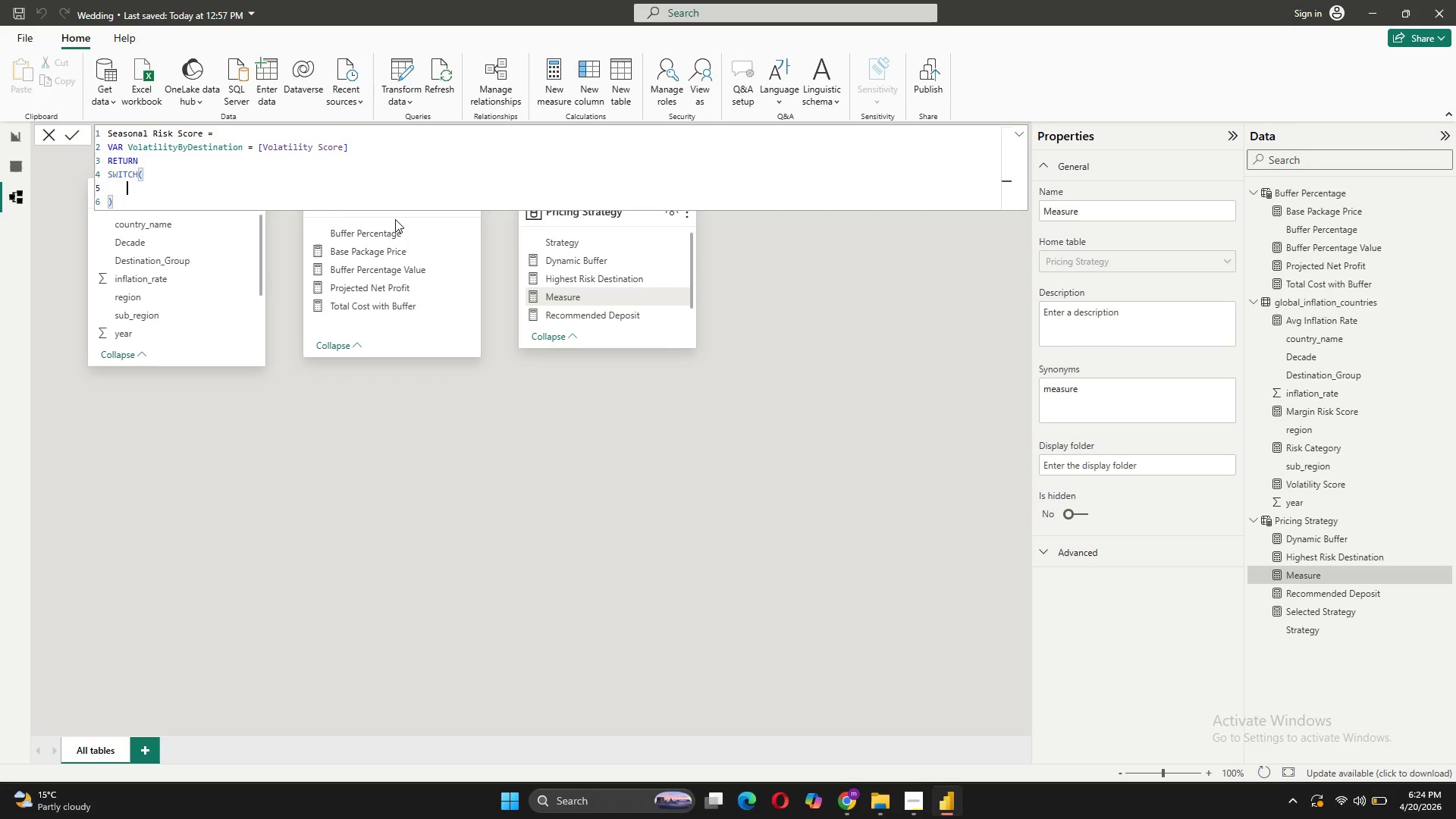 
type(TRUE(),)
 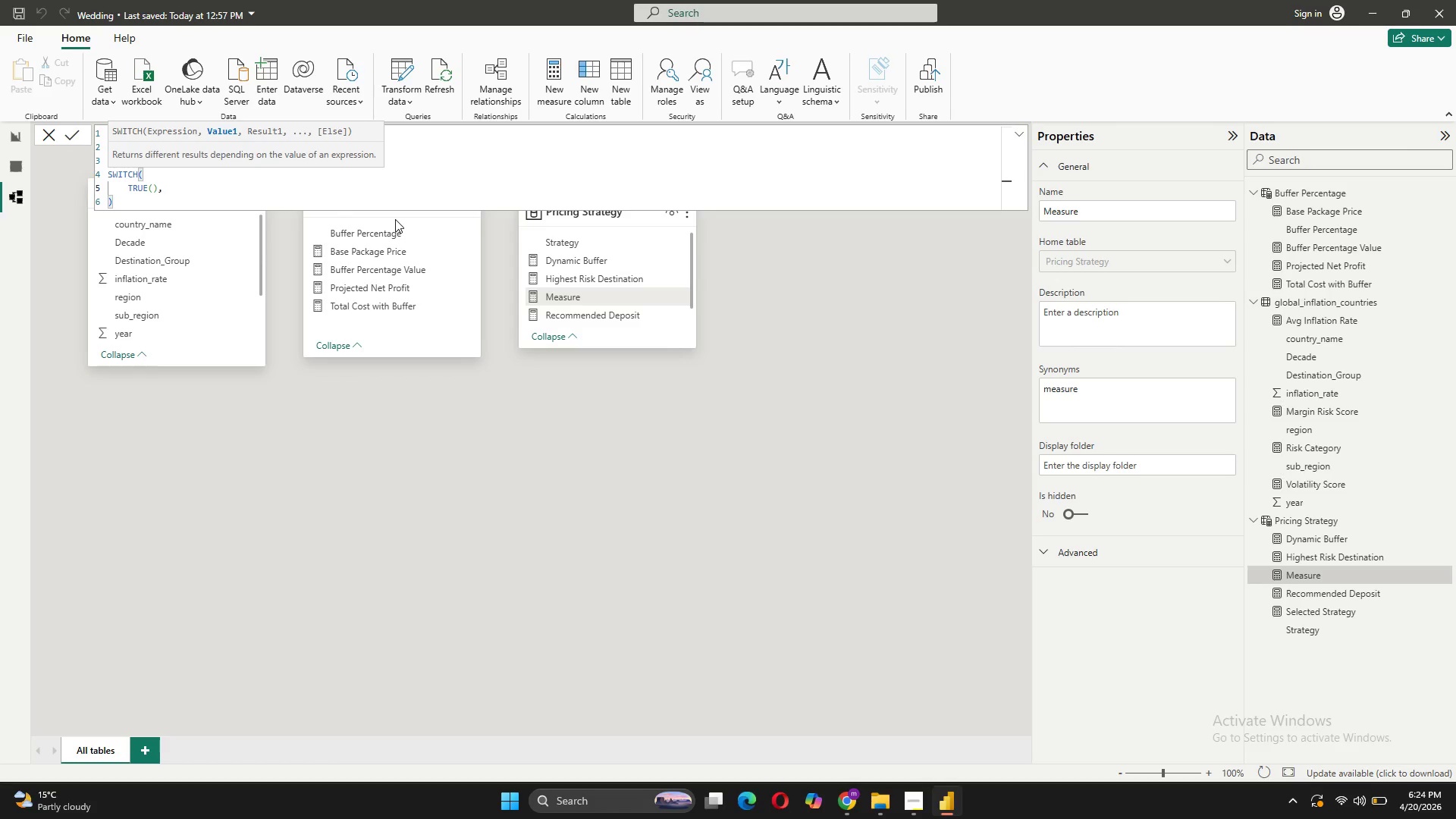 
key(Shift+Enter)
 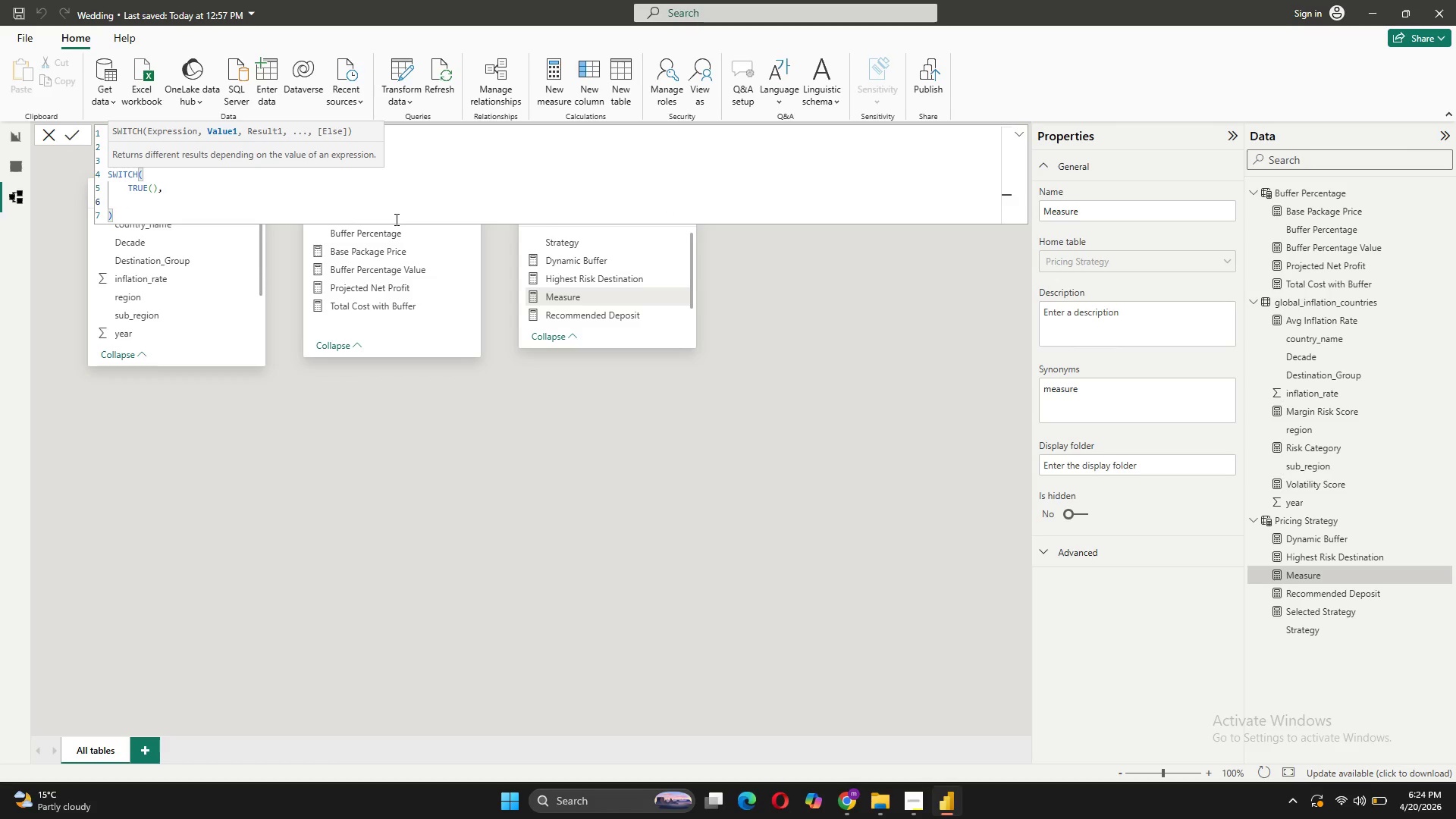 
type(Volatility)
 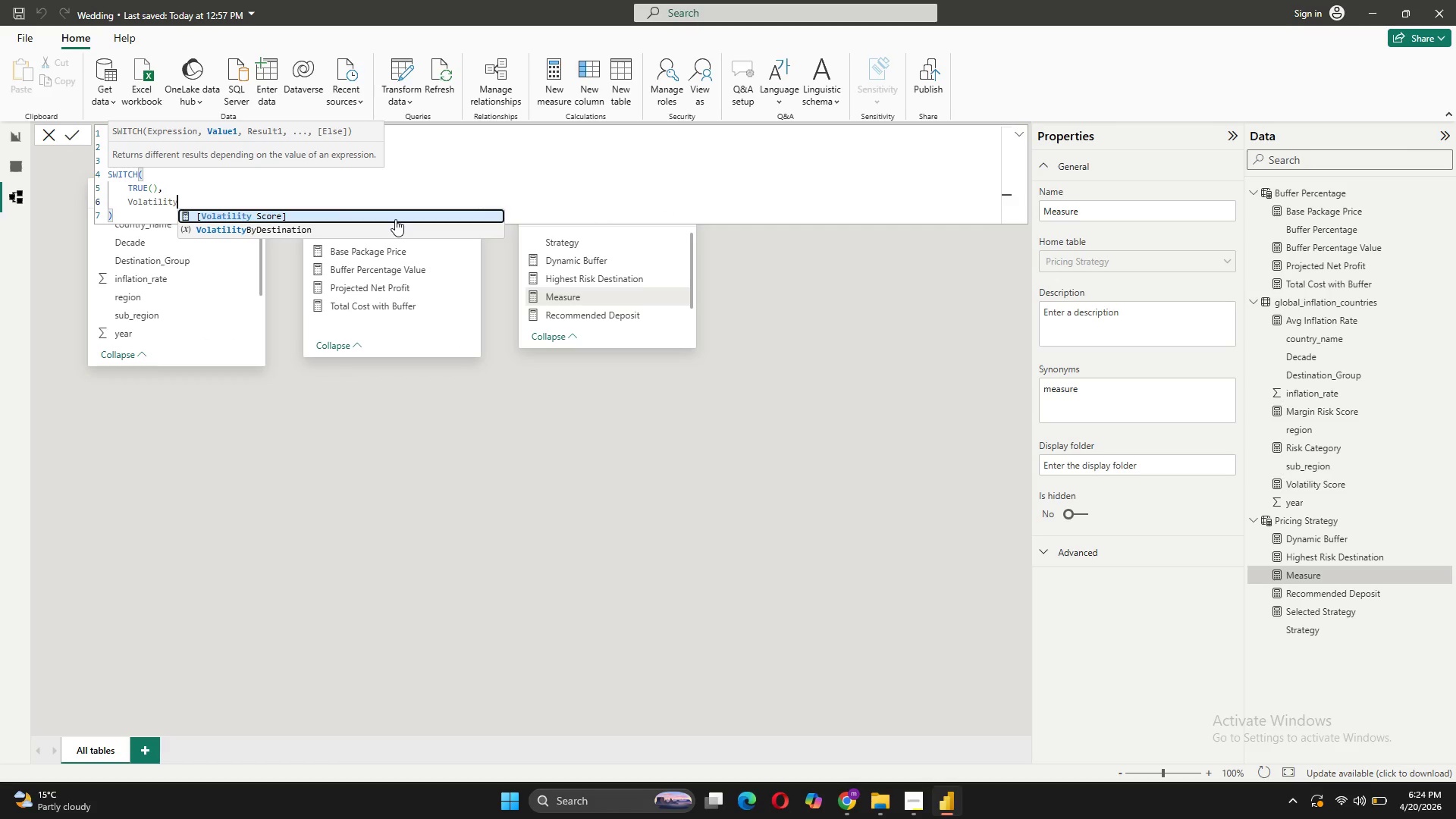 
left_click([346, 234])
 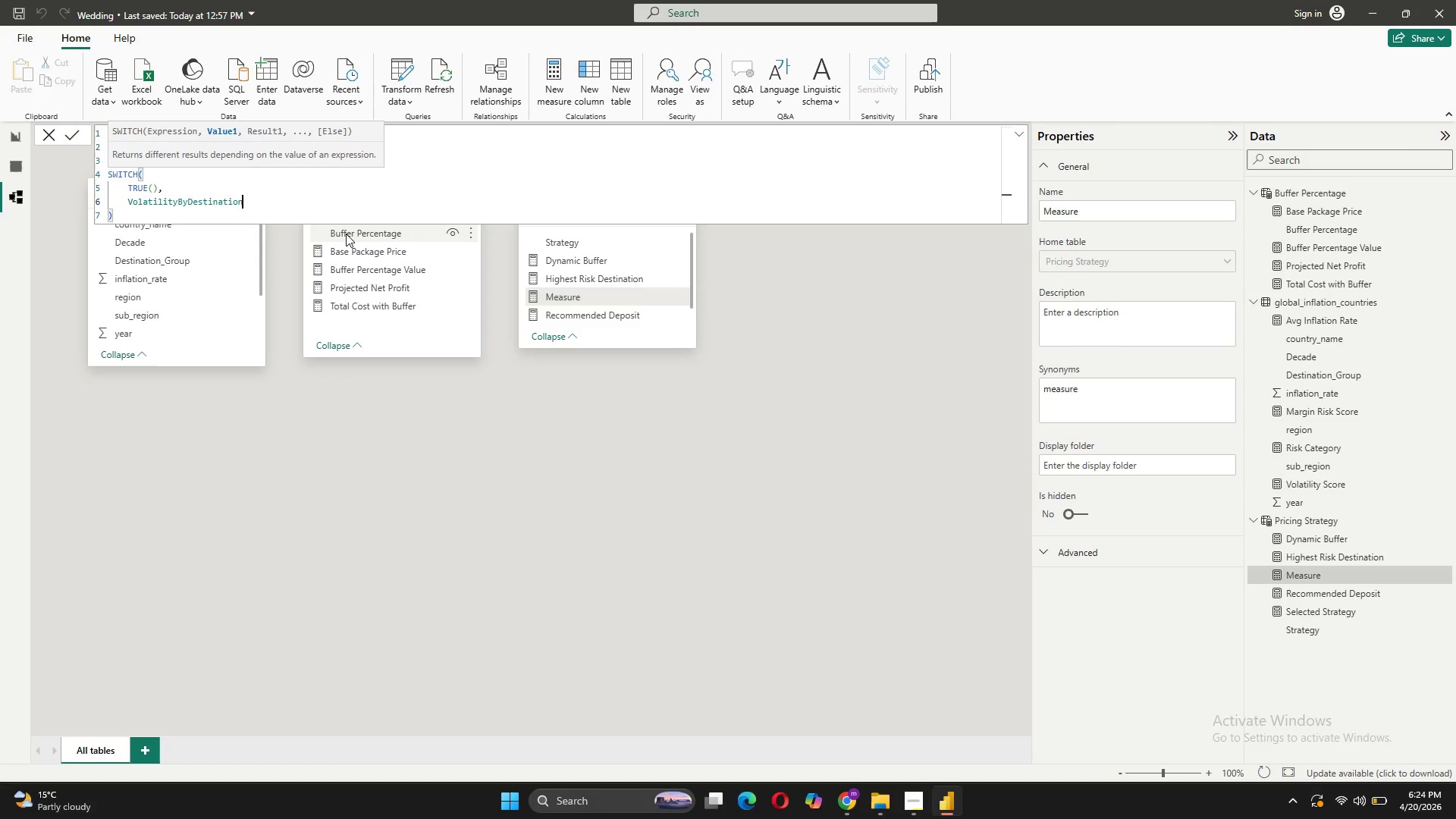 
type( >= 70 "High Volatility - Avoid Q4".)
key(Backspace)
type(,)
 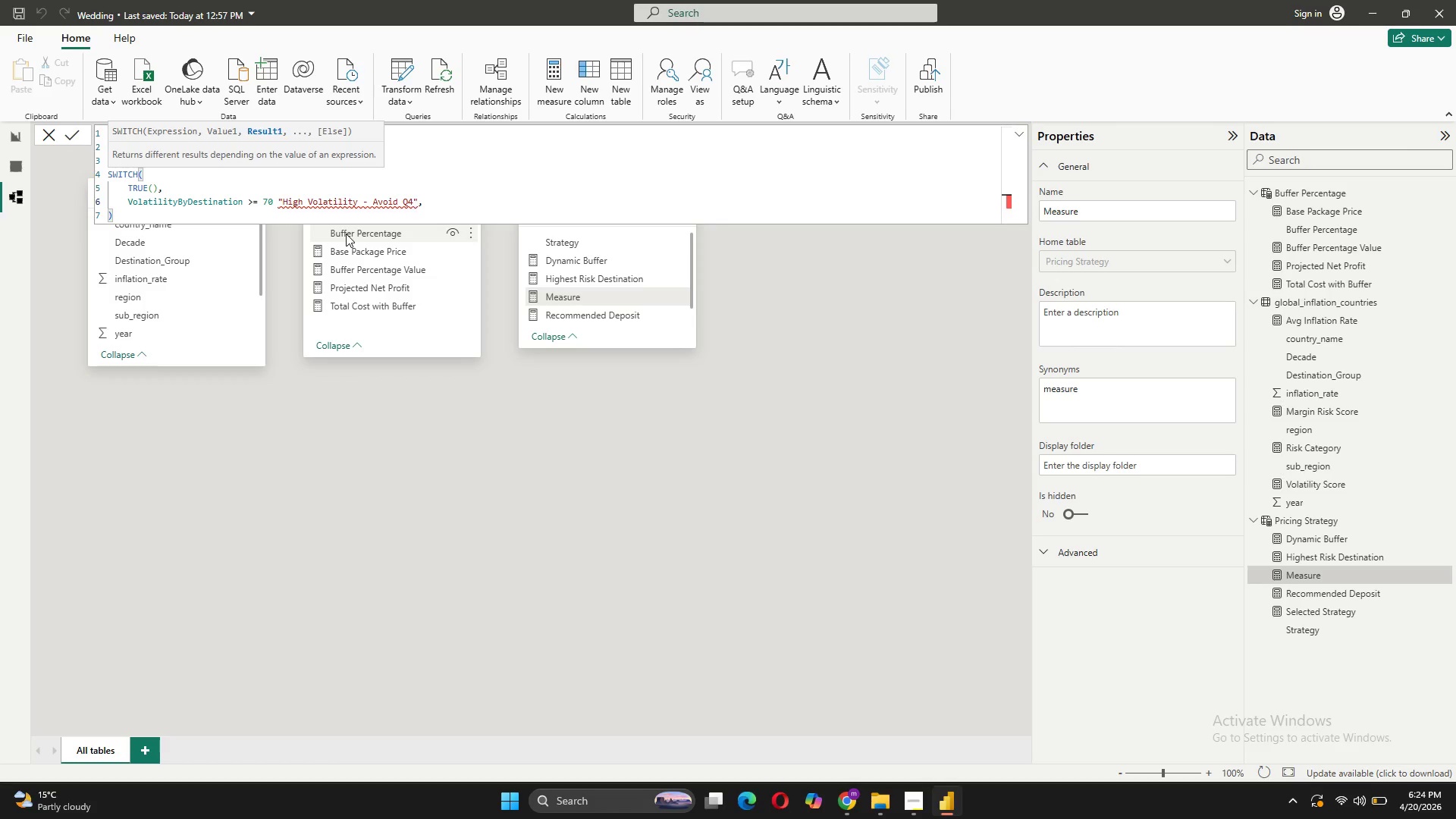 
key(Shift+Enter)
 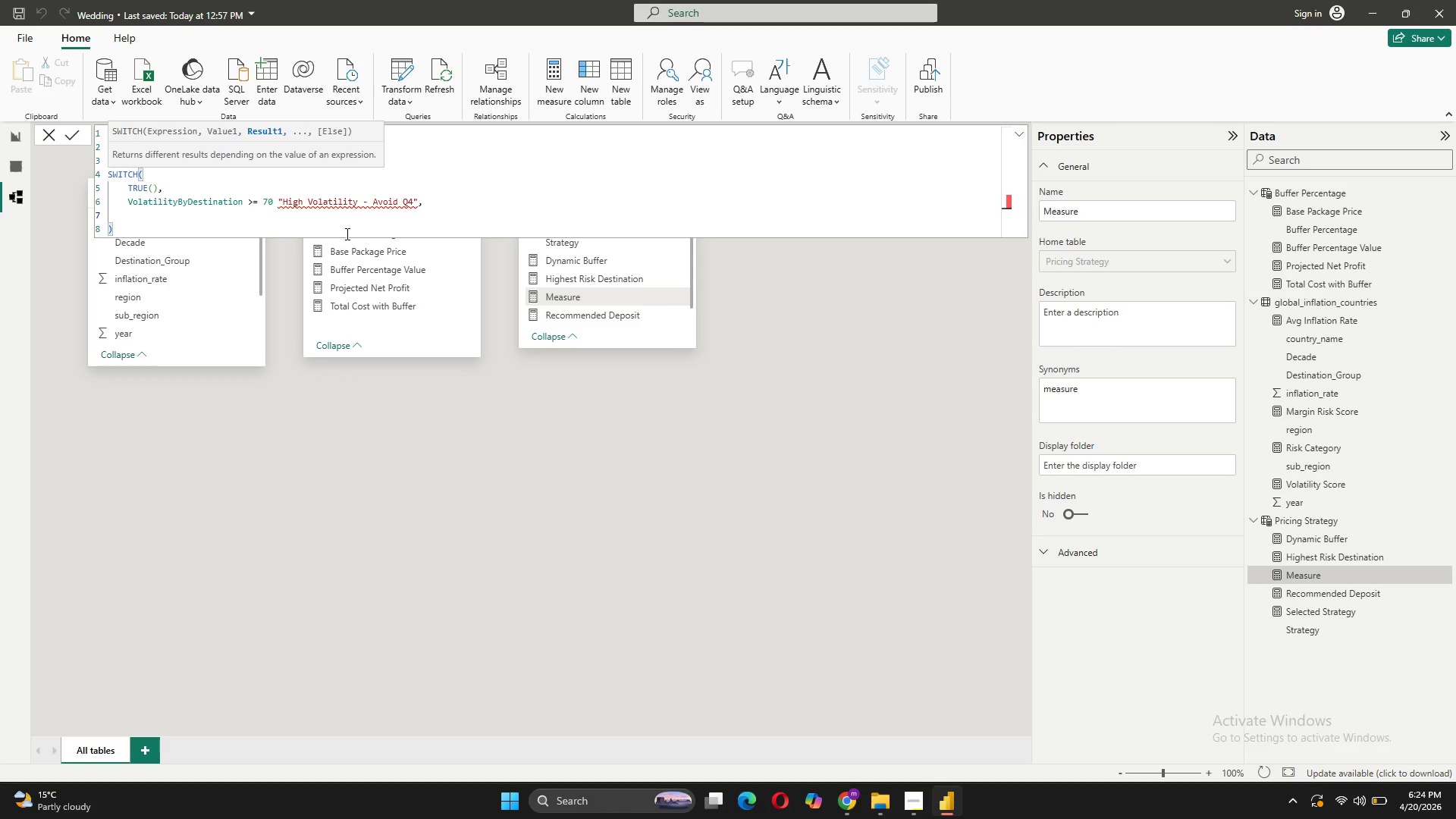 
type(Volatility)
 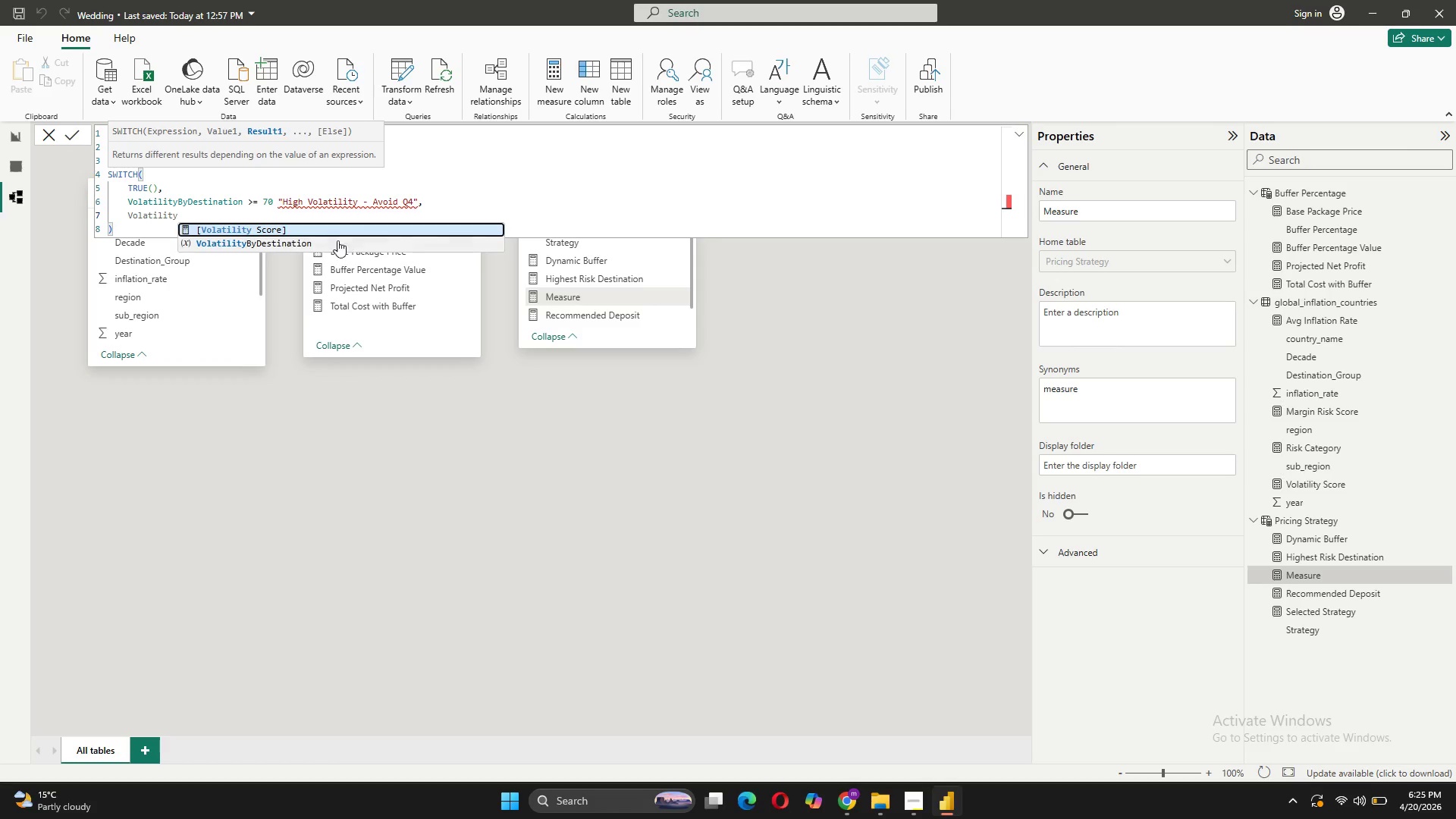 
left_click([325, 248])
 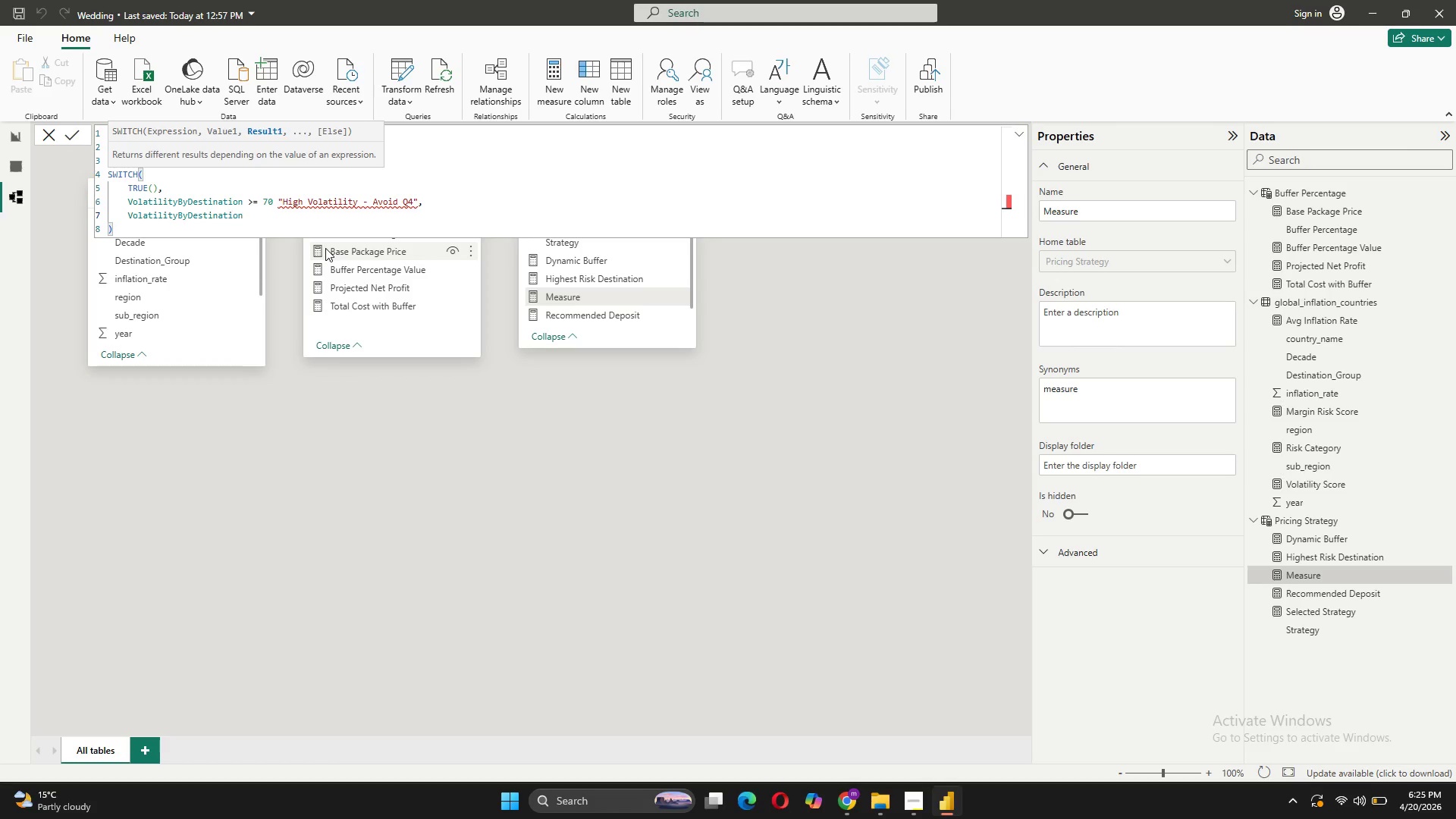 
type( >= 40)
 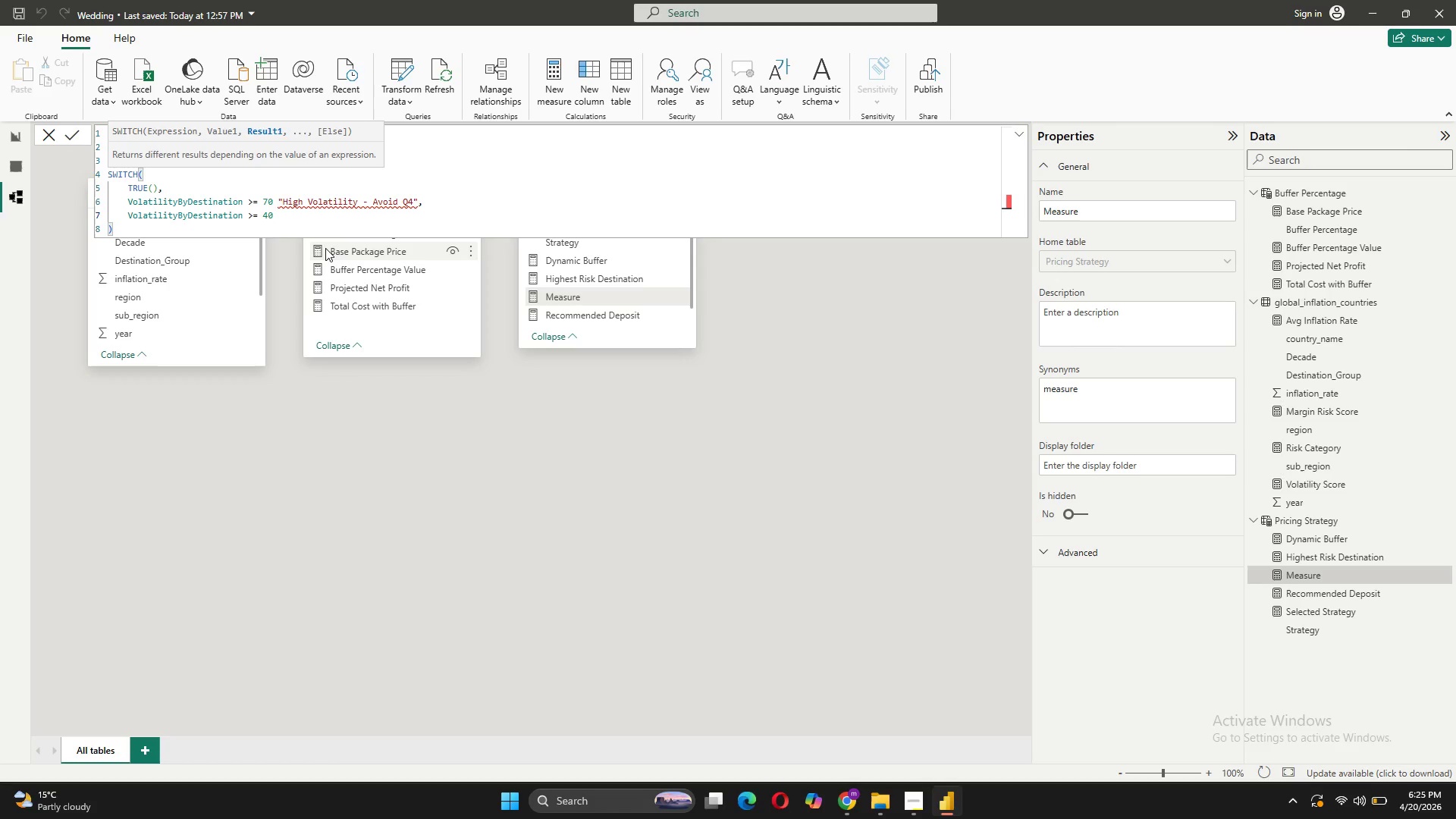 
left_click([275, 201])
 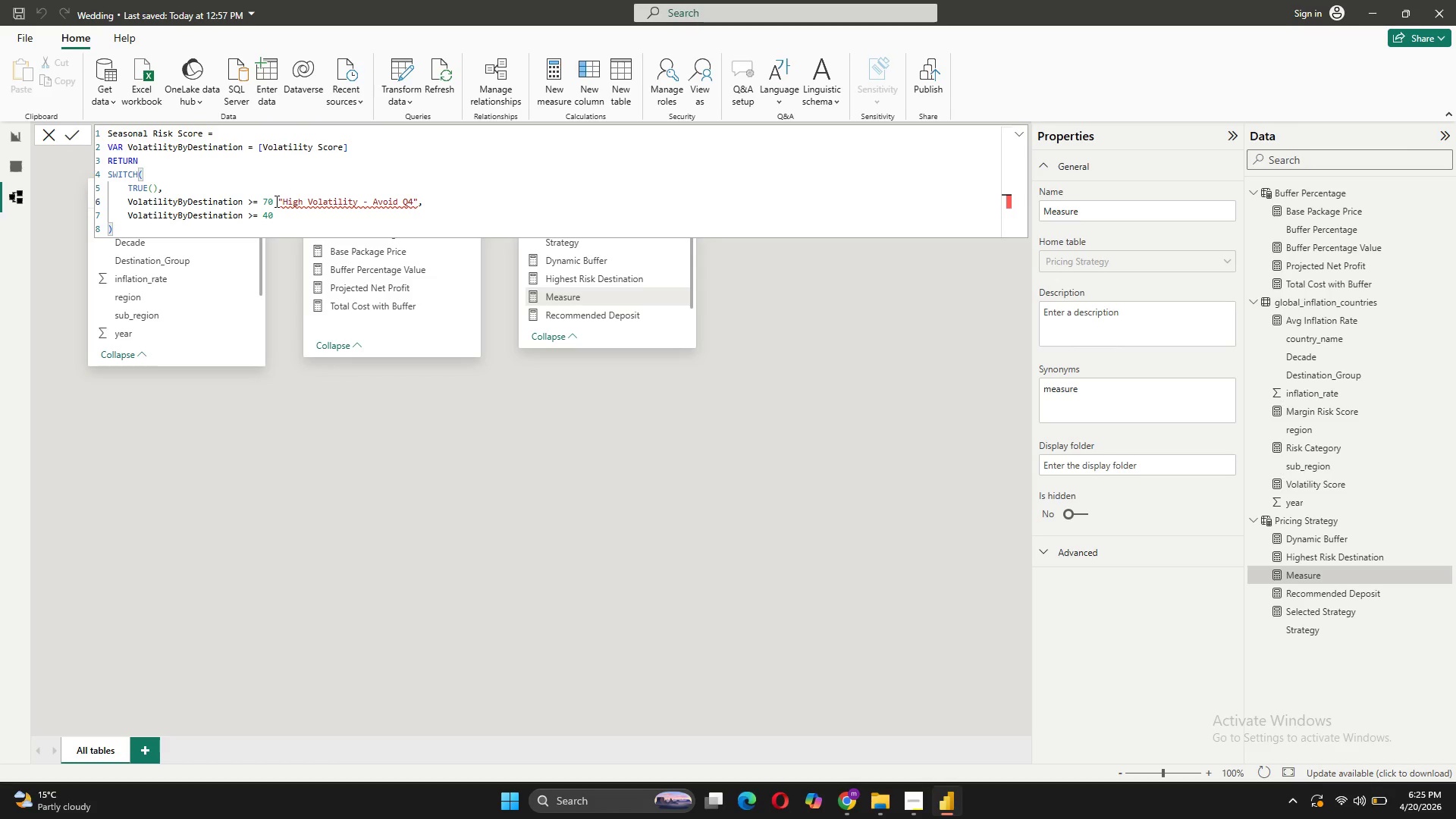 
key(Backspace)
 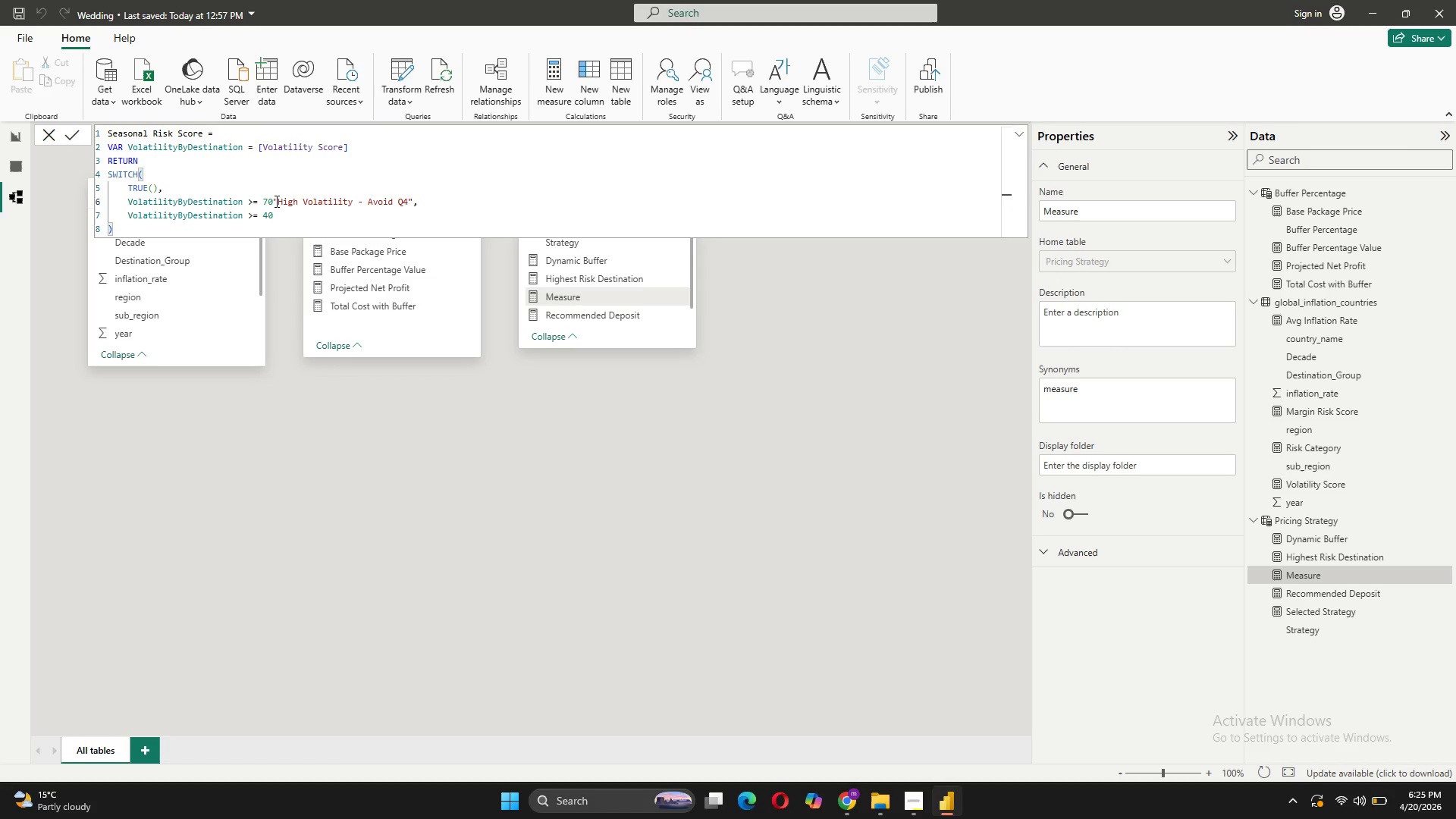 
key(Comma)
 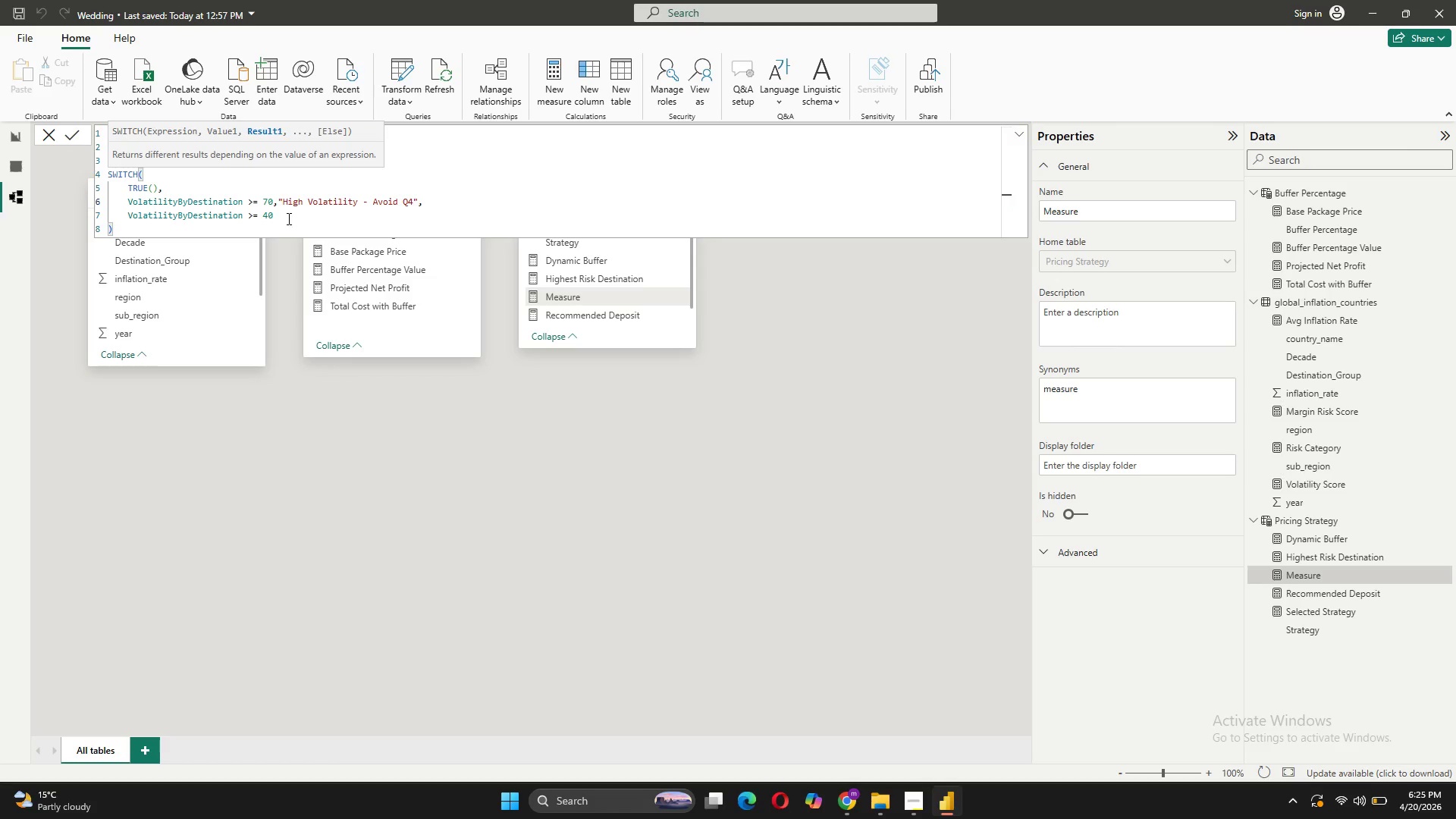 
left_click([286, 218])
 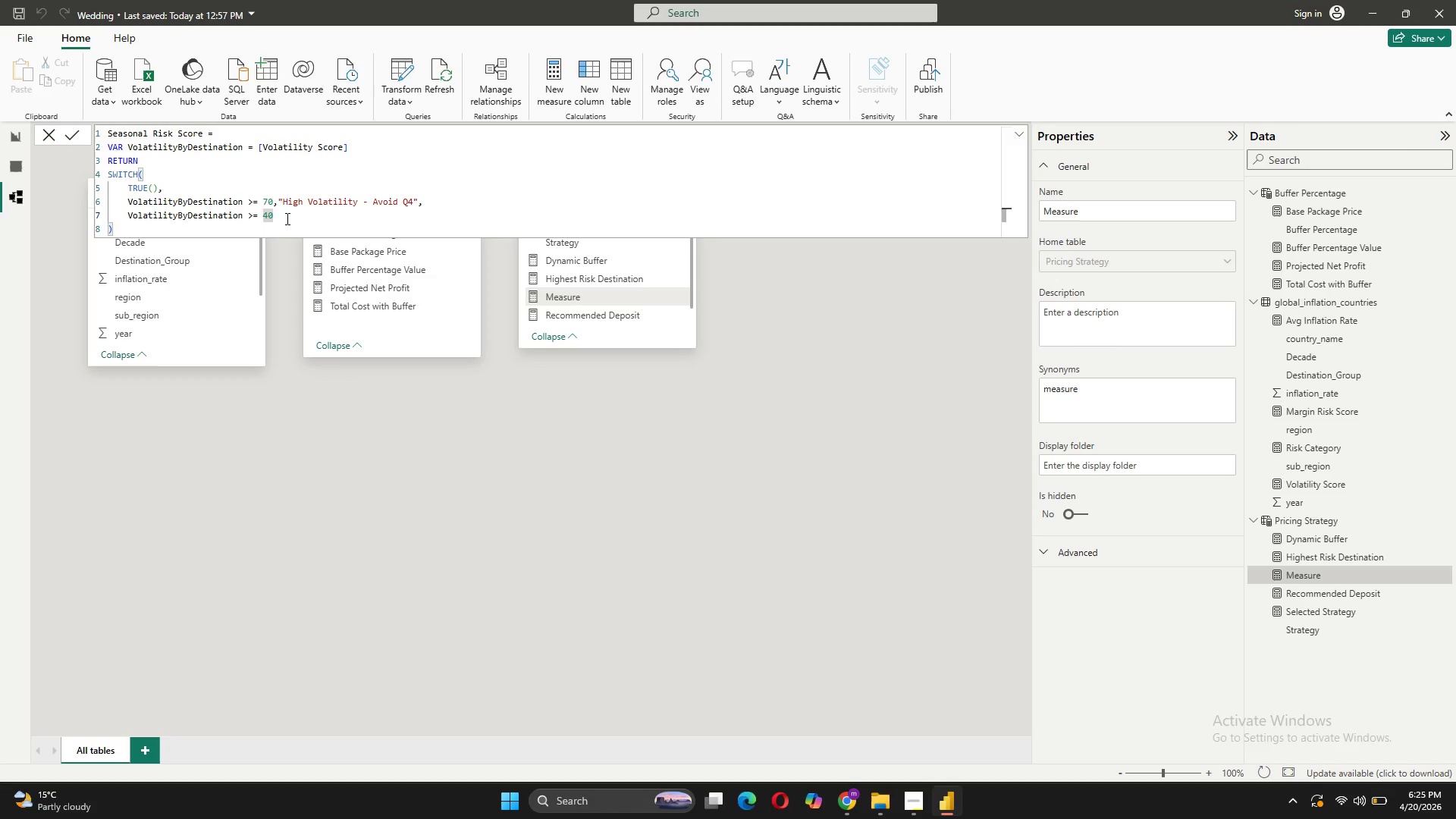 
type(, "Mos)
key(Backspace)
type(derate - Safe Q2/)
 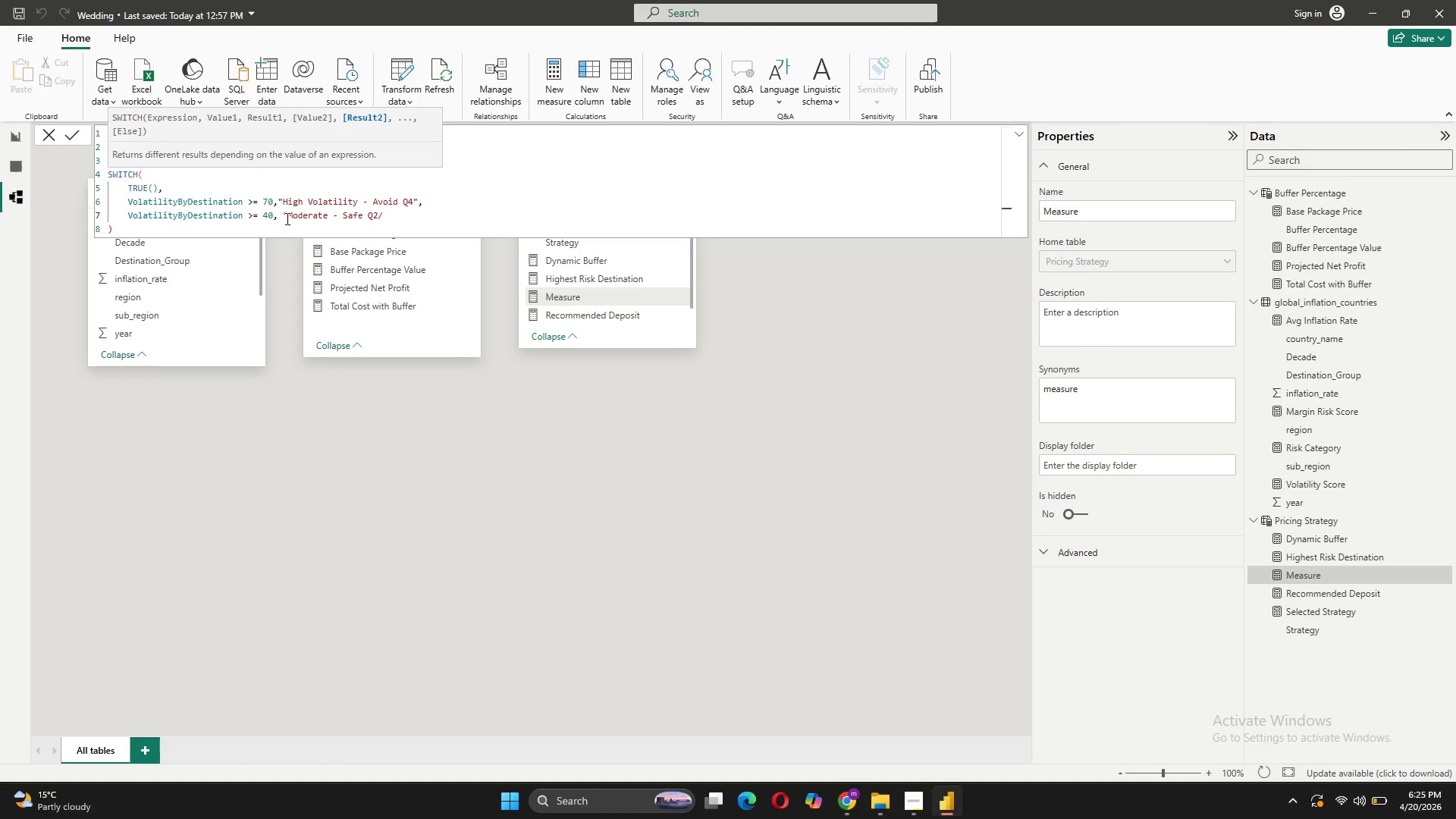 
type(Q3",)
 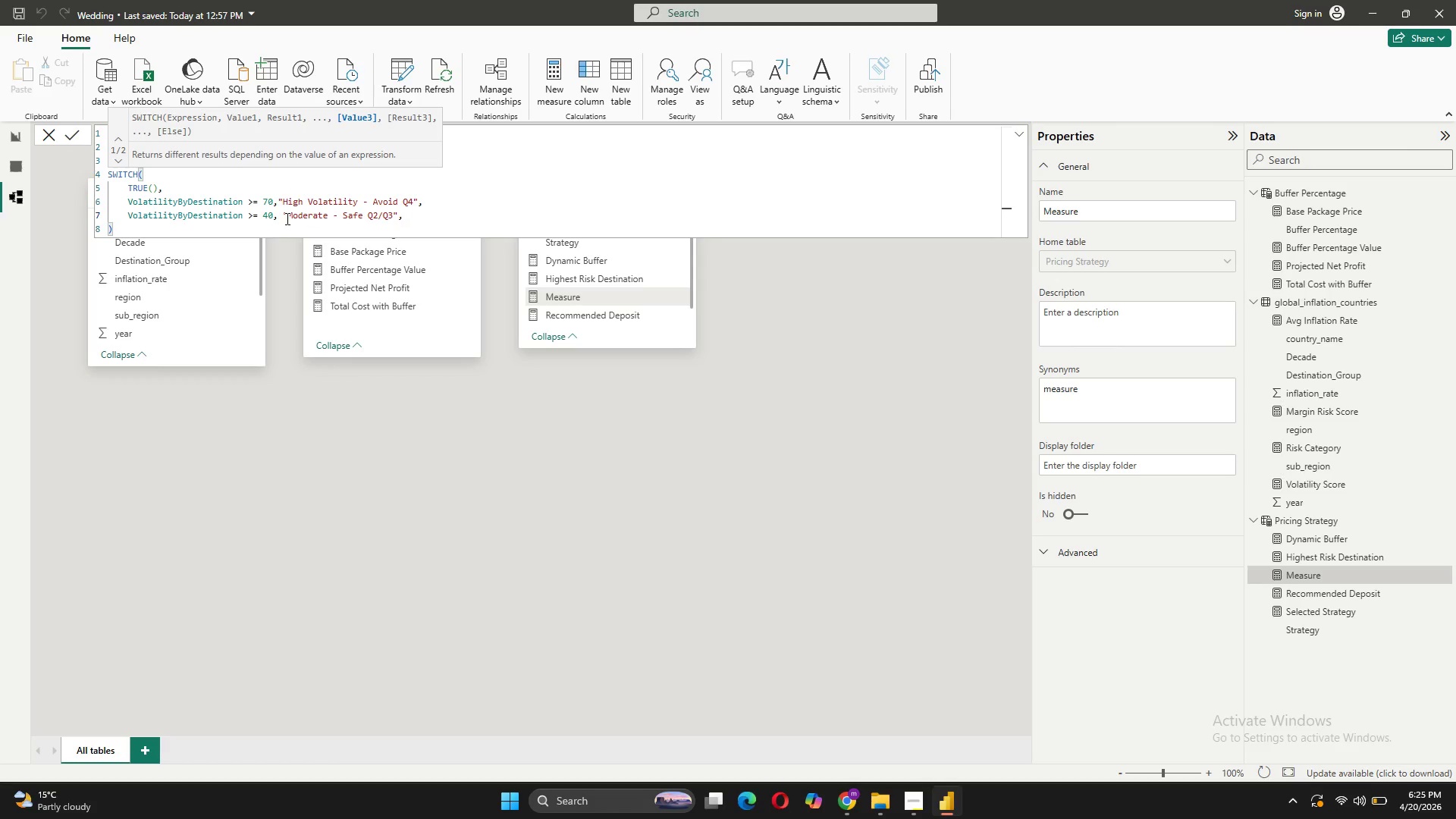 
key(Shift+Enter)
 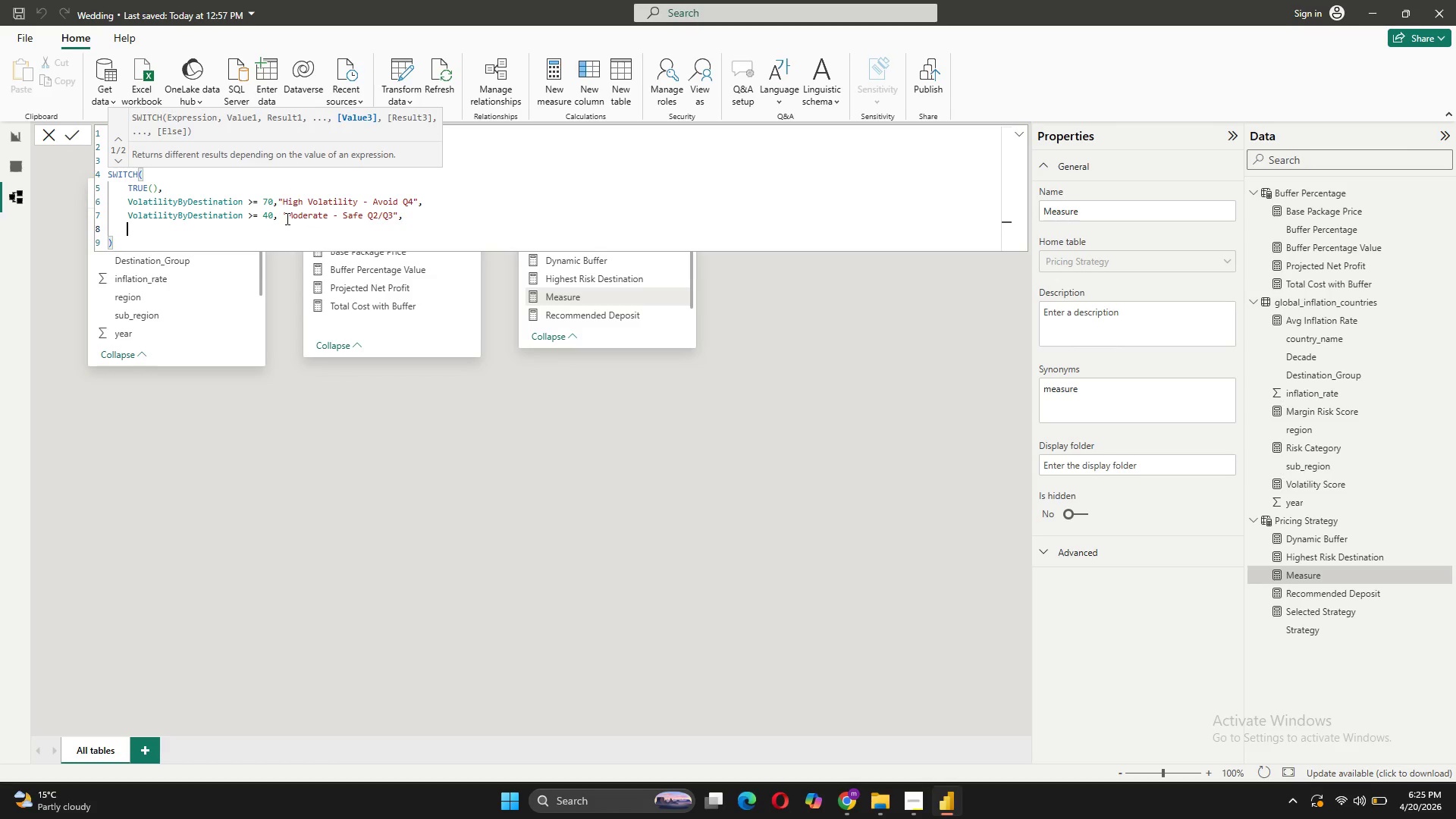 
type("Low Volatility - Any Season")
 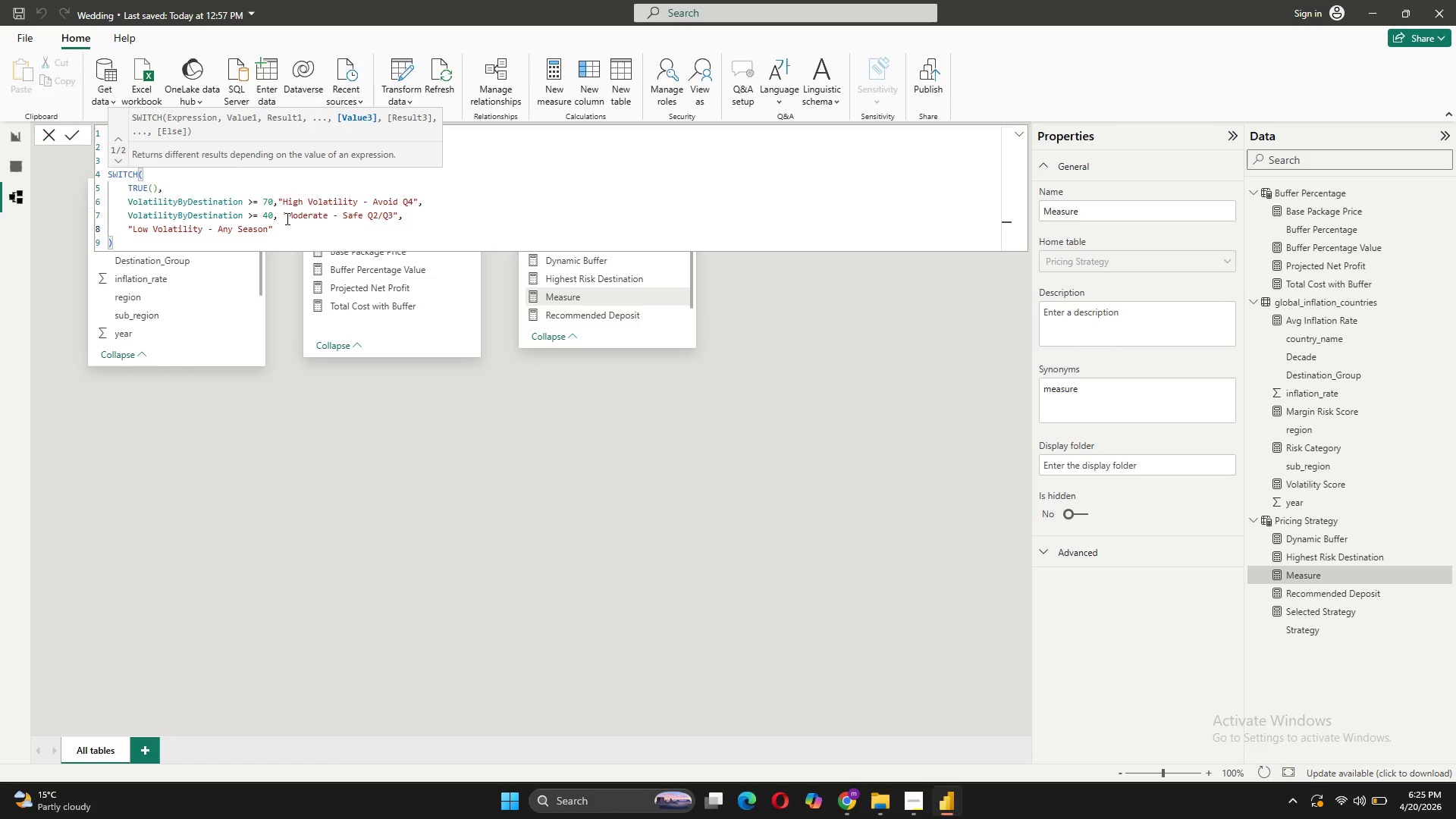 
wait(6.36)
 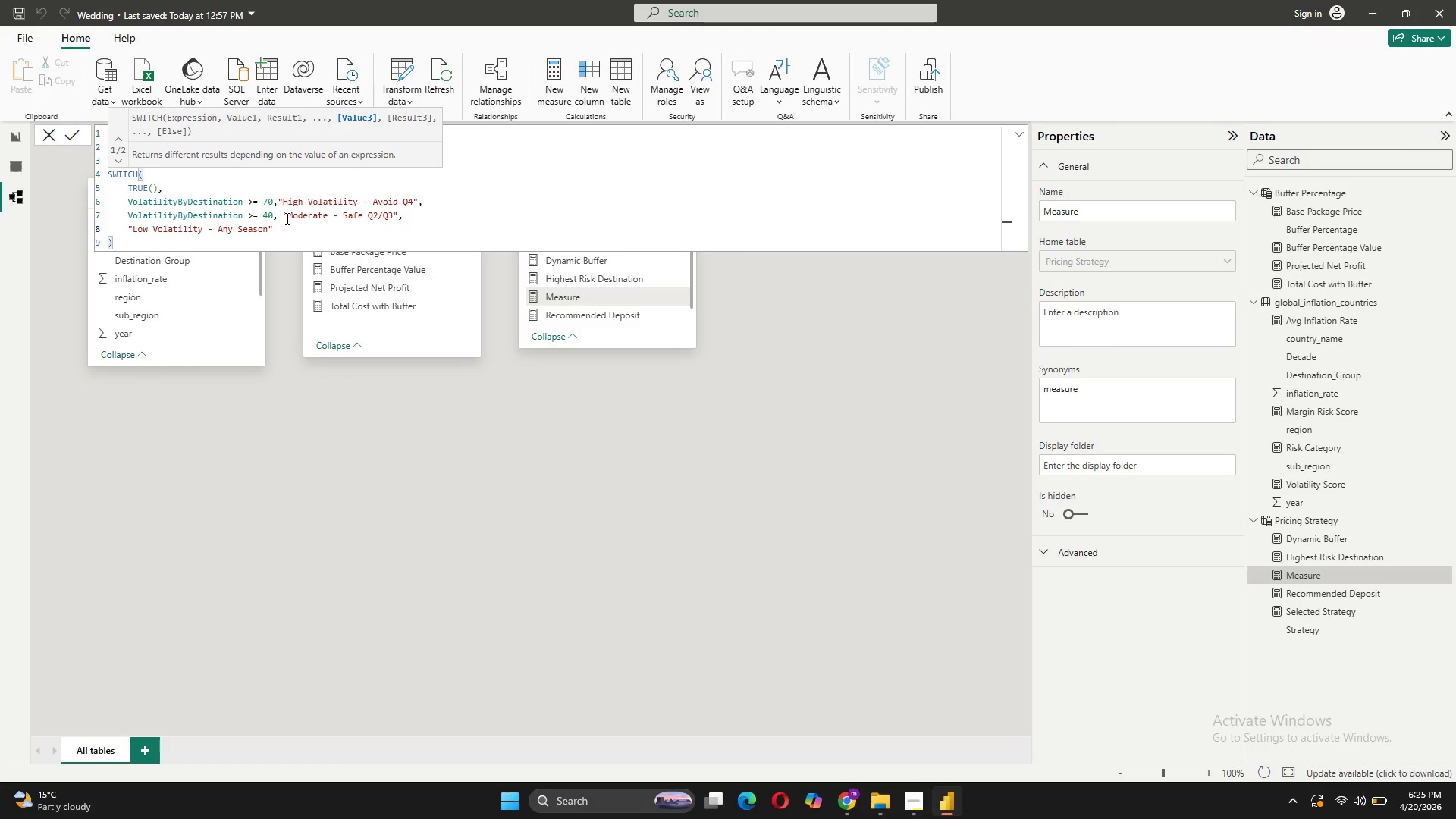 
left_click([76, 136])
 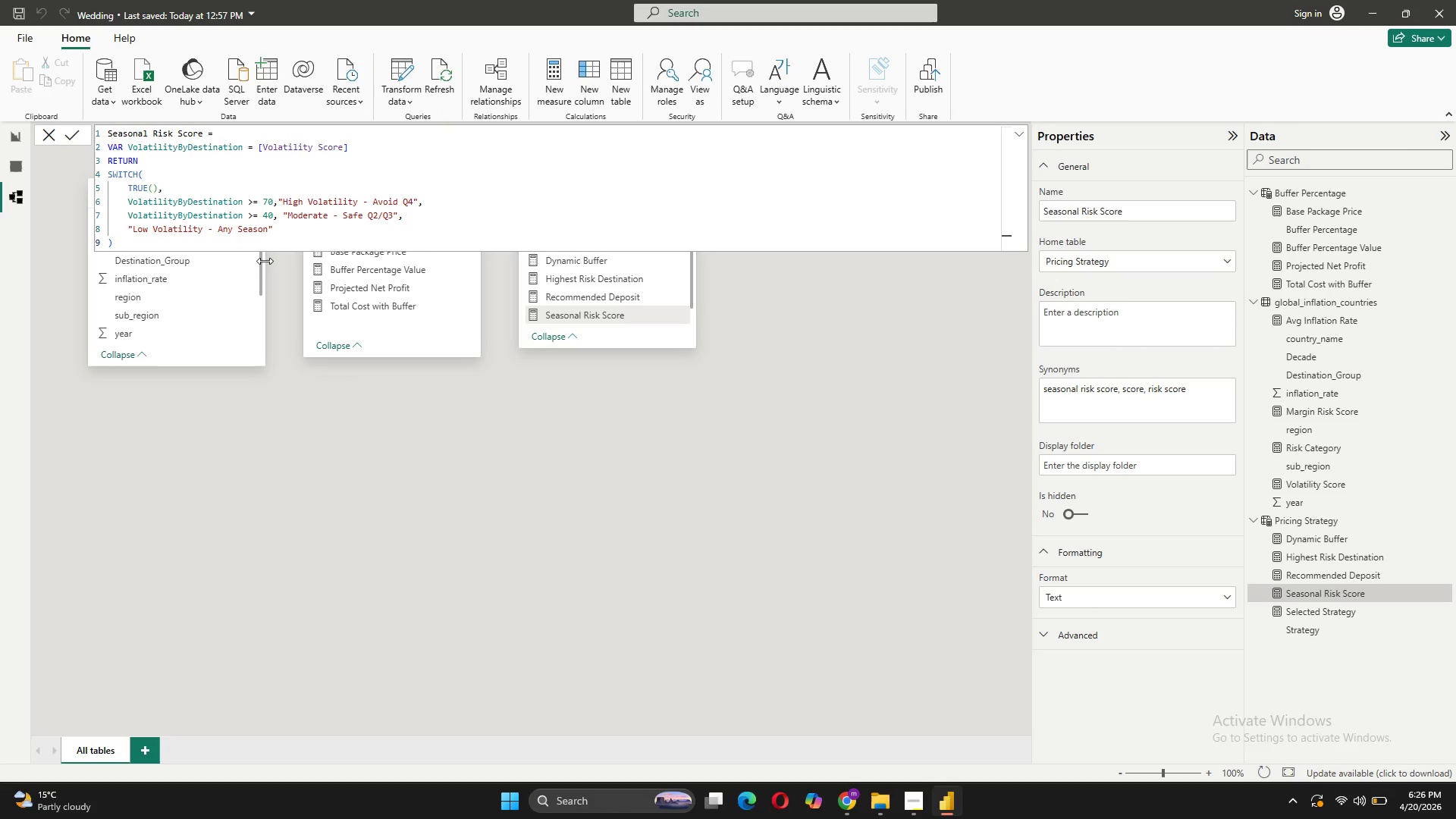 
wait(6.56)
 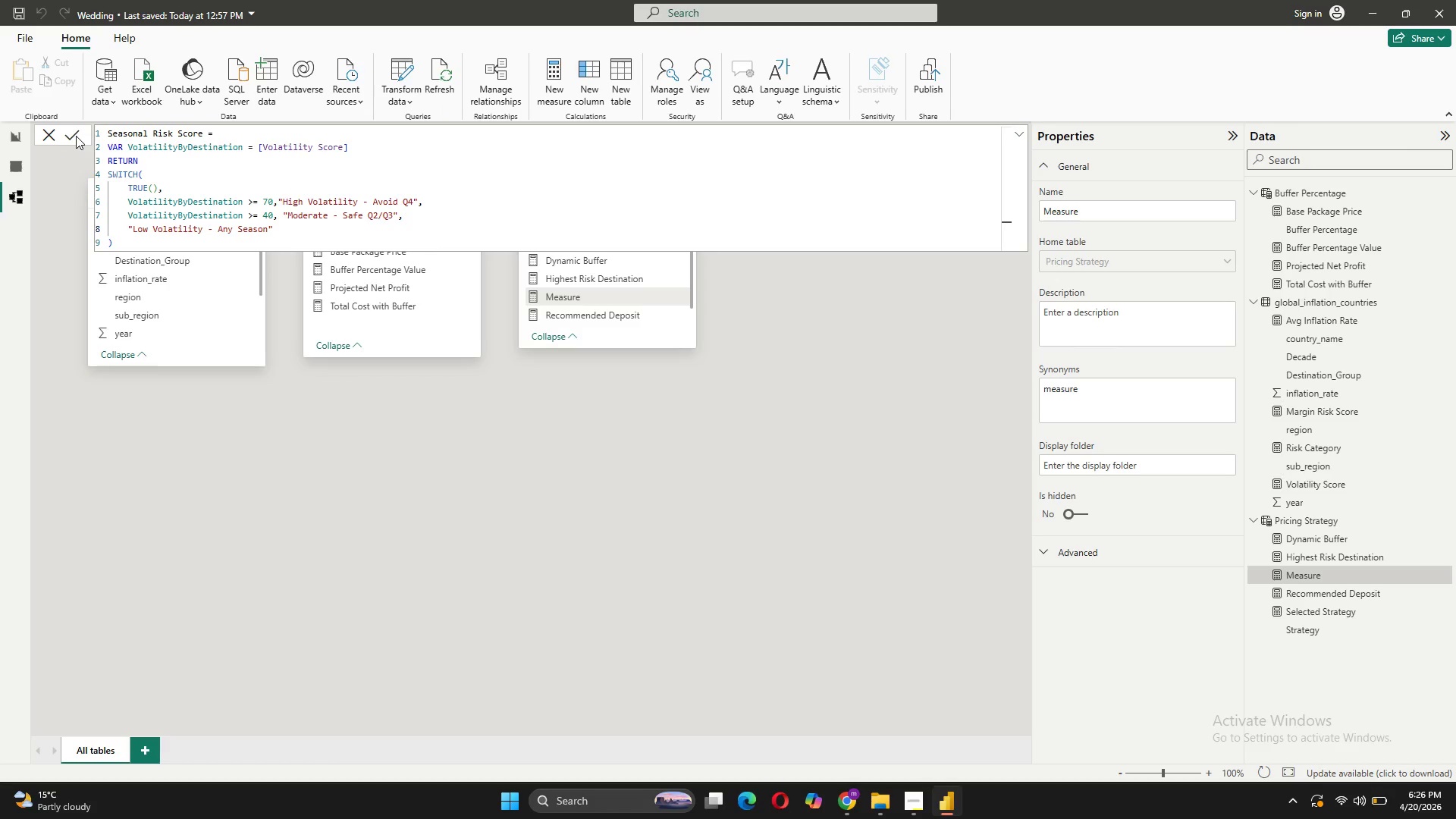 
left_click([573, 96])
 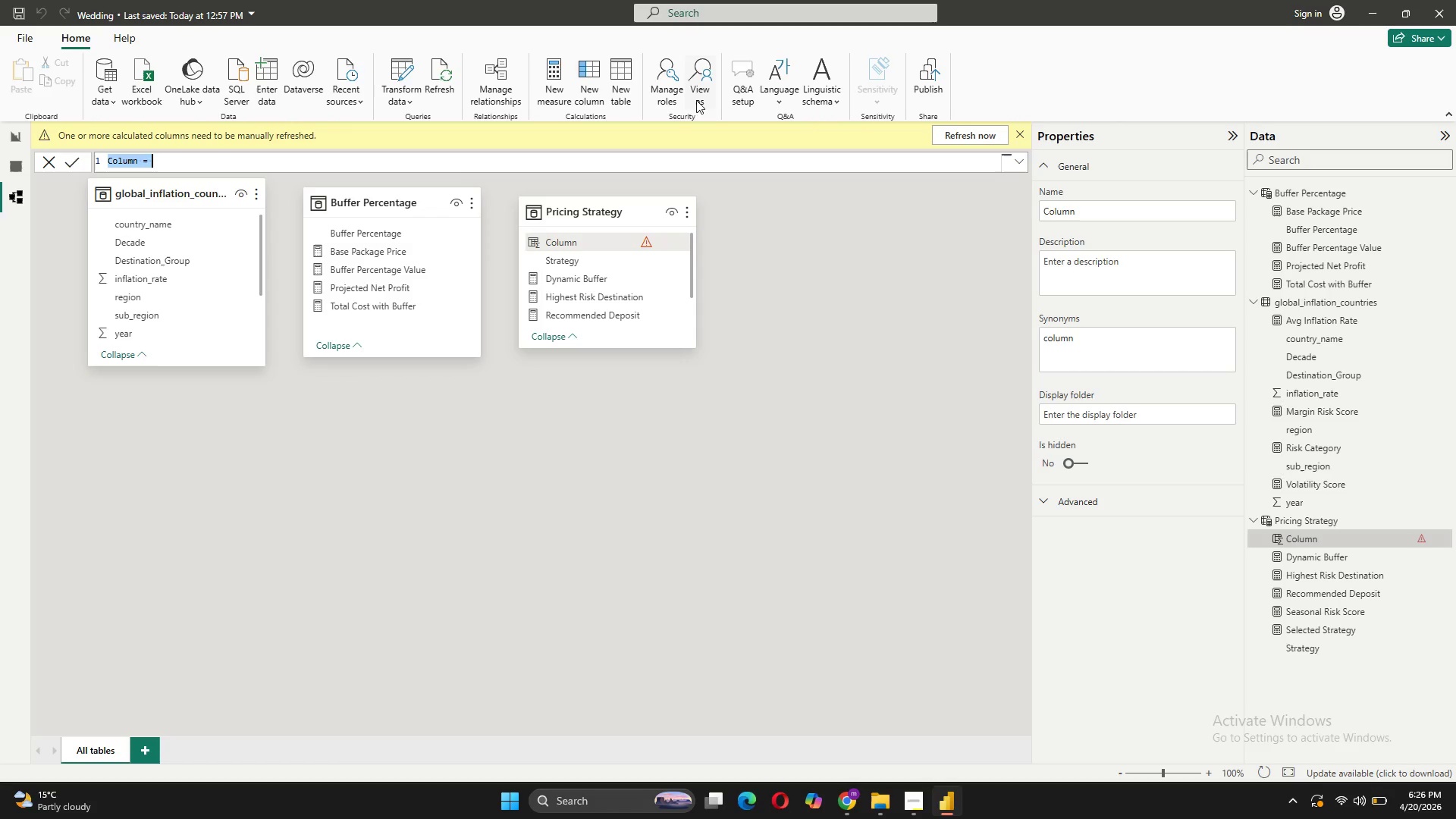 
left_click([557, 102])
 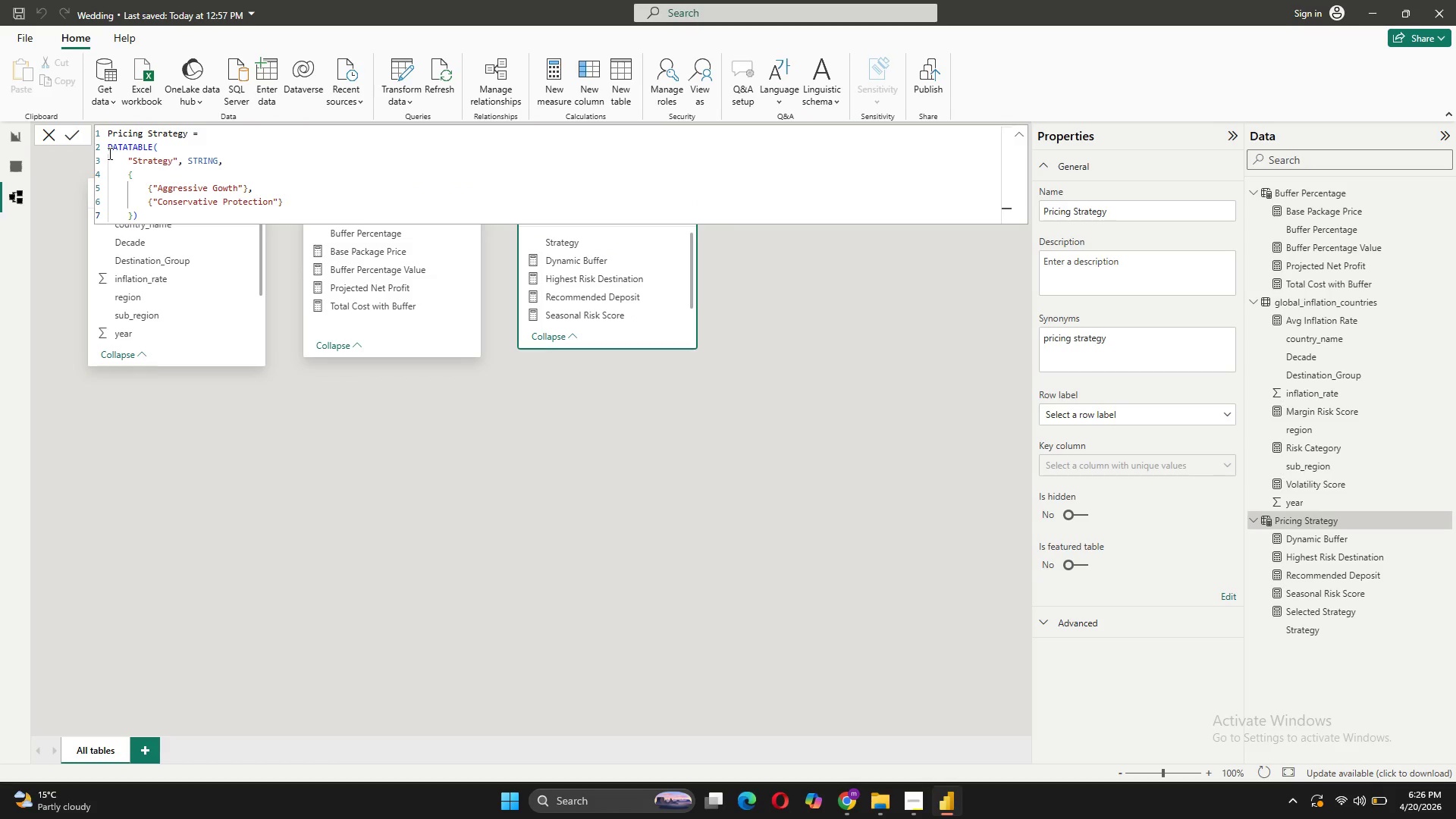 
wait(11.19)
 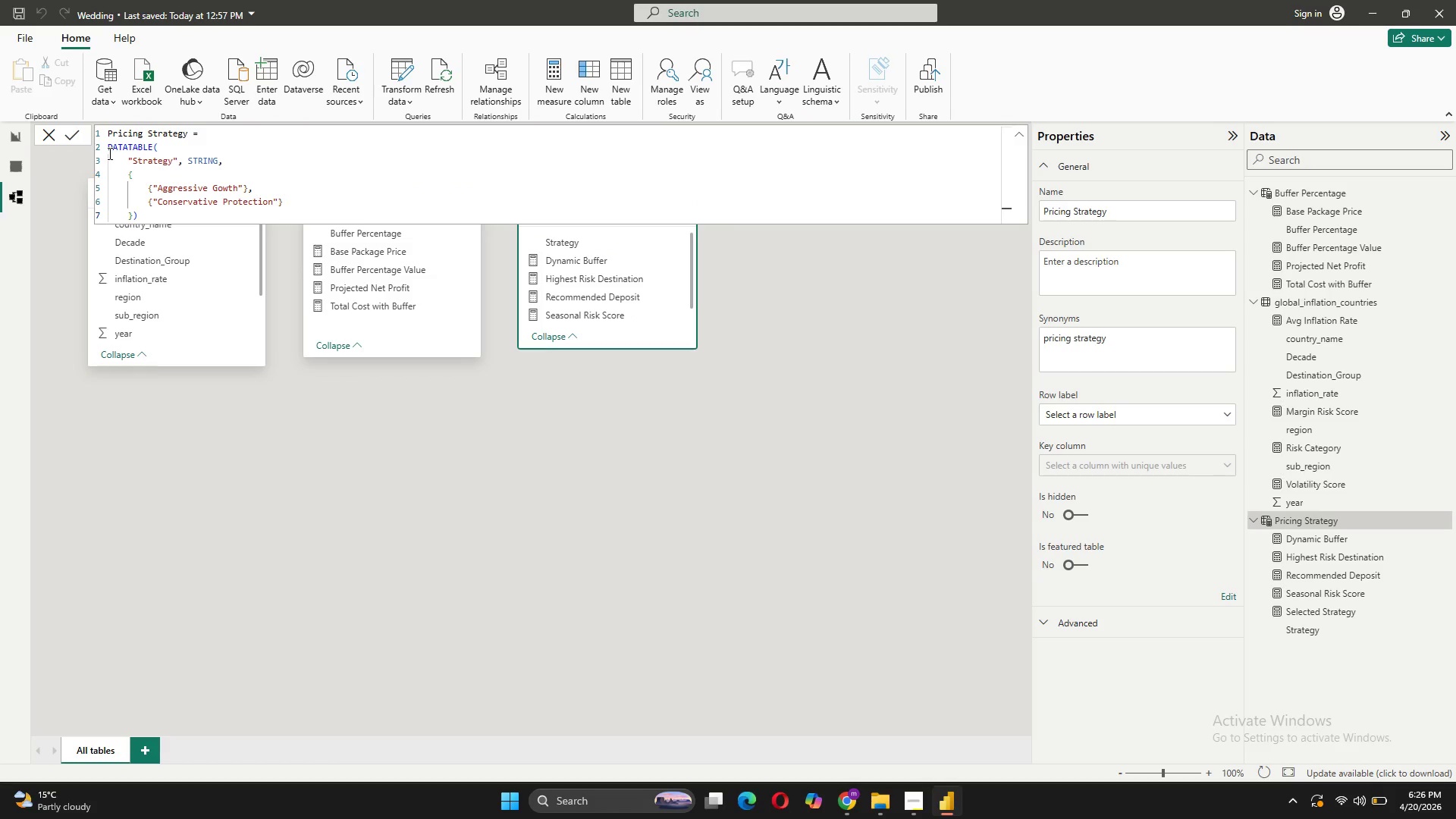 
left_click([670, 475])
 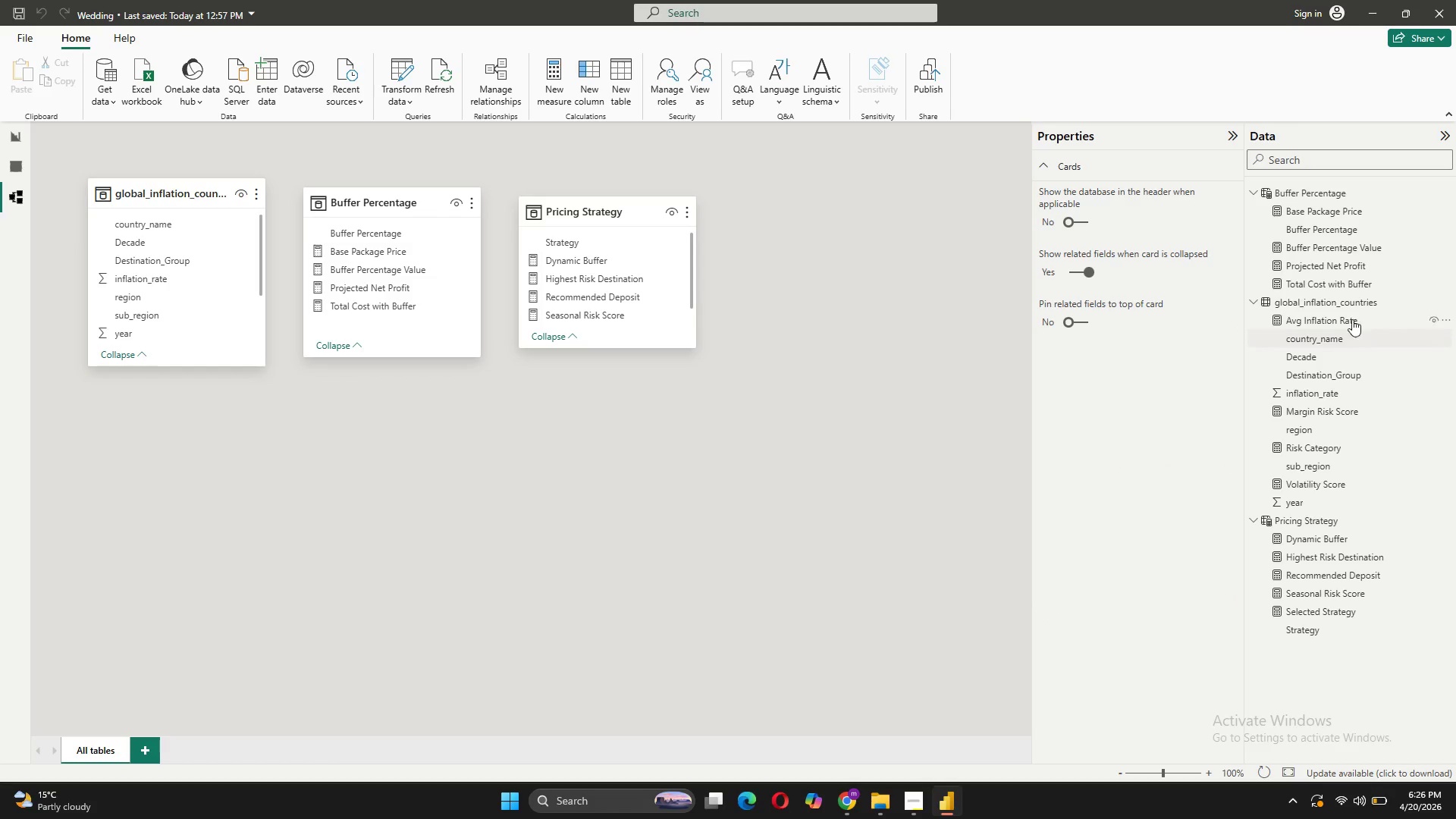 
left_click([1332, 301])
 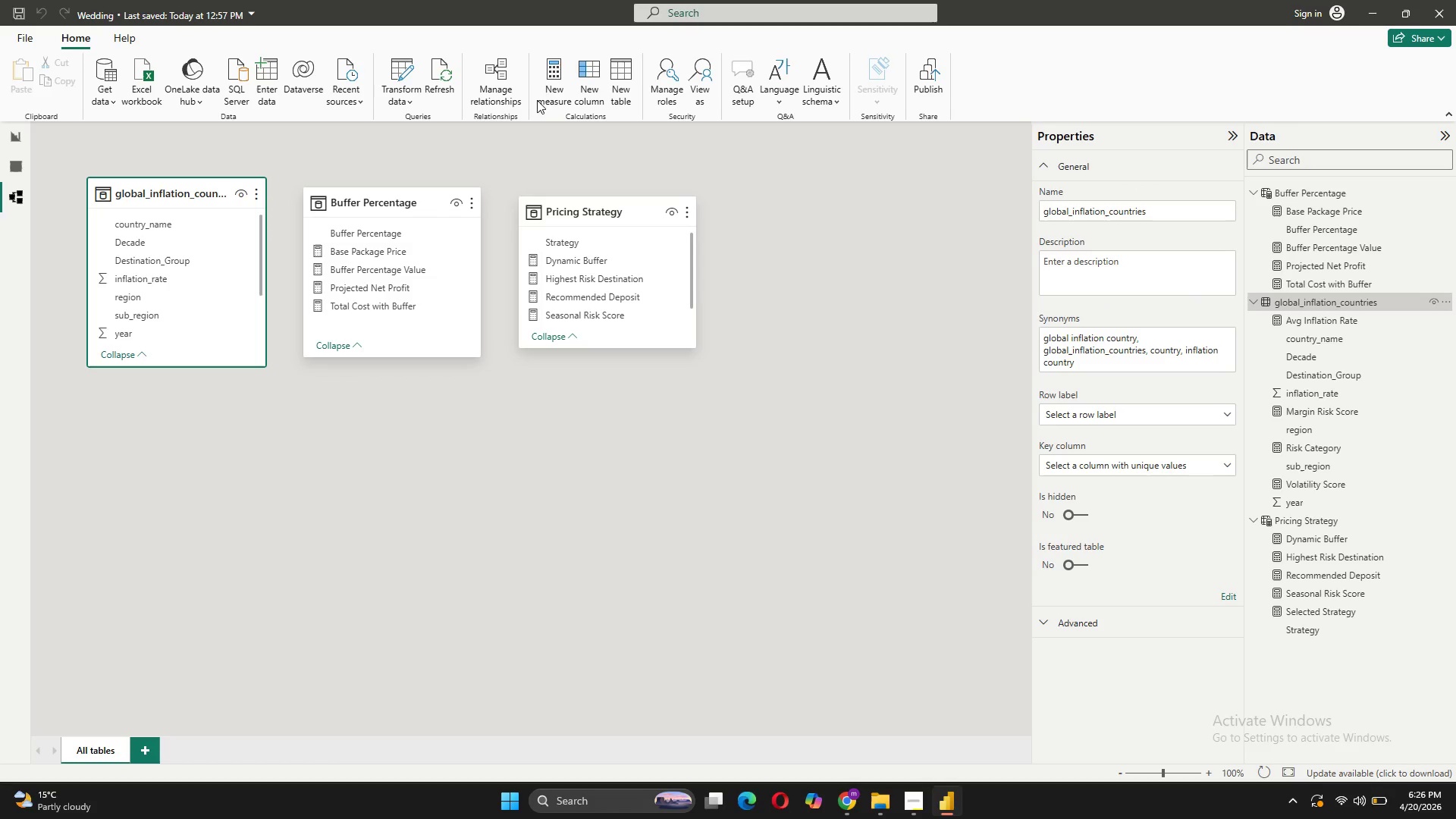 
left_click([551, 94])
 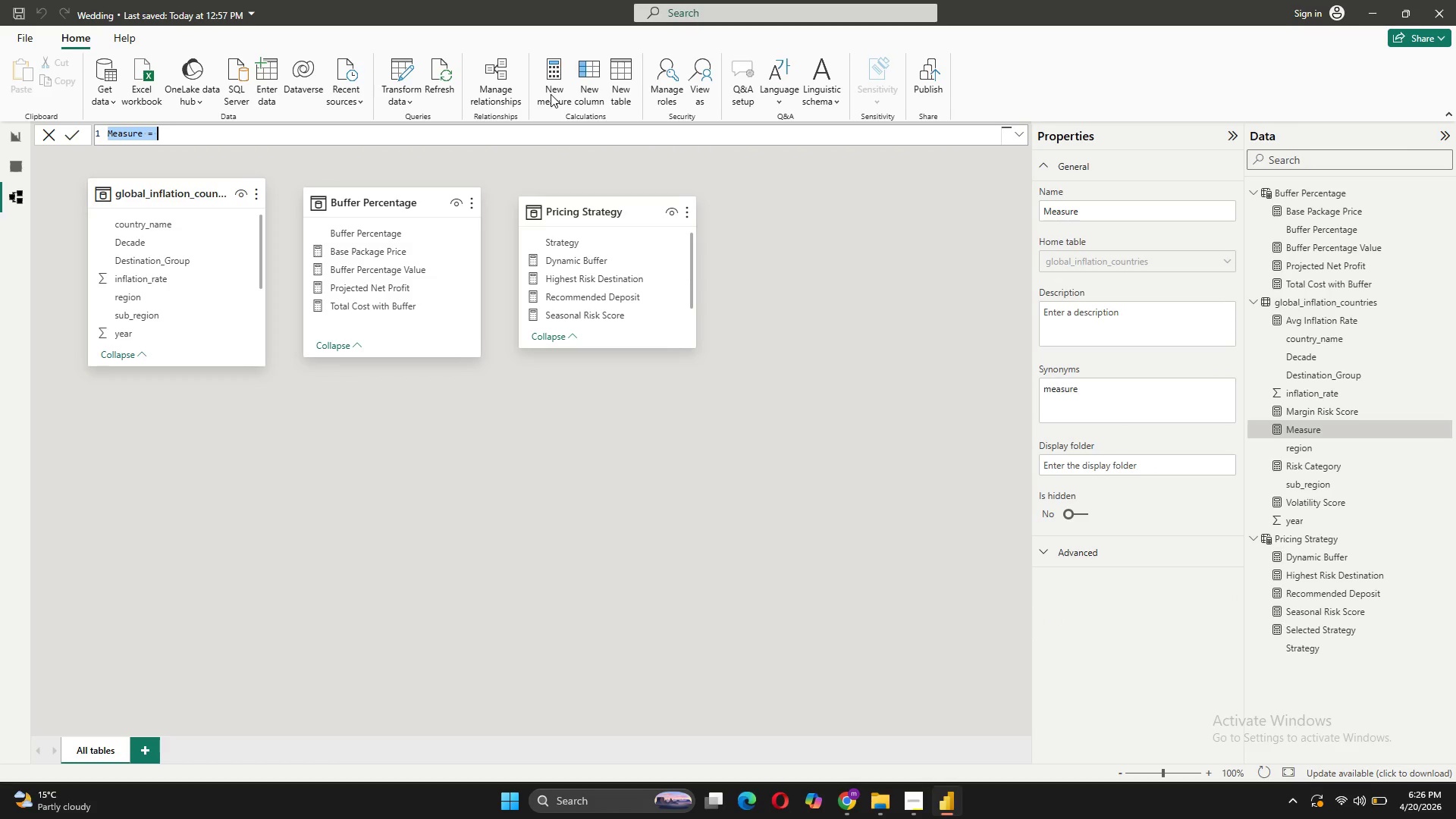 
type(Sad=)
key(Backspace)
key(Backspace)
type(fe Booking Months = )
 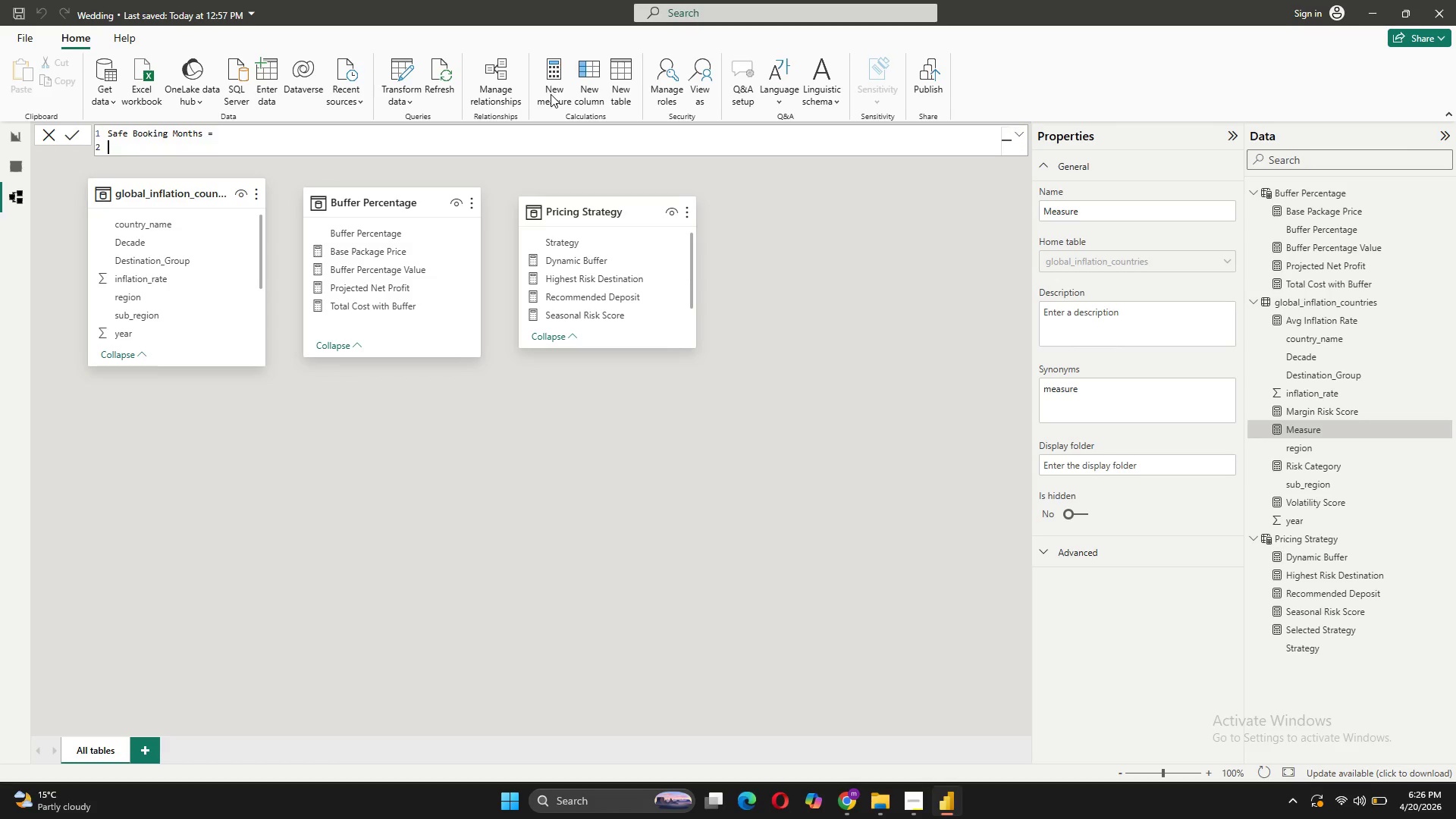 
key(Shift+Enter)
 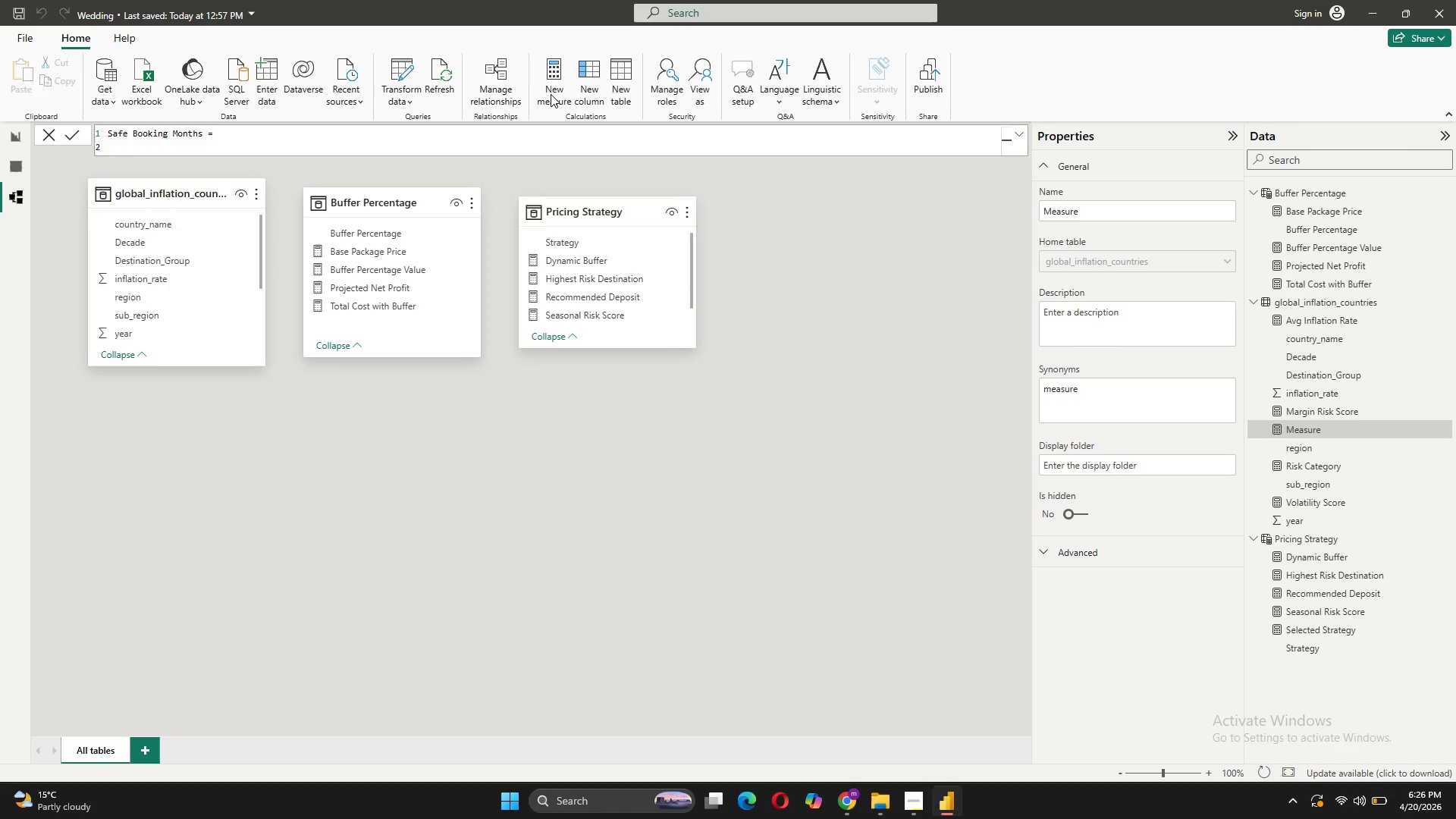 
type(SWITCH())
 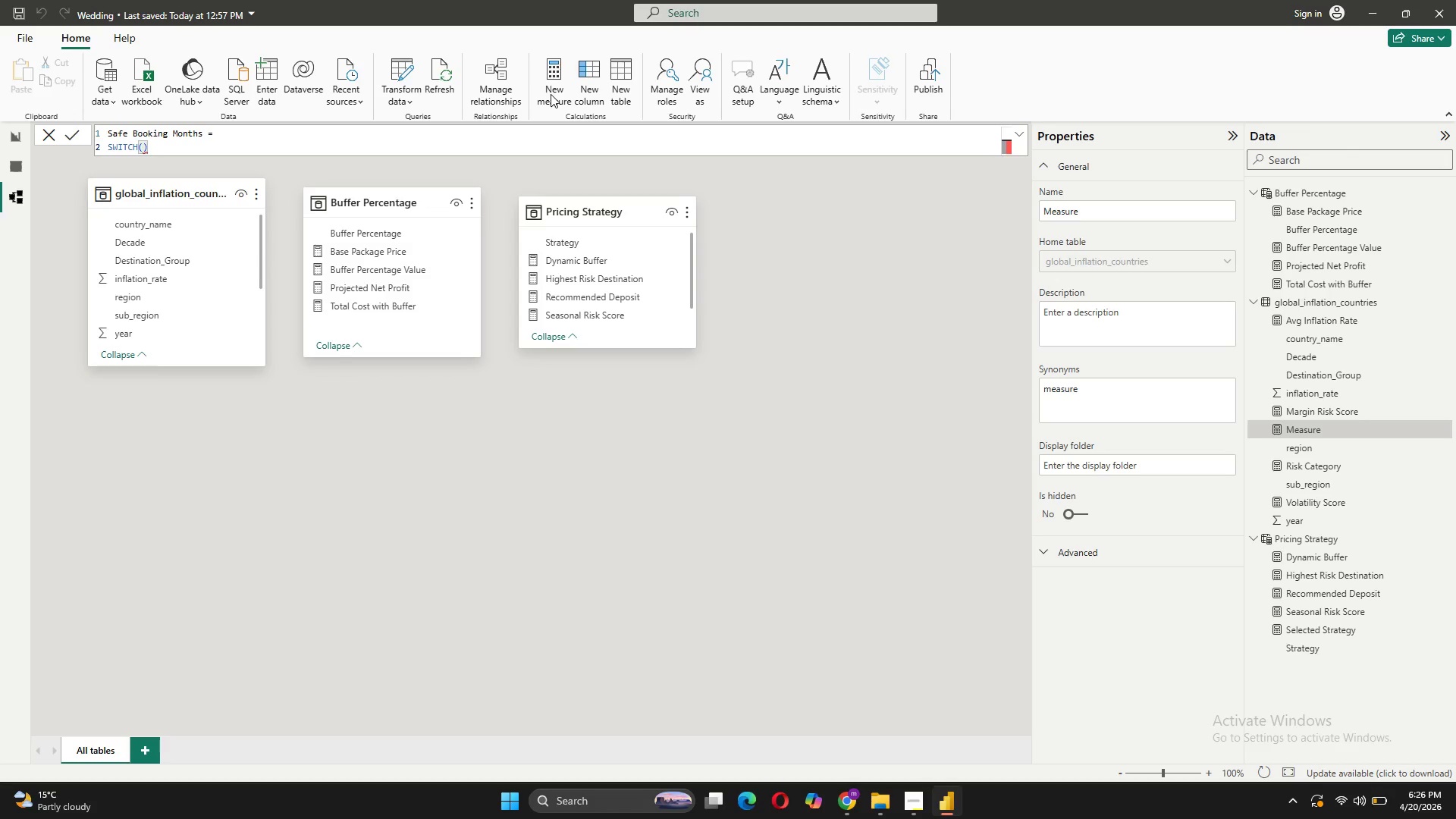 
key(ArrowLeft)
 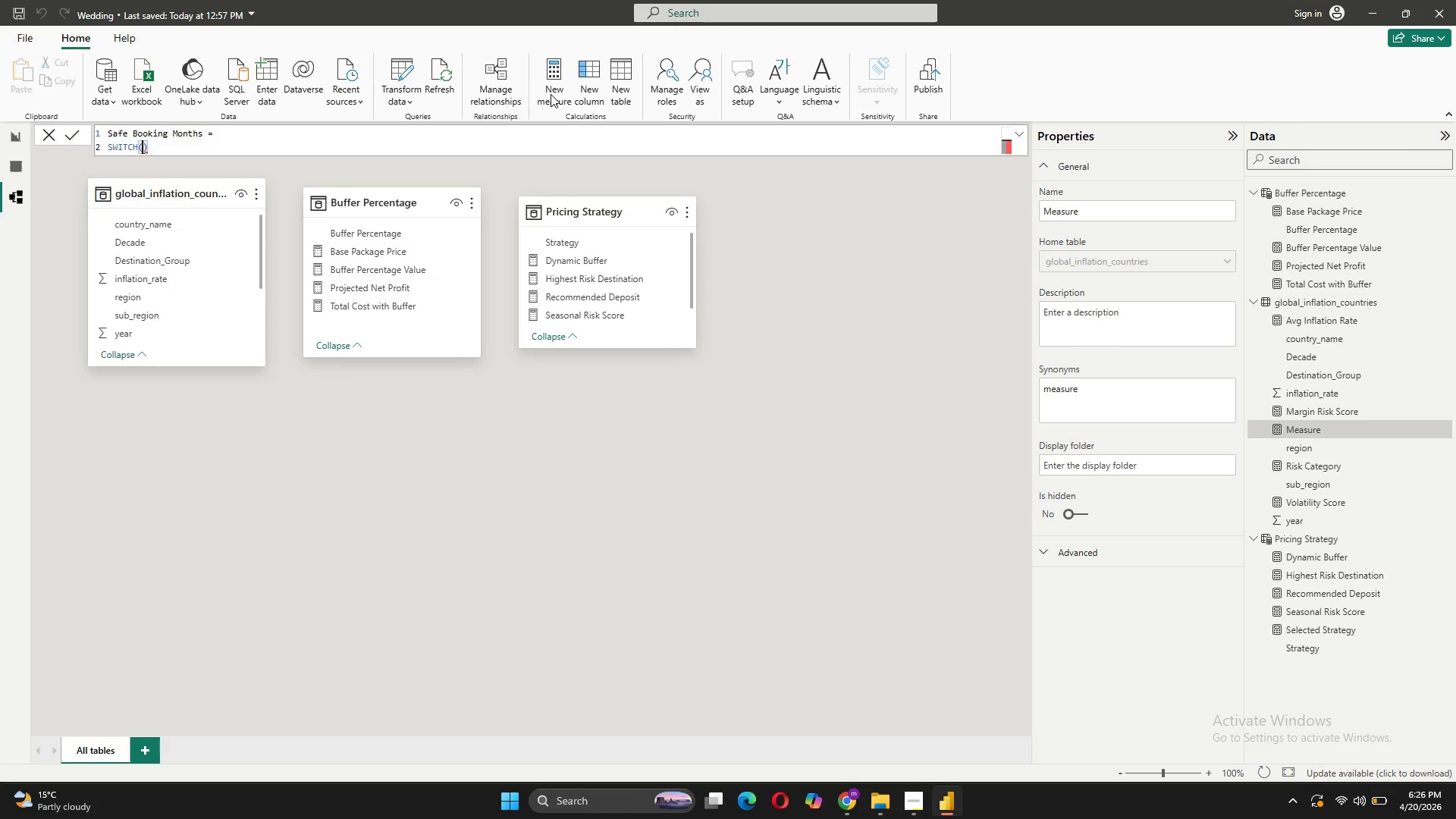 
key(Shift+Enter)
 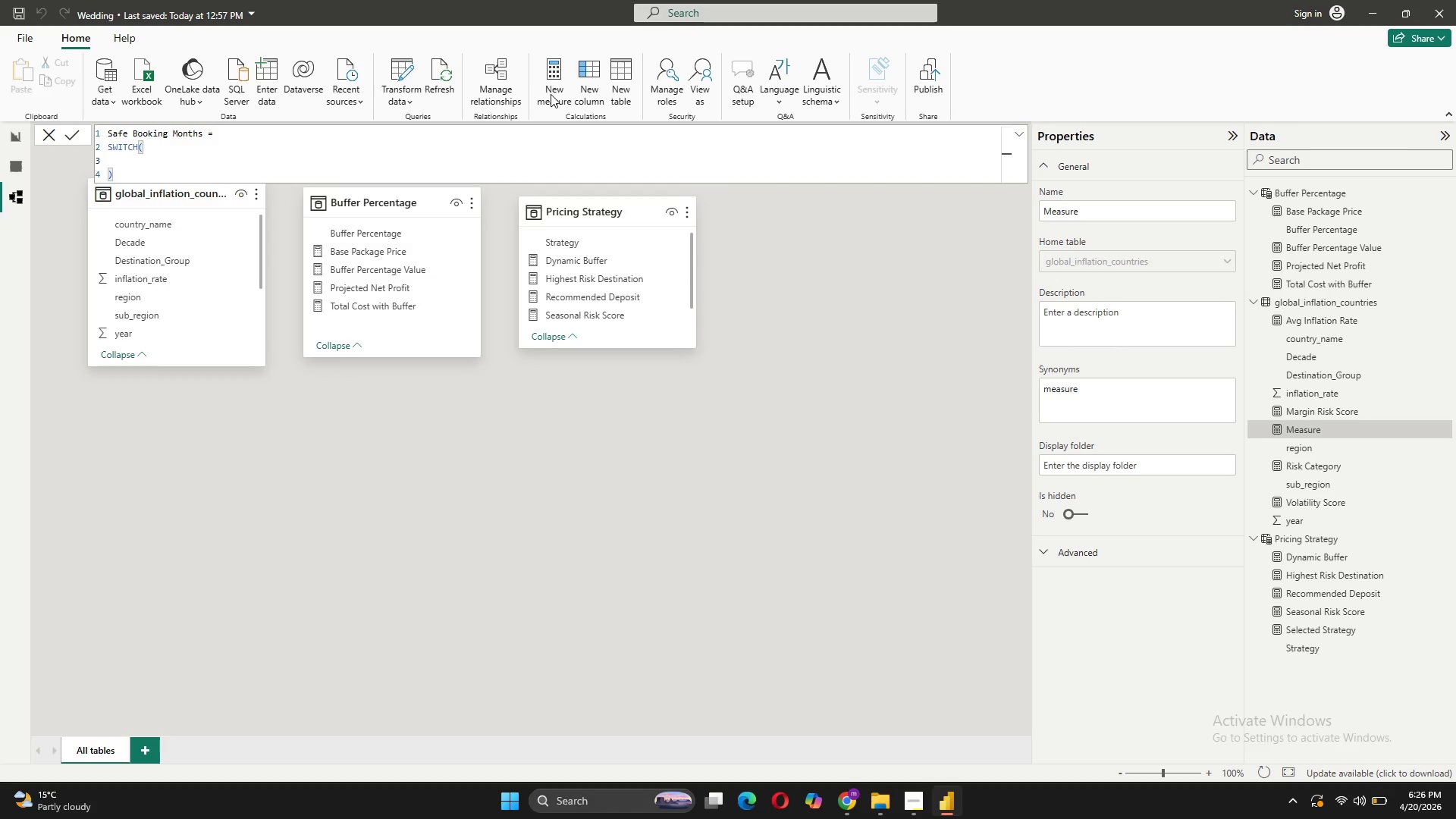 
type(SELECTED)
 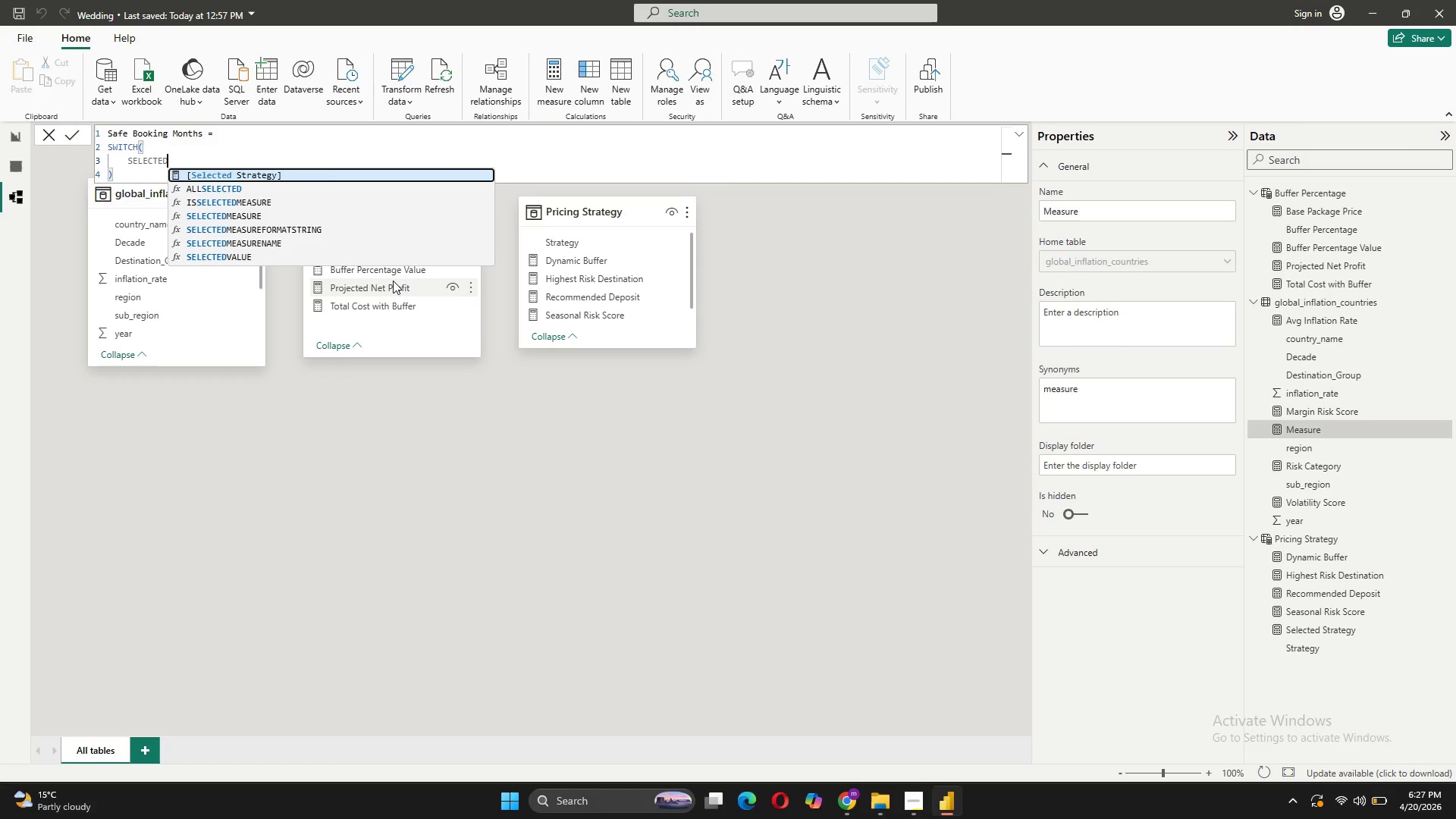 
left_click([209, 254])
 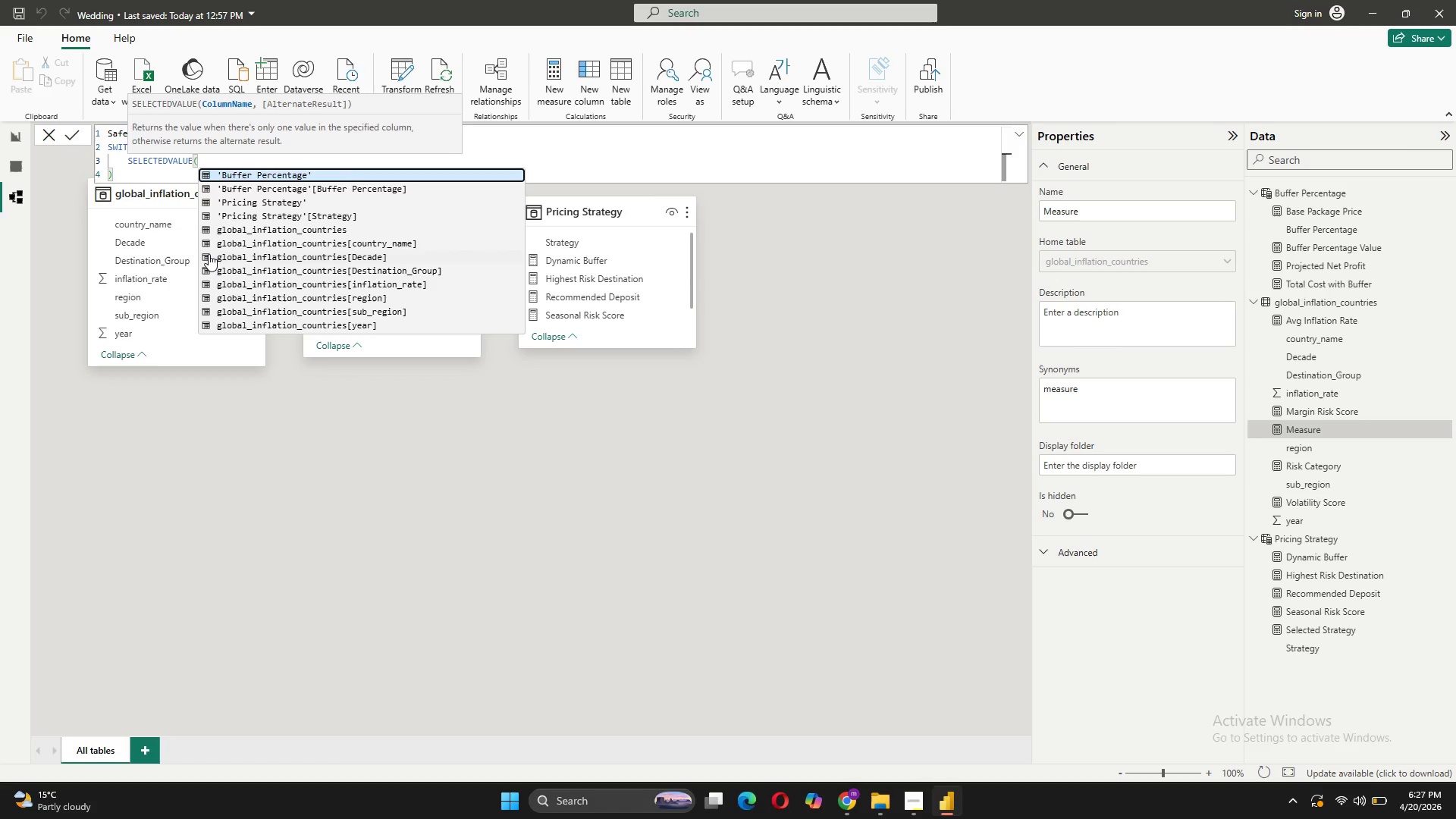 
key(Shift+9)
 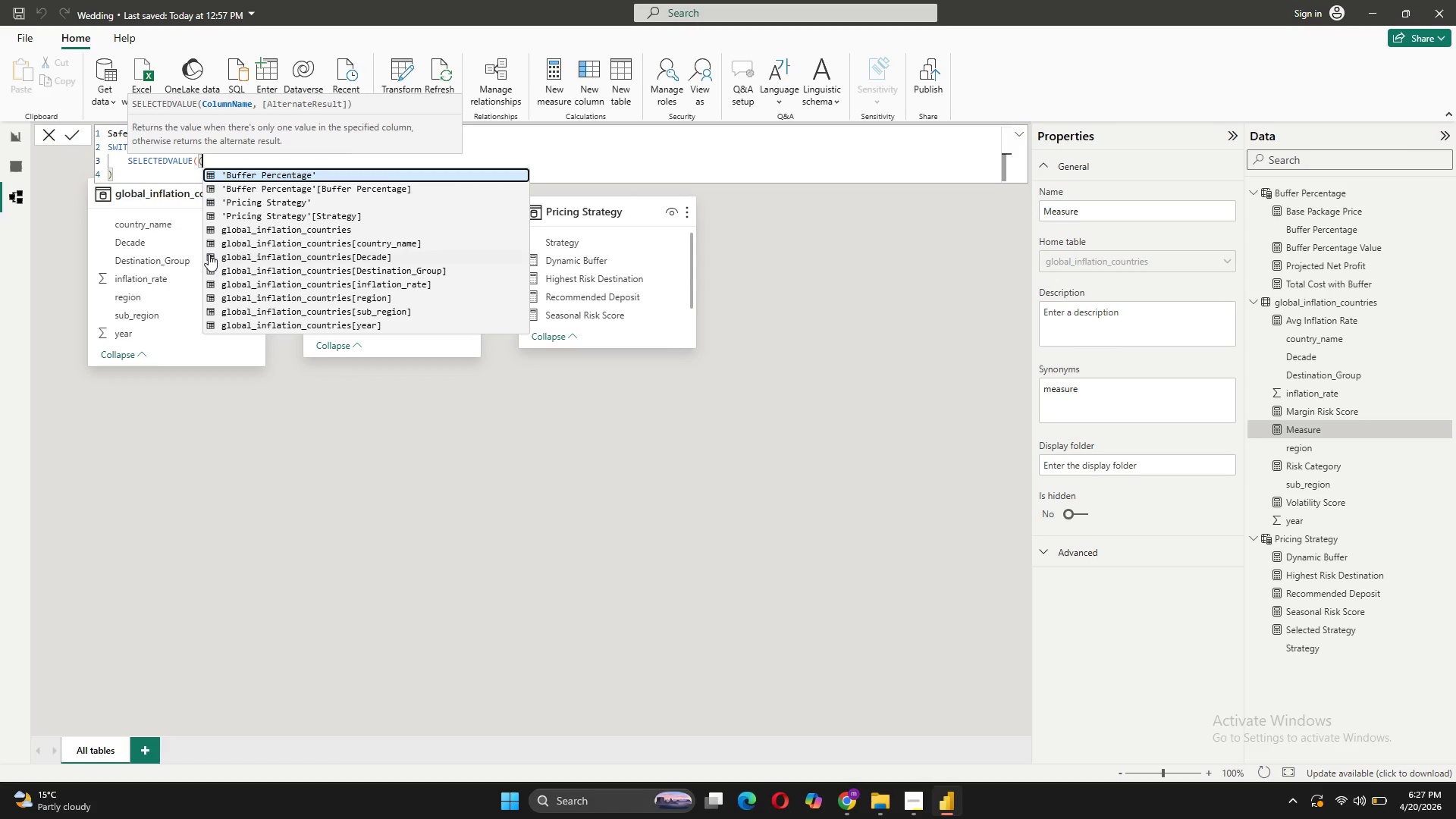 
key(Backspace)
 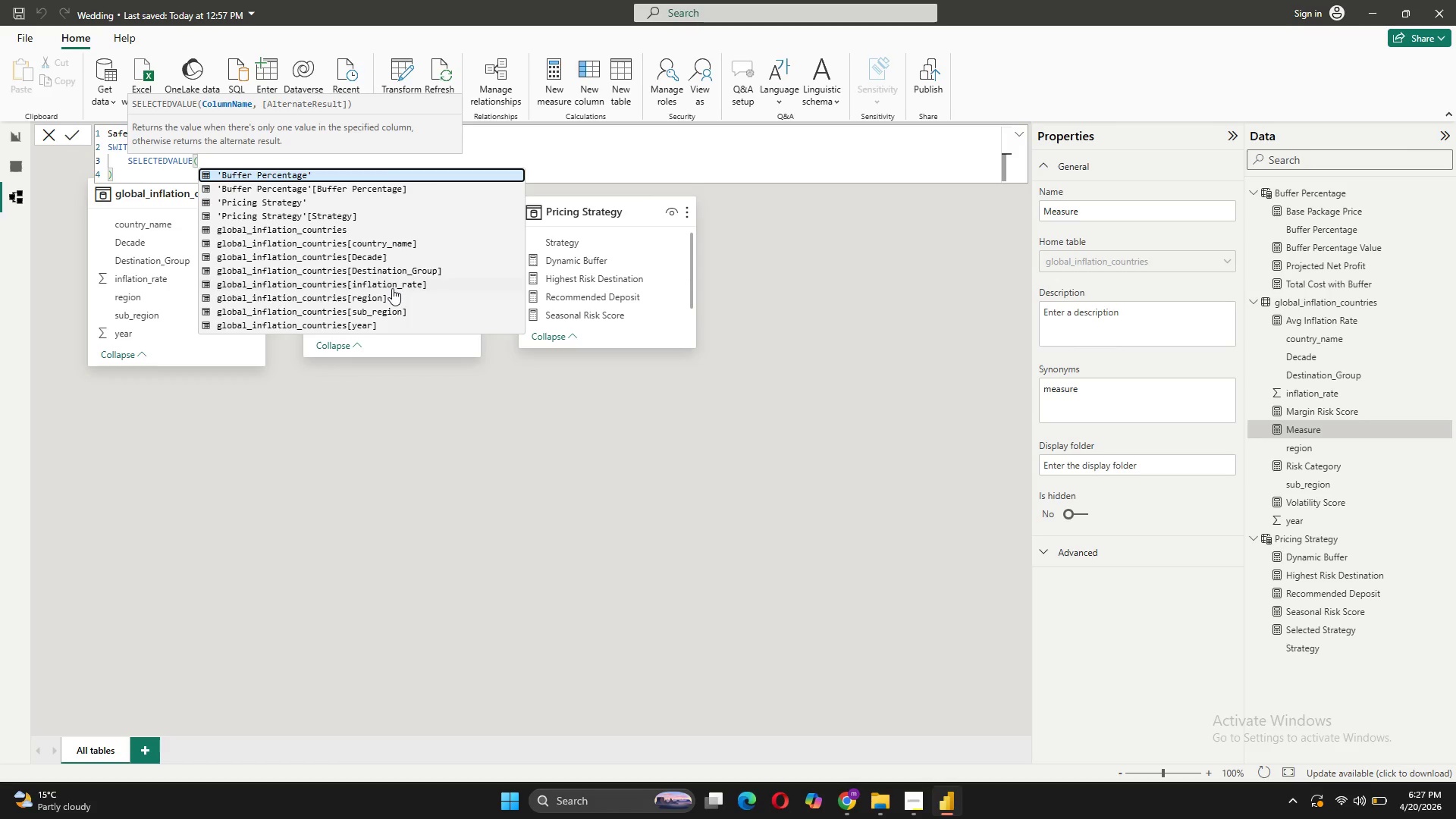 
left_click([424, 262])
 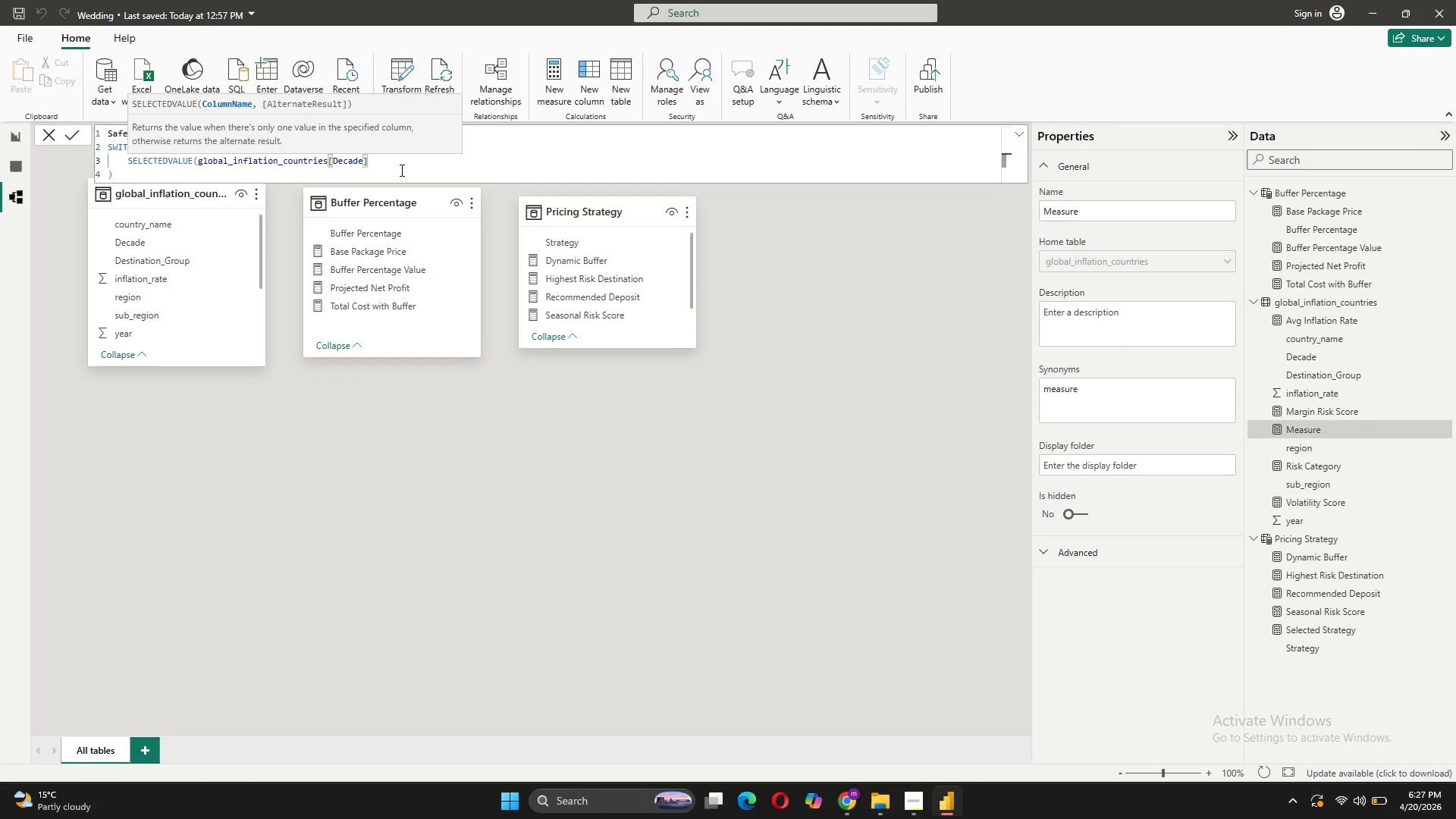 
key(Shift+0)
 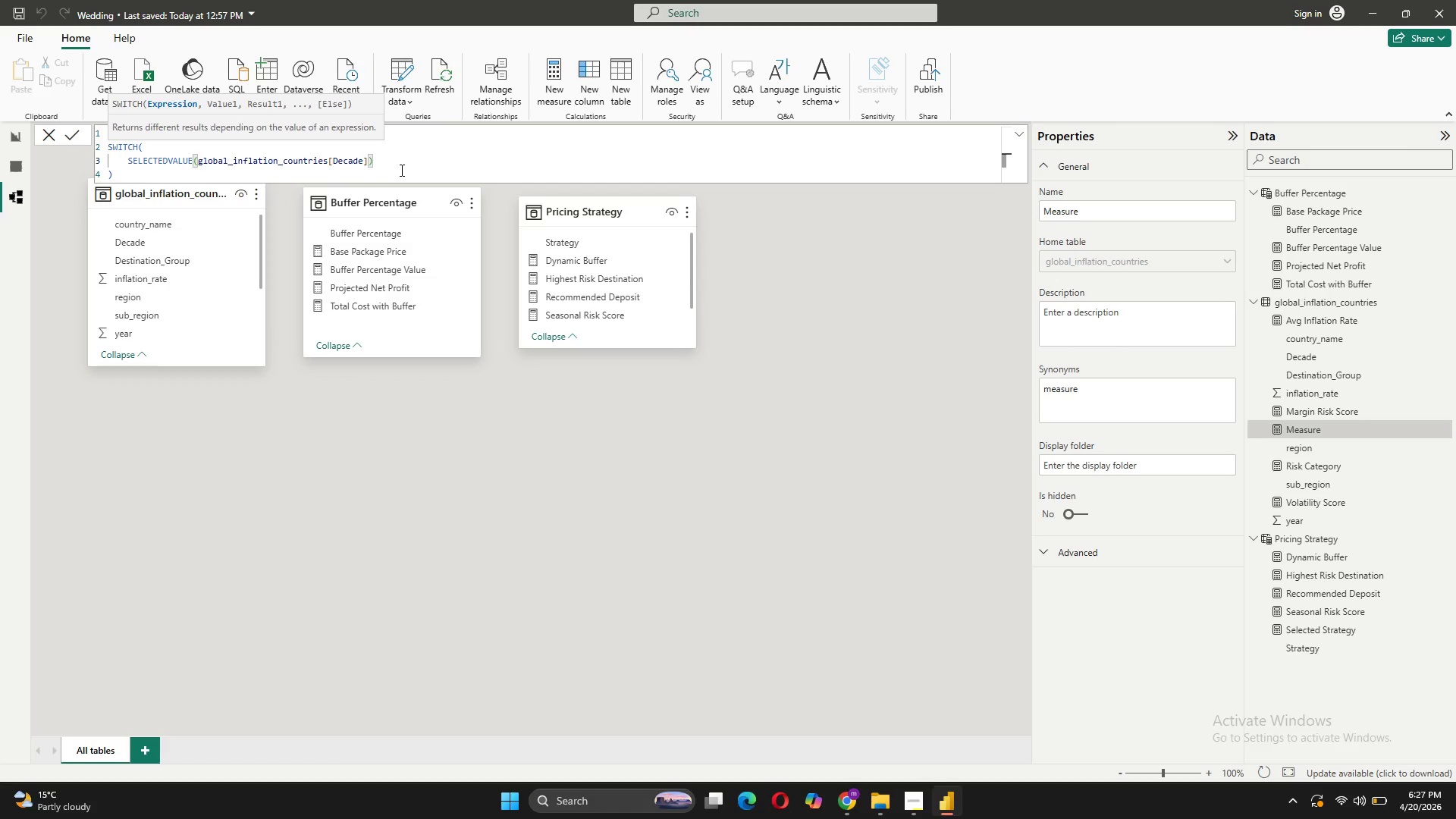 
key(Comma)
 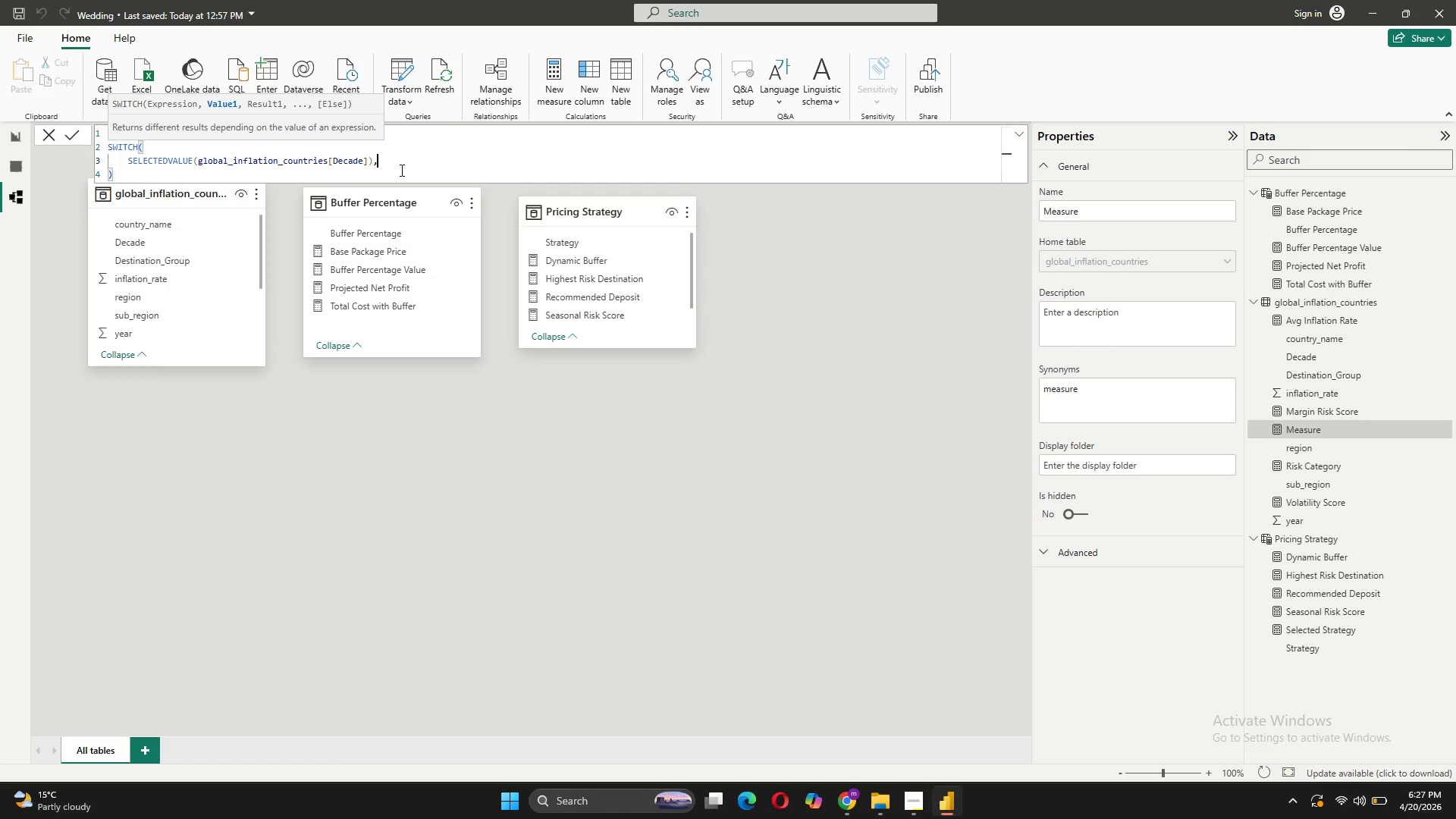 
key(CapsLock)
 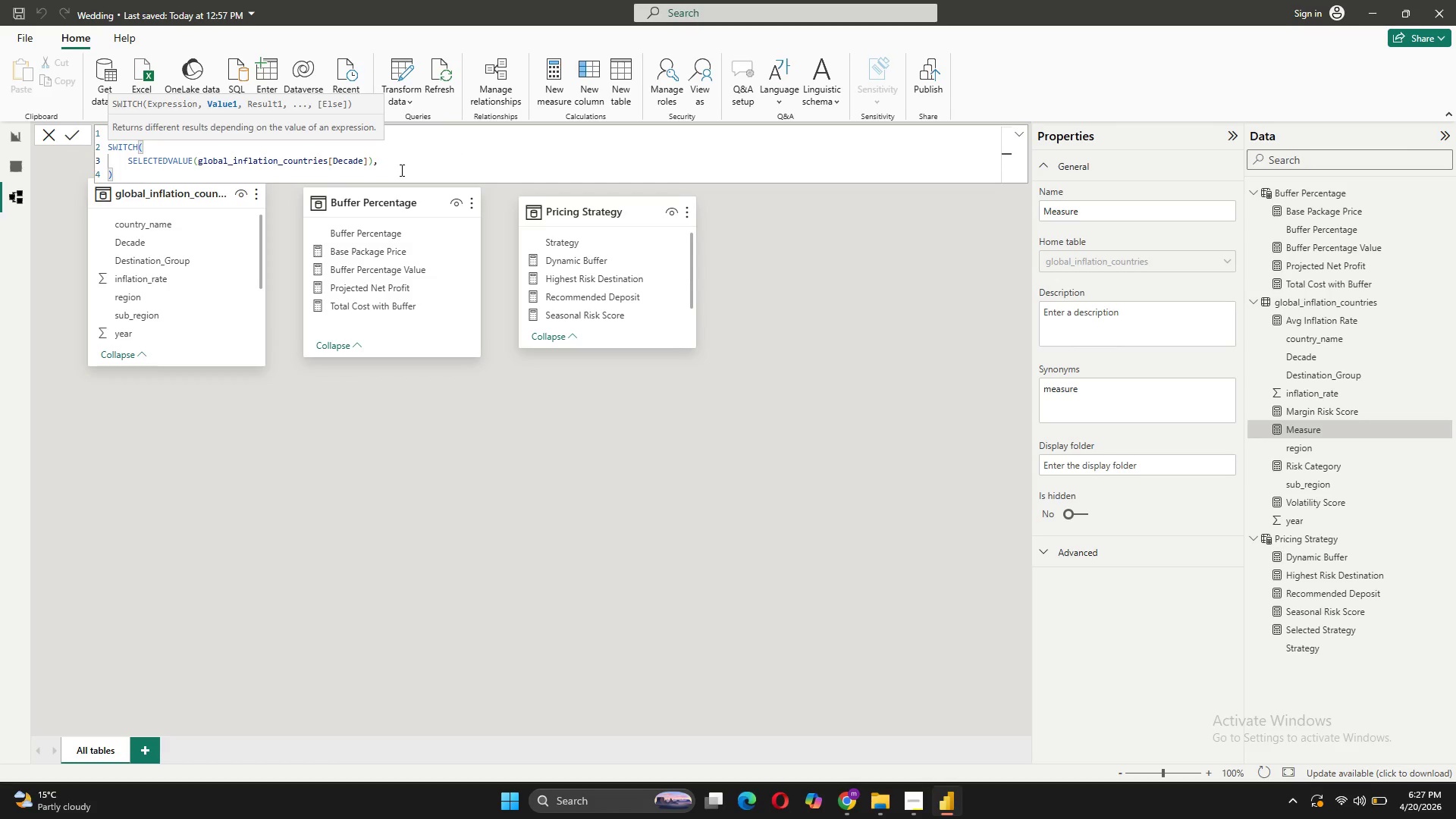 
key(Shift+Enter)
 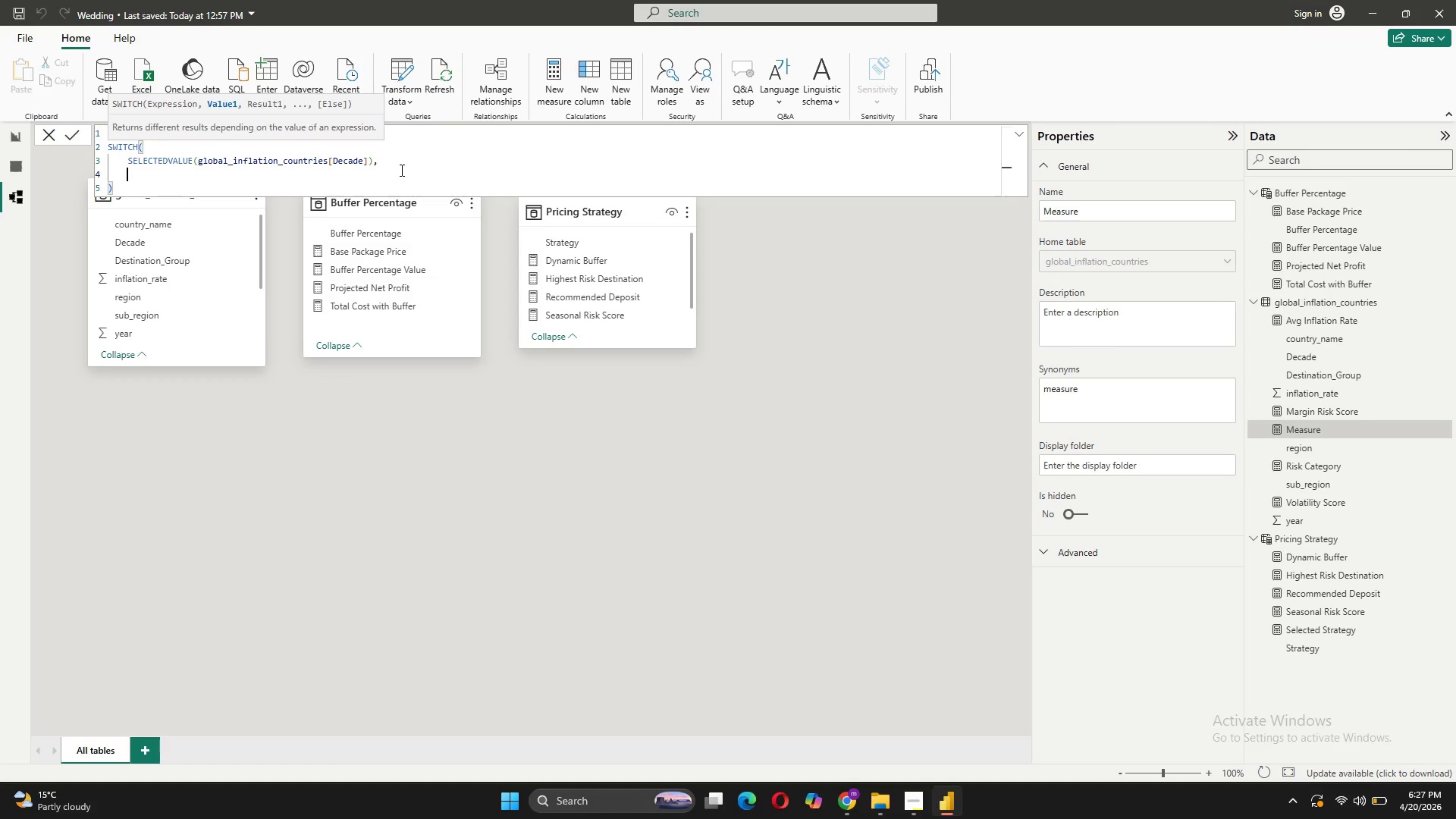 
type("Patagonia",Novem])
key(Backspace)
key(Backspace)
key(Backspace)
 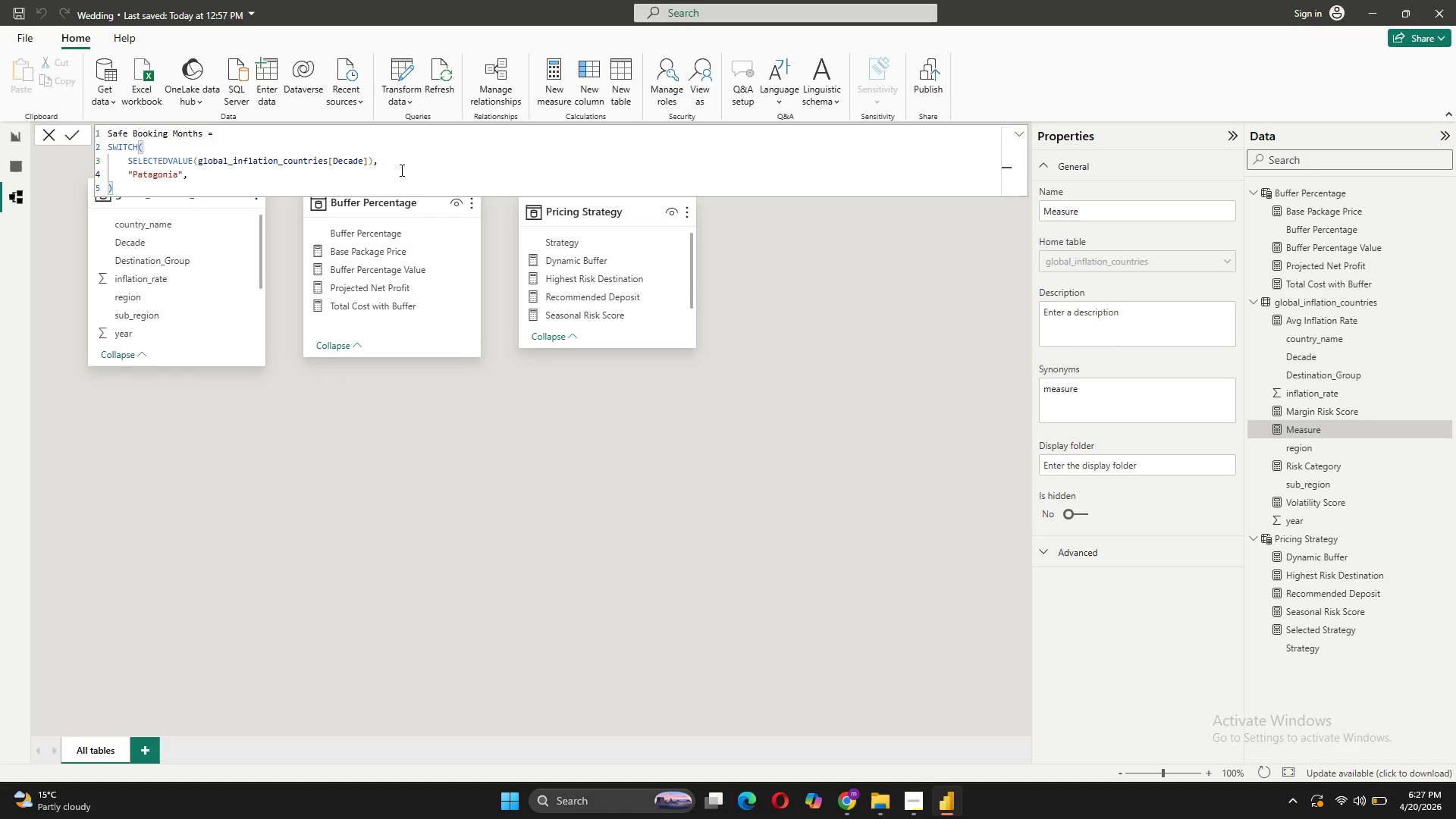 
type( "November - March (Summer))
 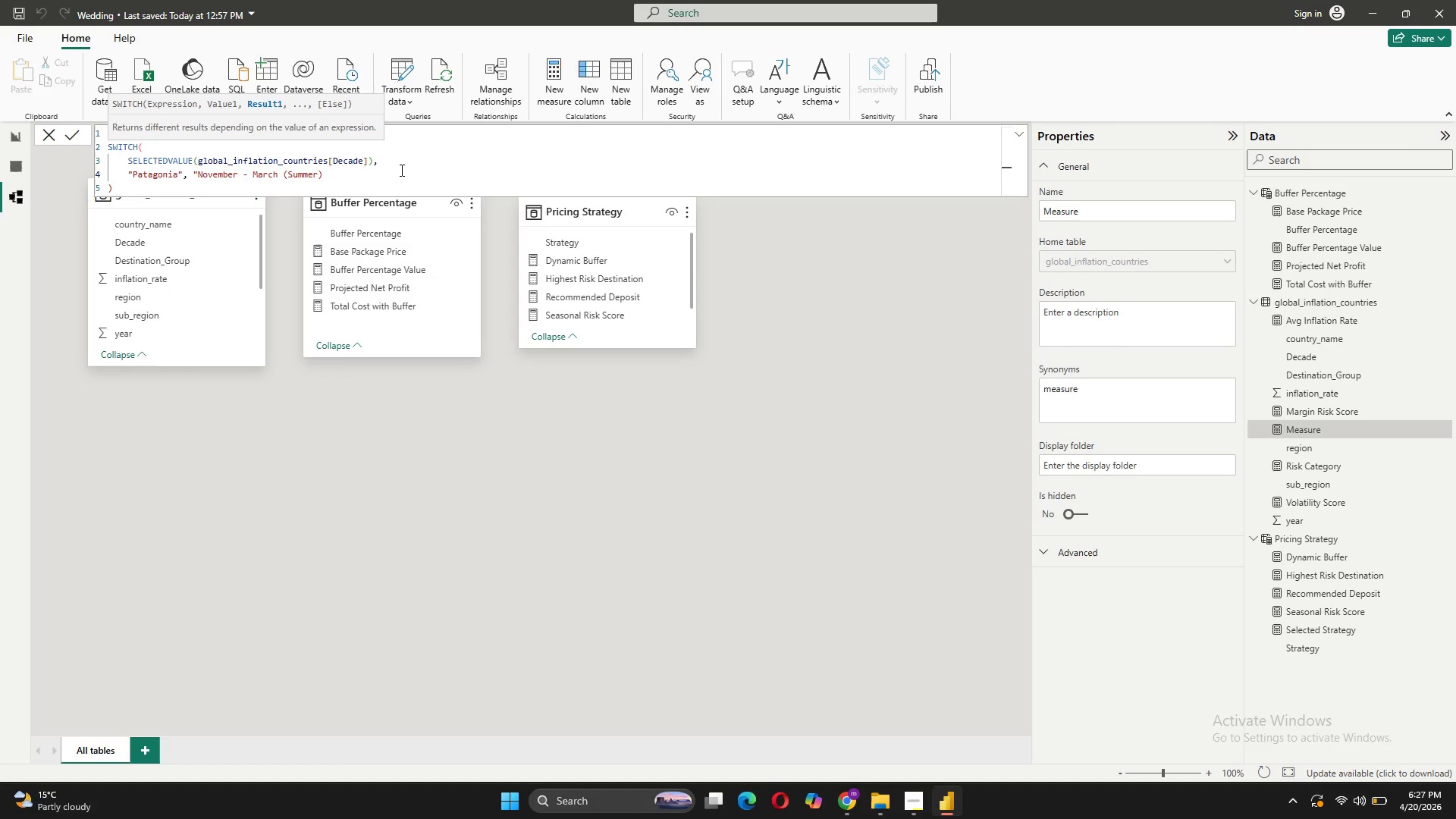 
left_click([400, 170])
 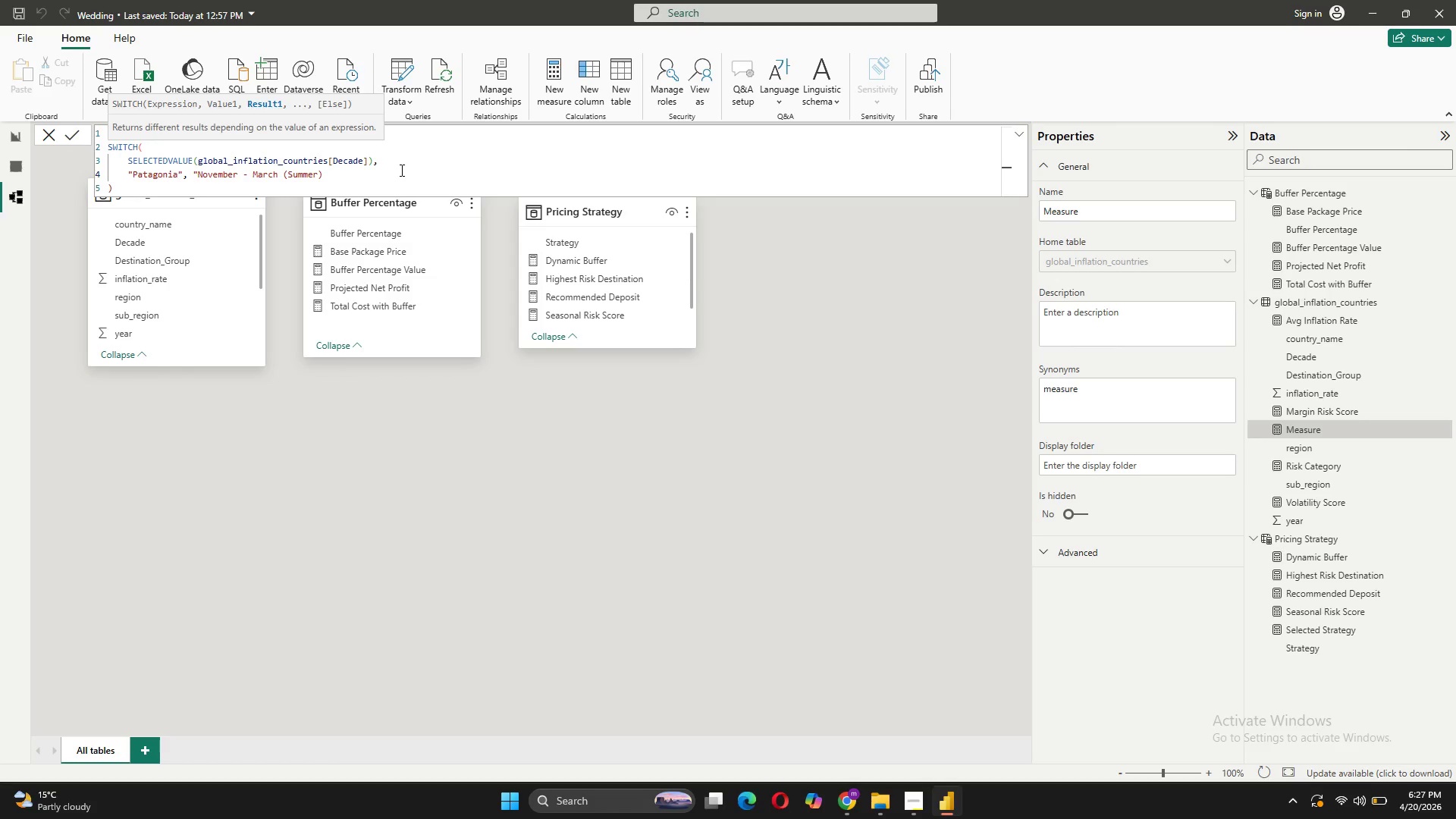 
key(Shift+Quote)
 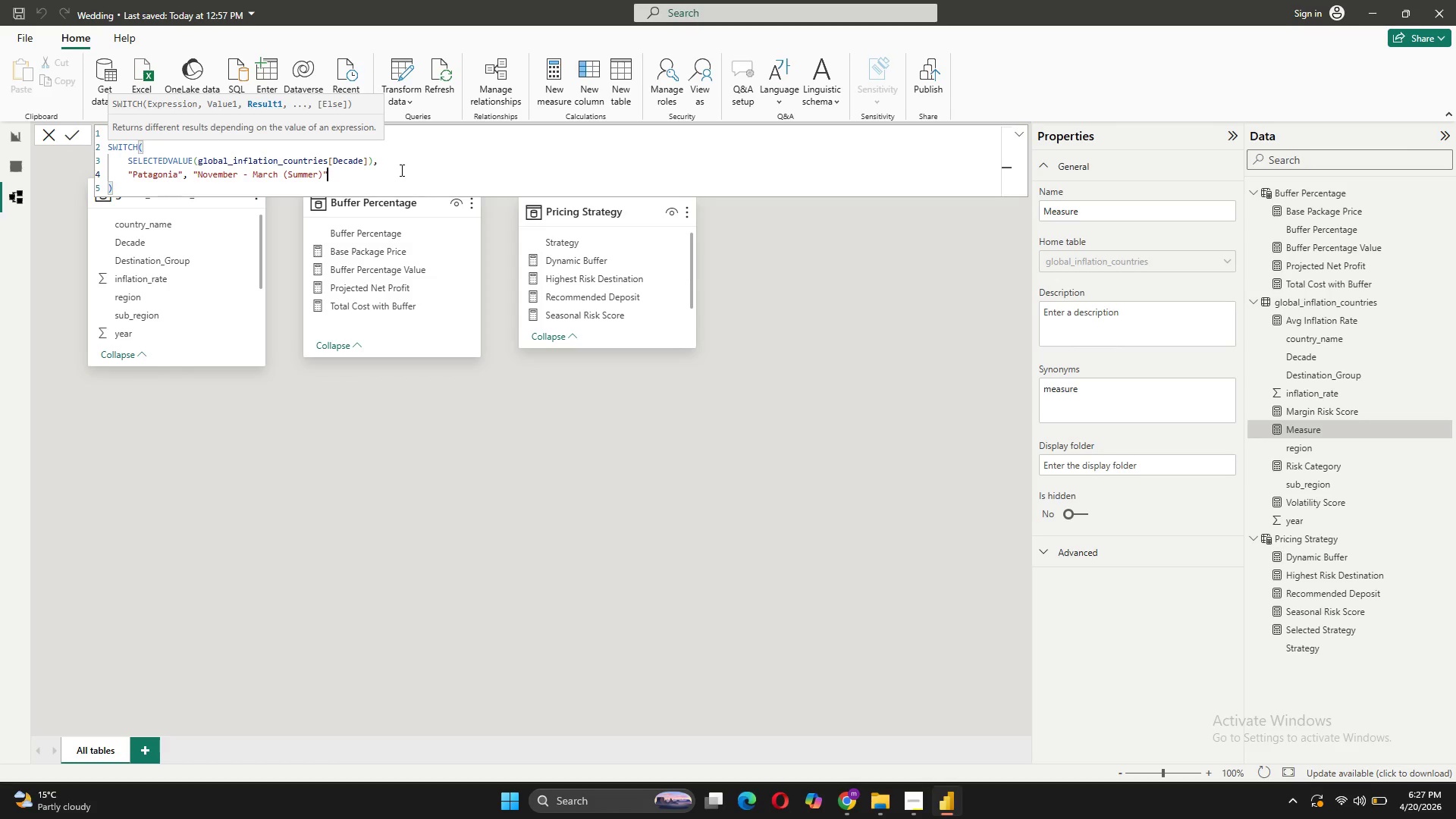 
key(Comma)
 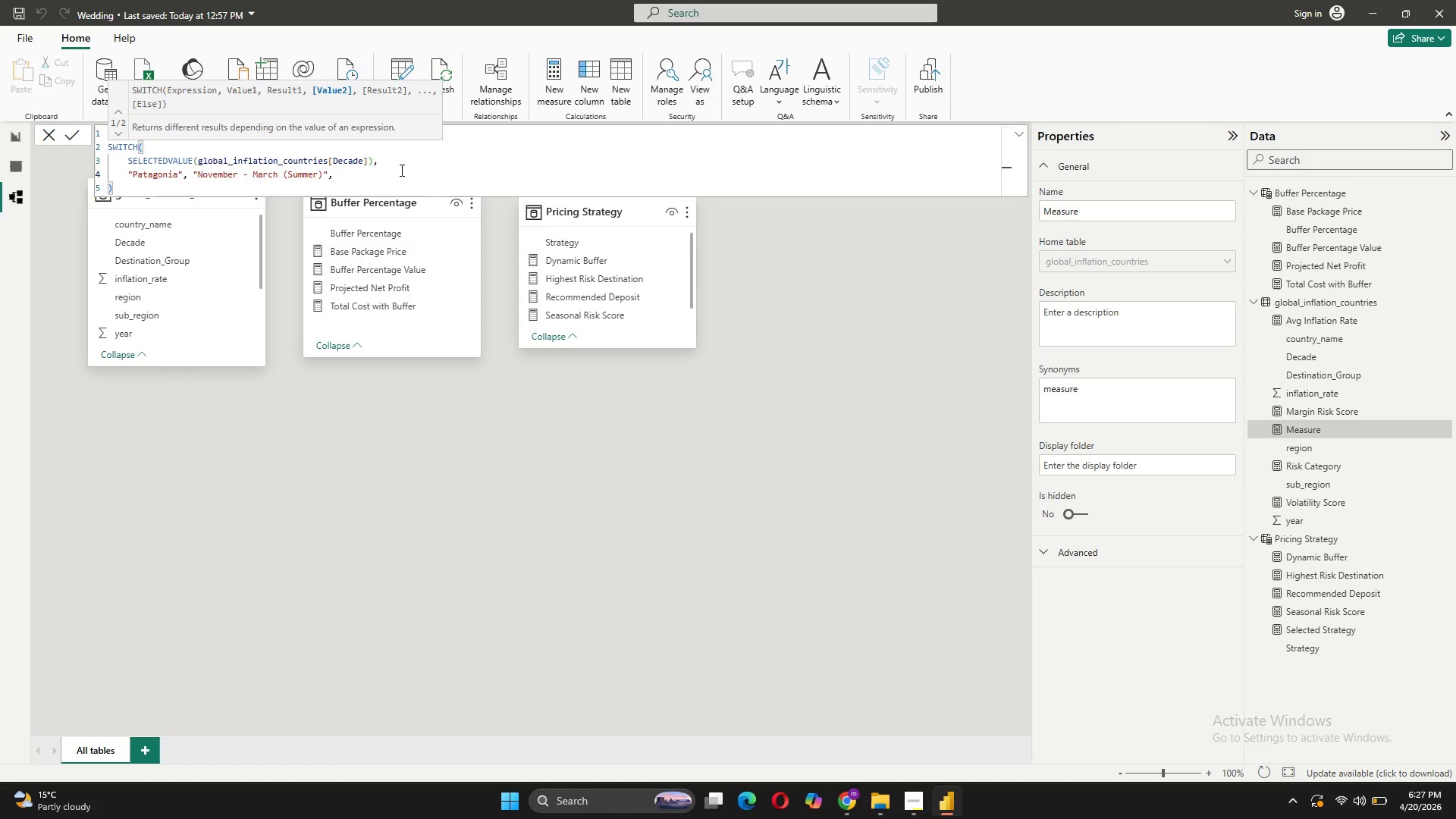 
key(Shift+Enter)
 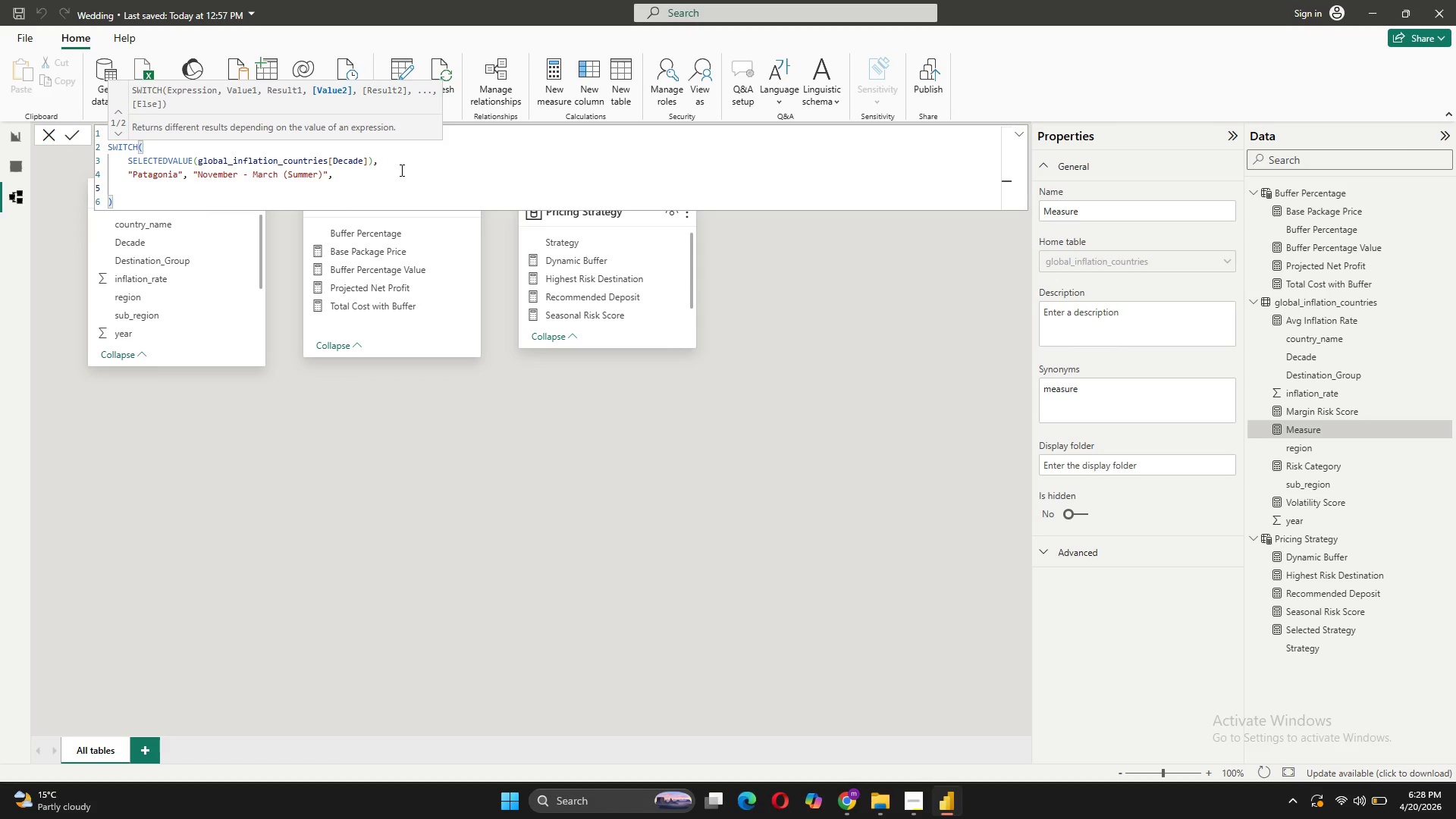 
wait(5.2)
 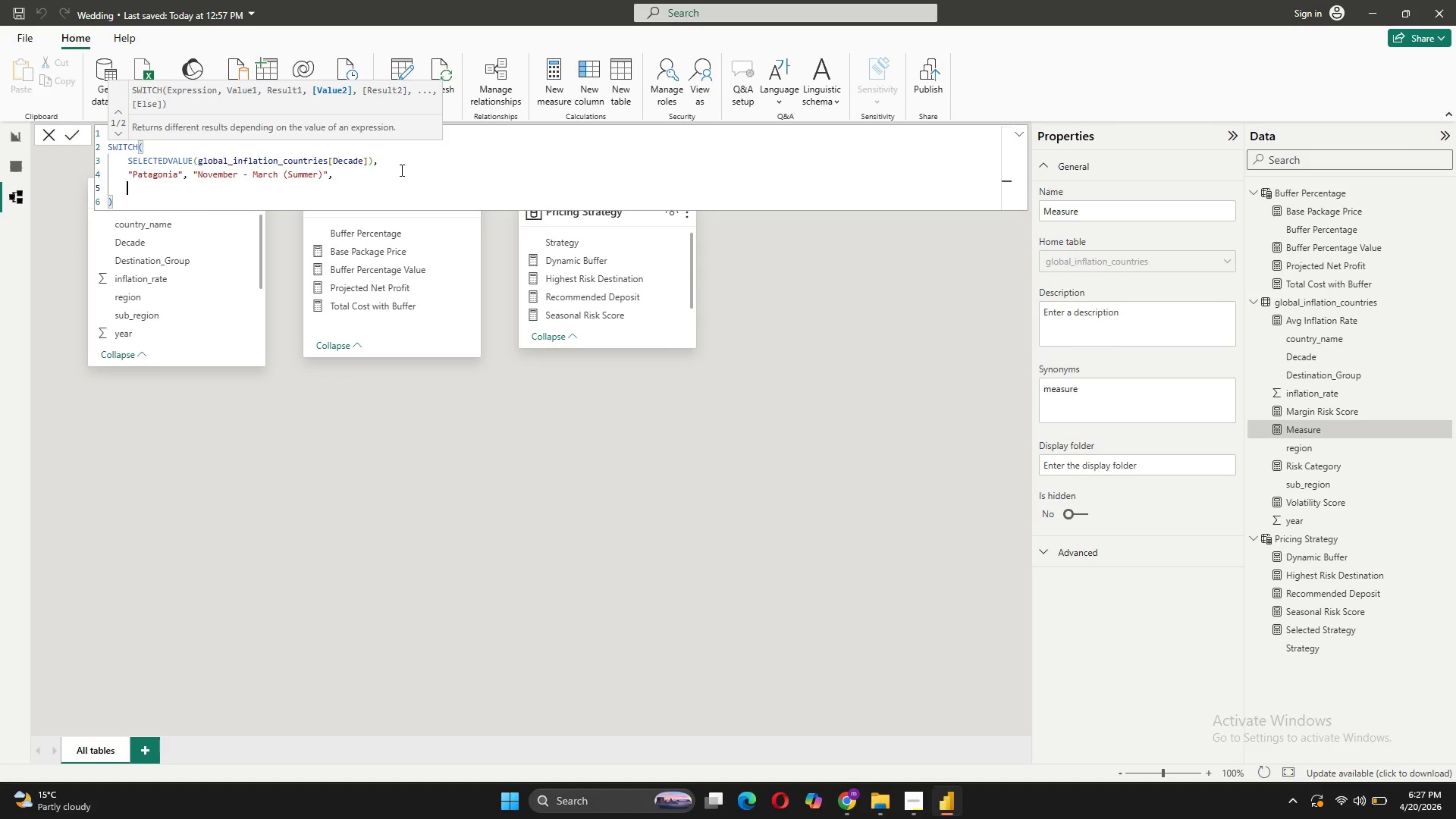 
key(Shift+Quote)
 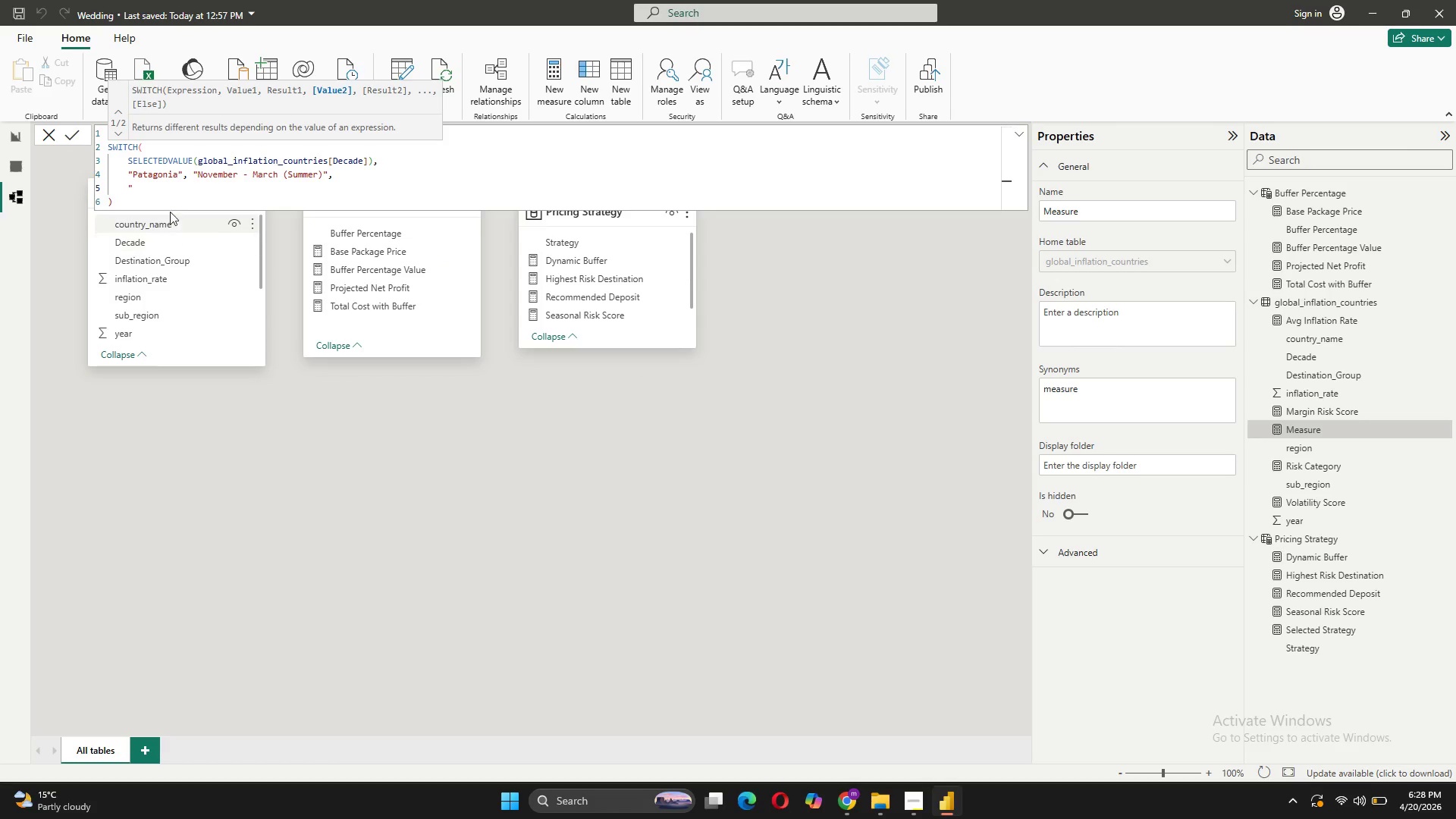 
wait(21.47)
 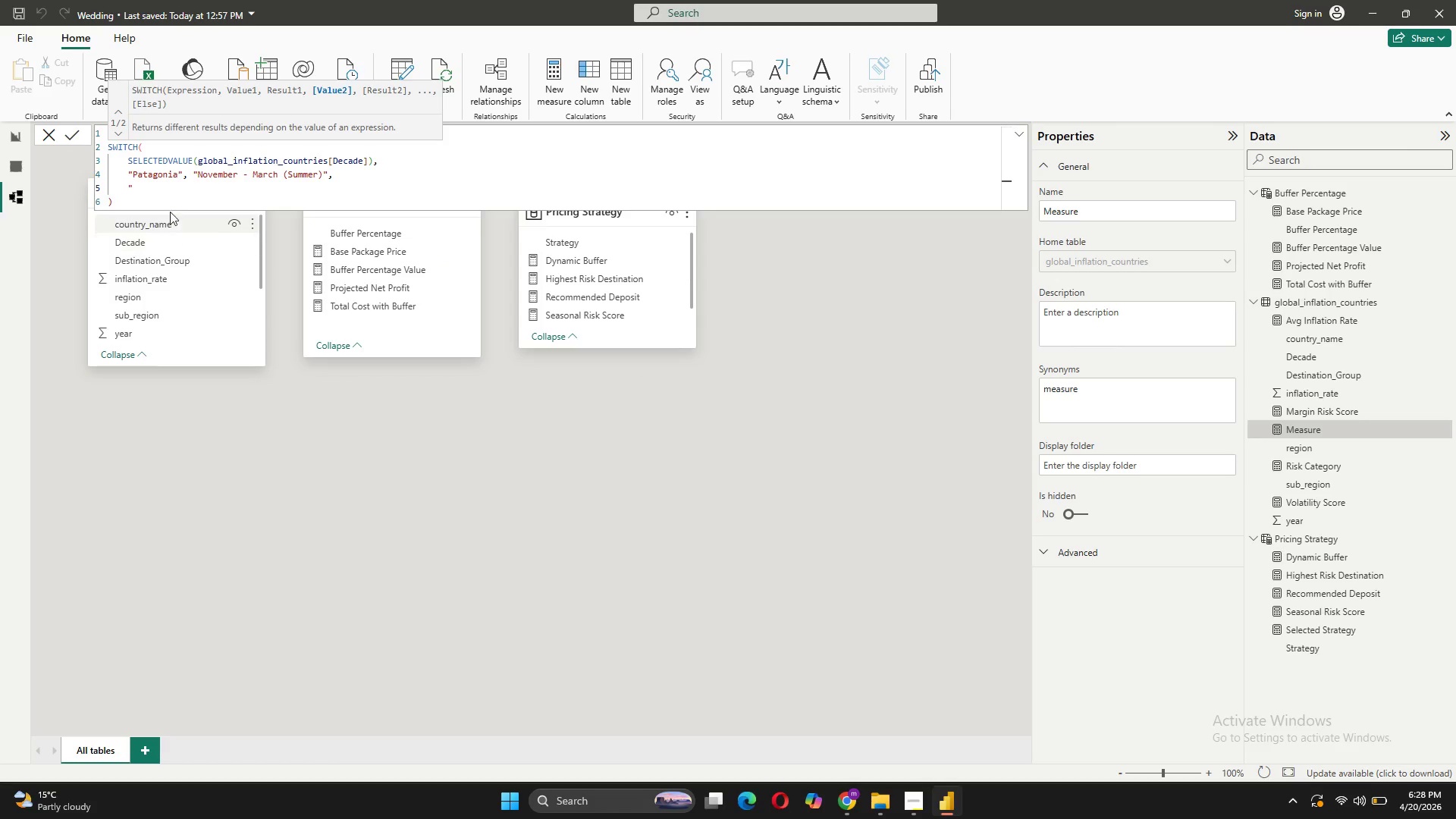 
left_click([189, 171])
 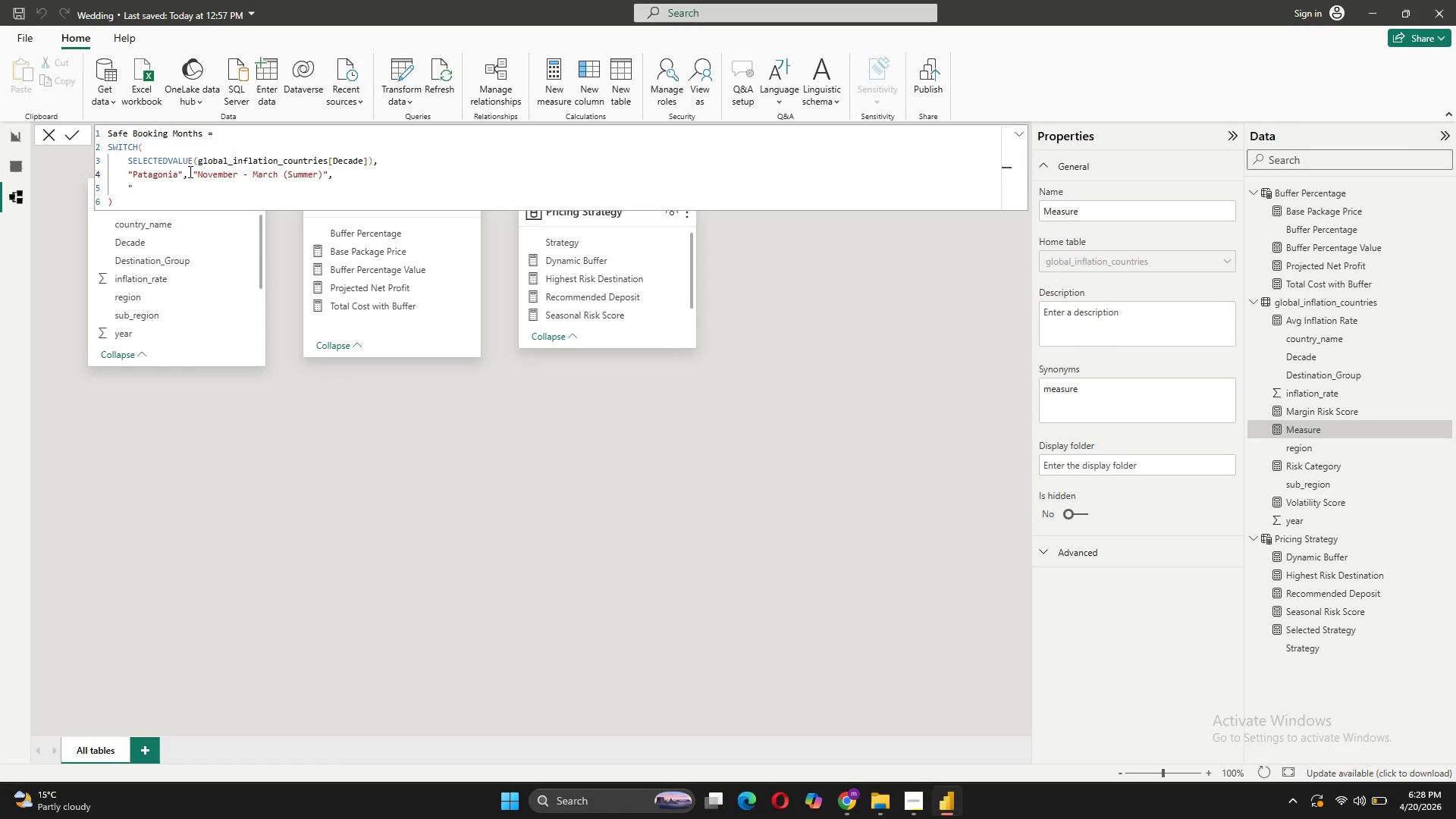 
wait(5.92)
 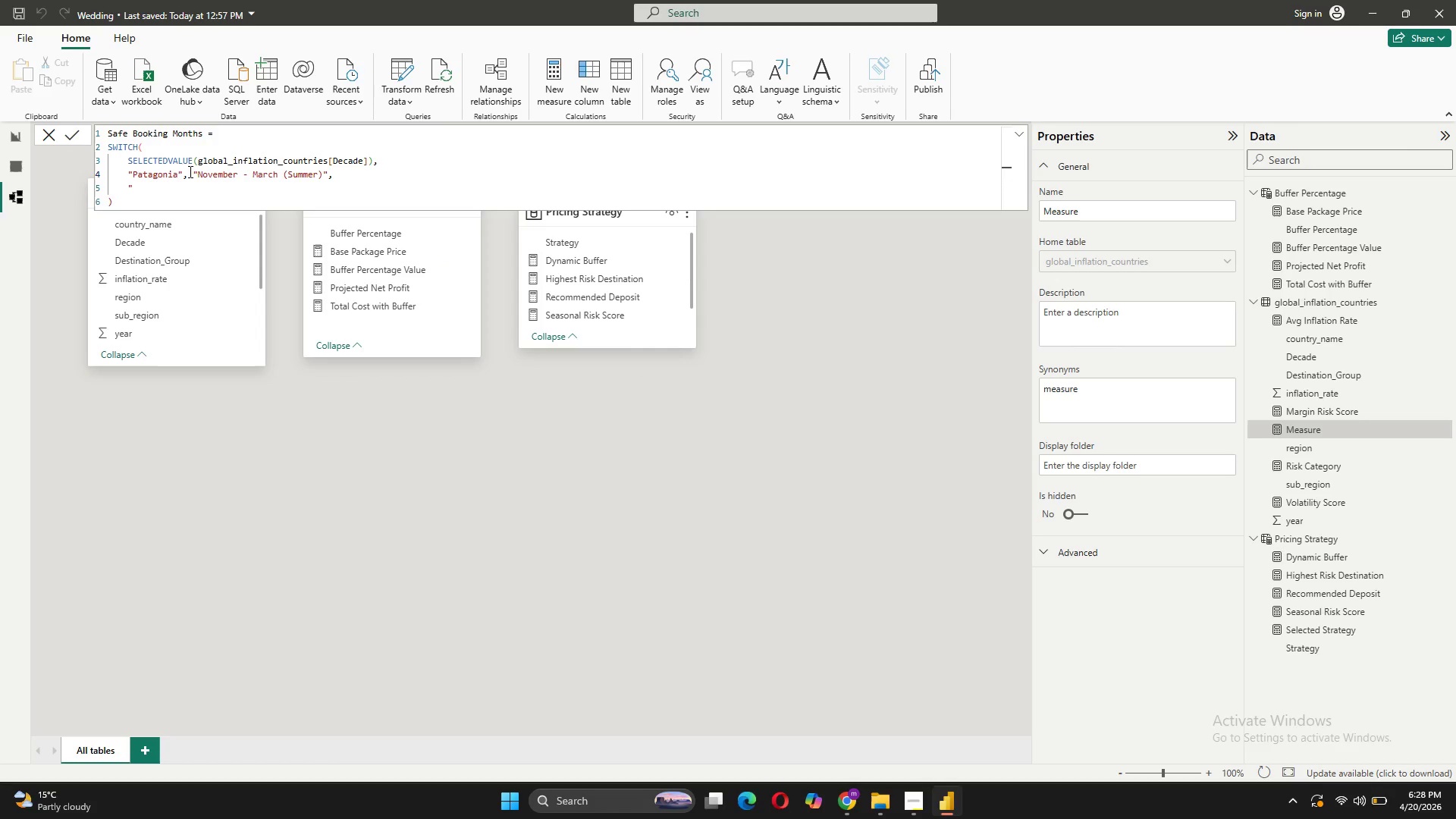 
left_click([16, 162])
 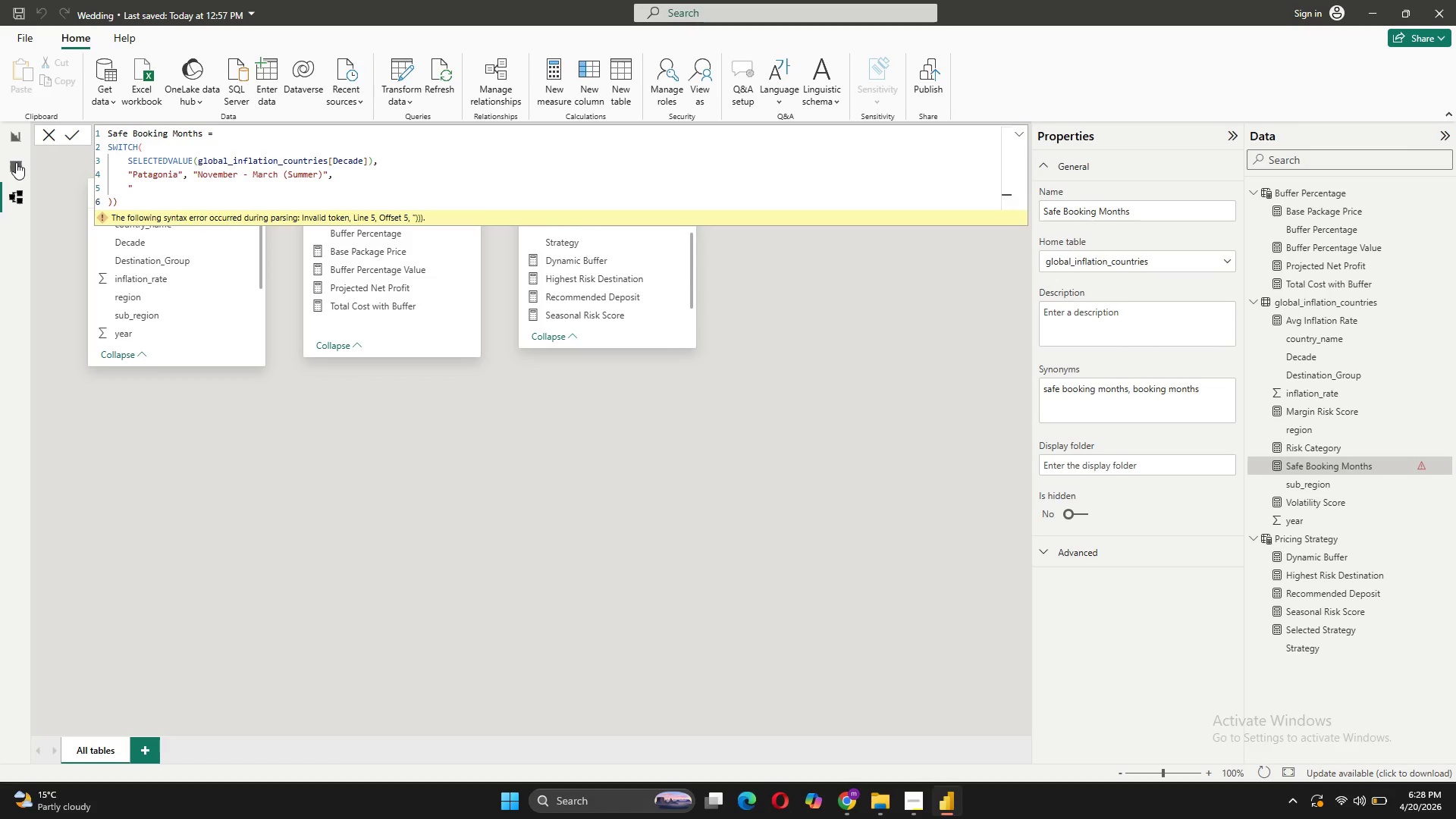 
wait(5.92)
 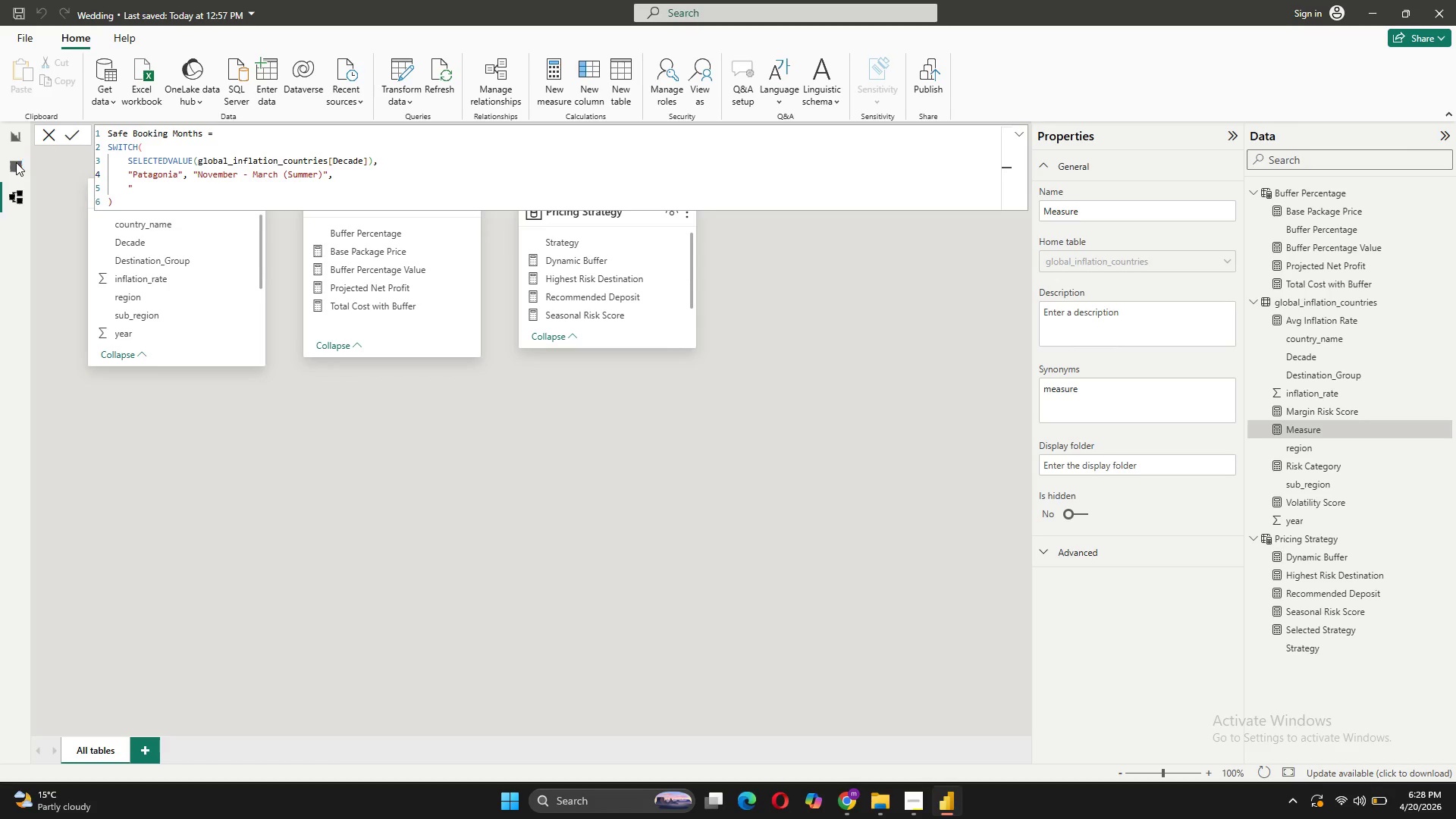 
left_click([18, 169])
 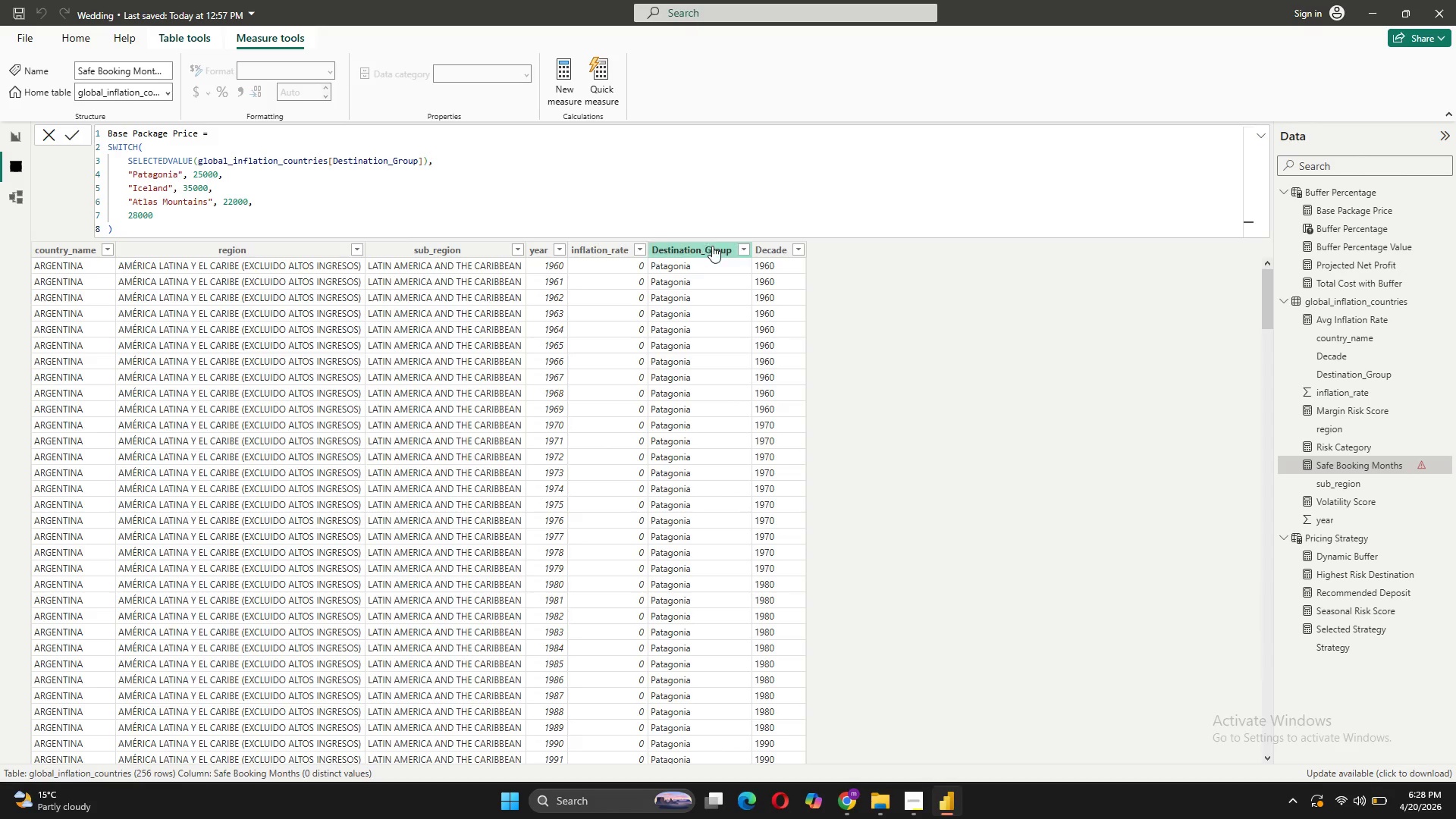 
left_click([743, 253])
 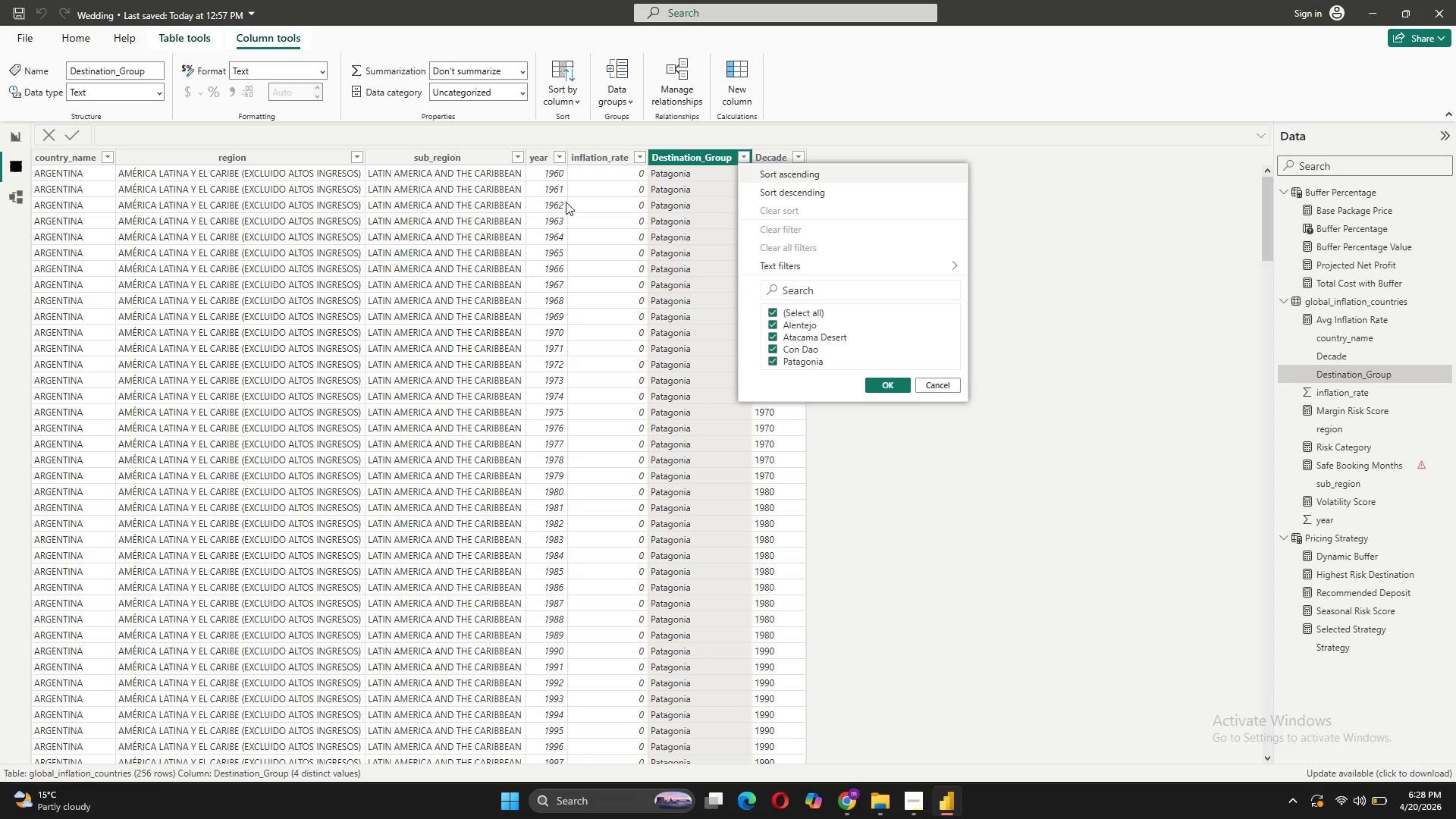 
wait(17.77)
 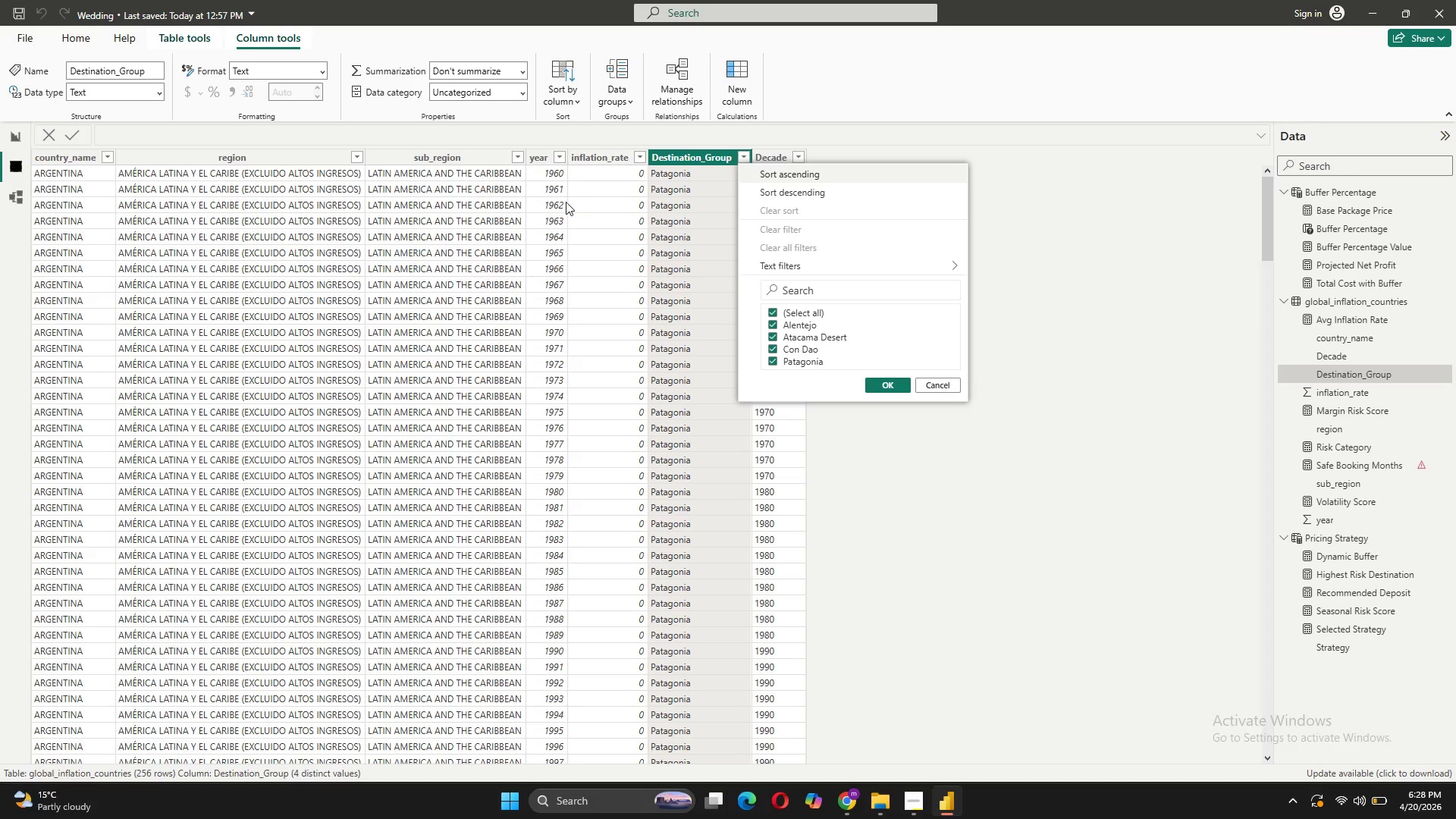 
left_click([17, 197])
 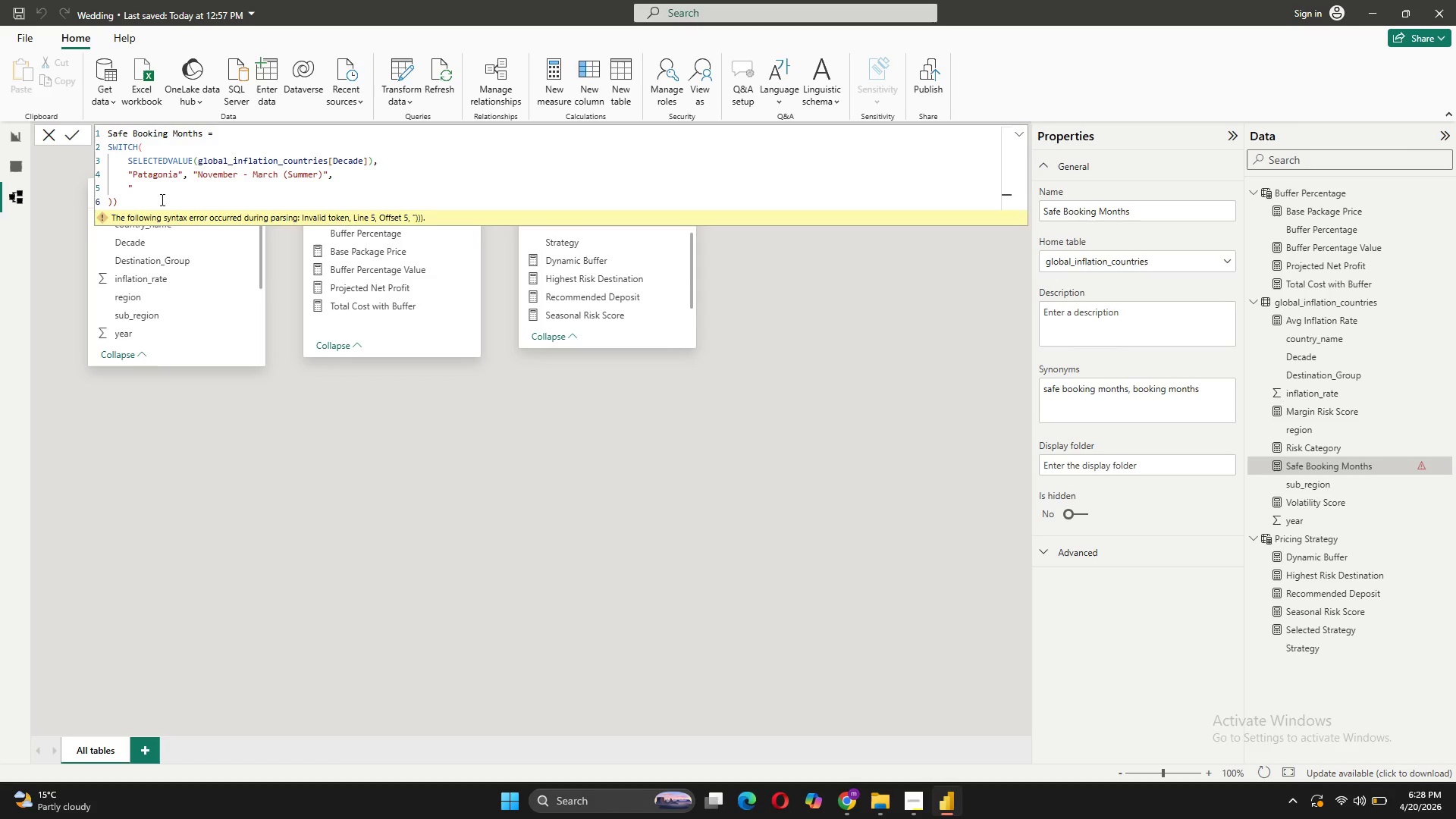 
left_click([142, 197])
 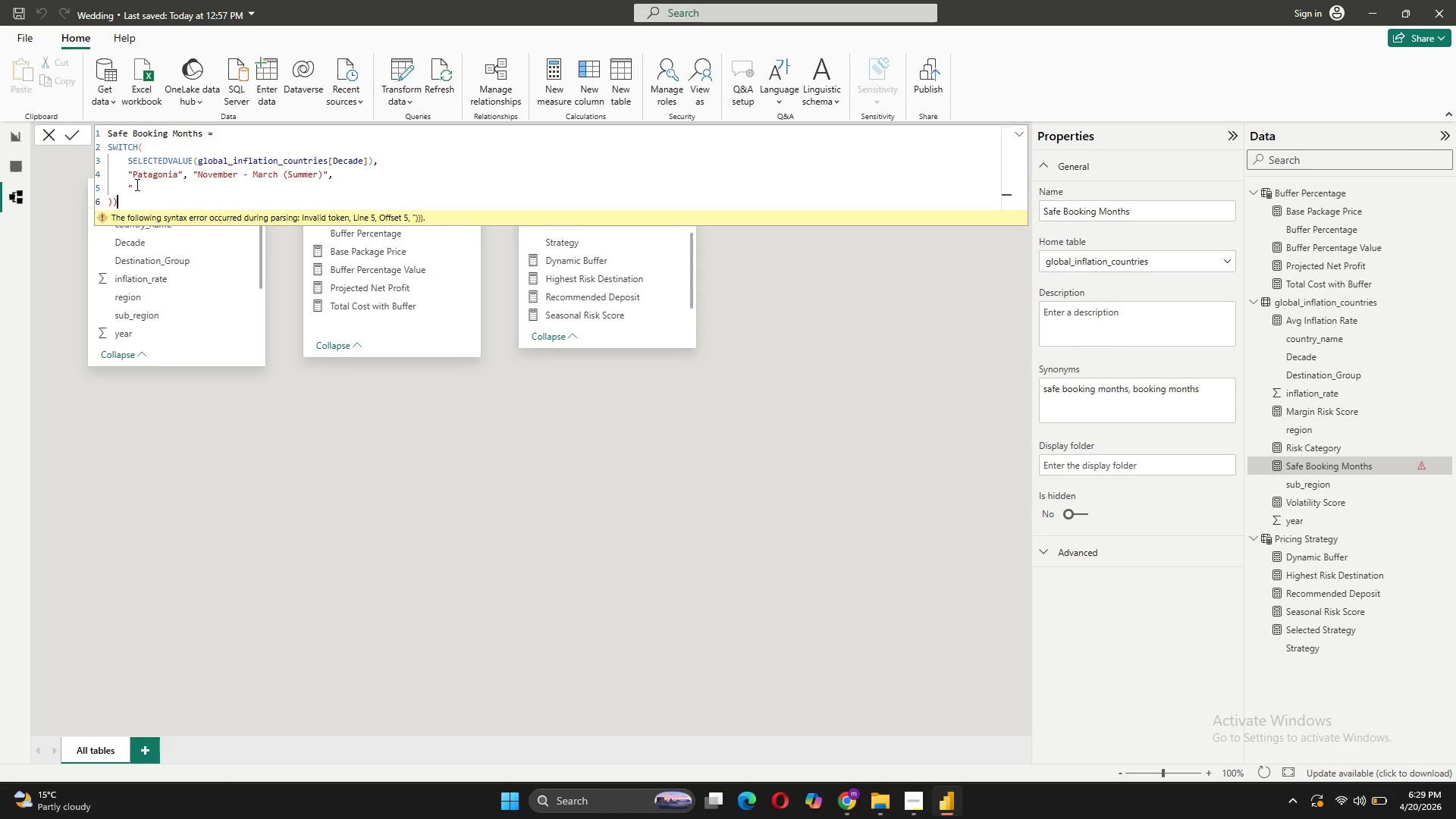 
left_click([136, 184])
 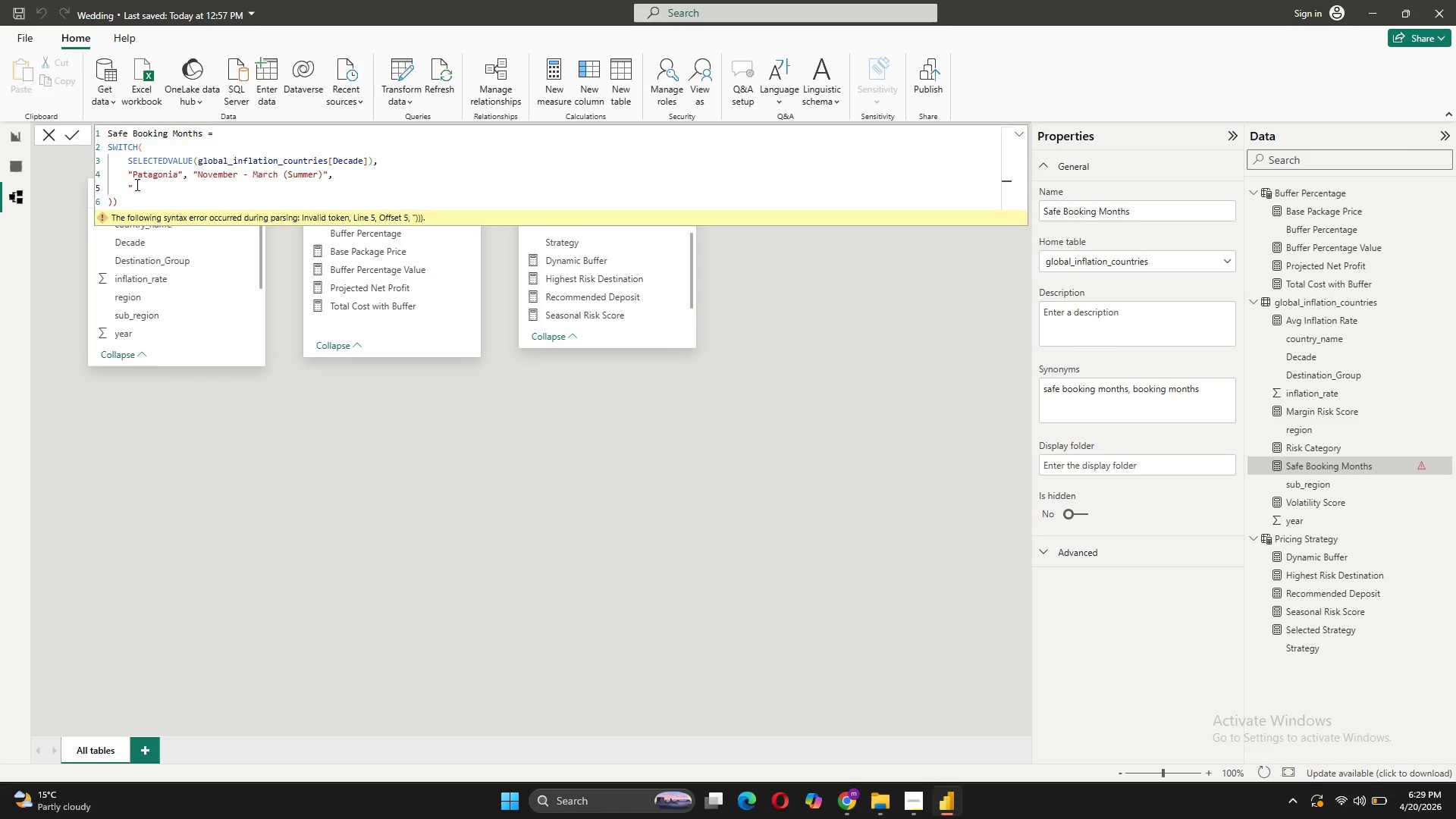 
type(Atacama Dessert". )
key(Backspace)
key(Backspace)
type(, "May -S)
 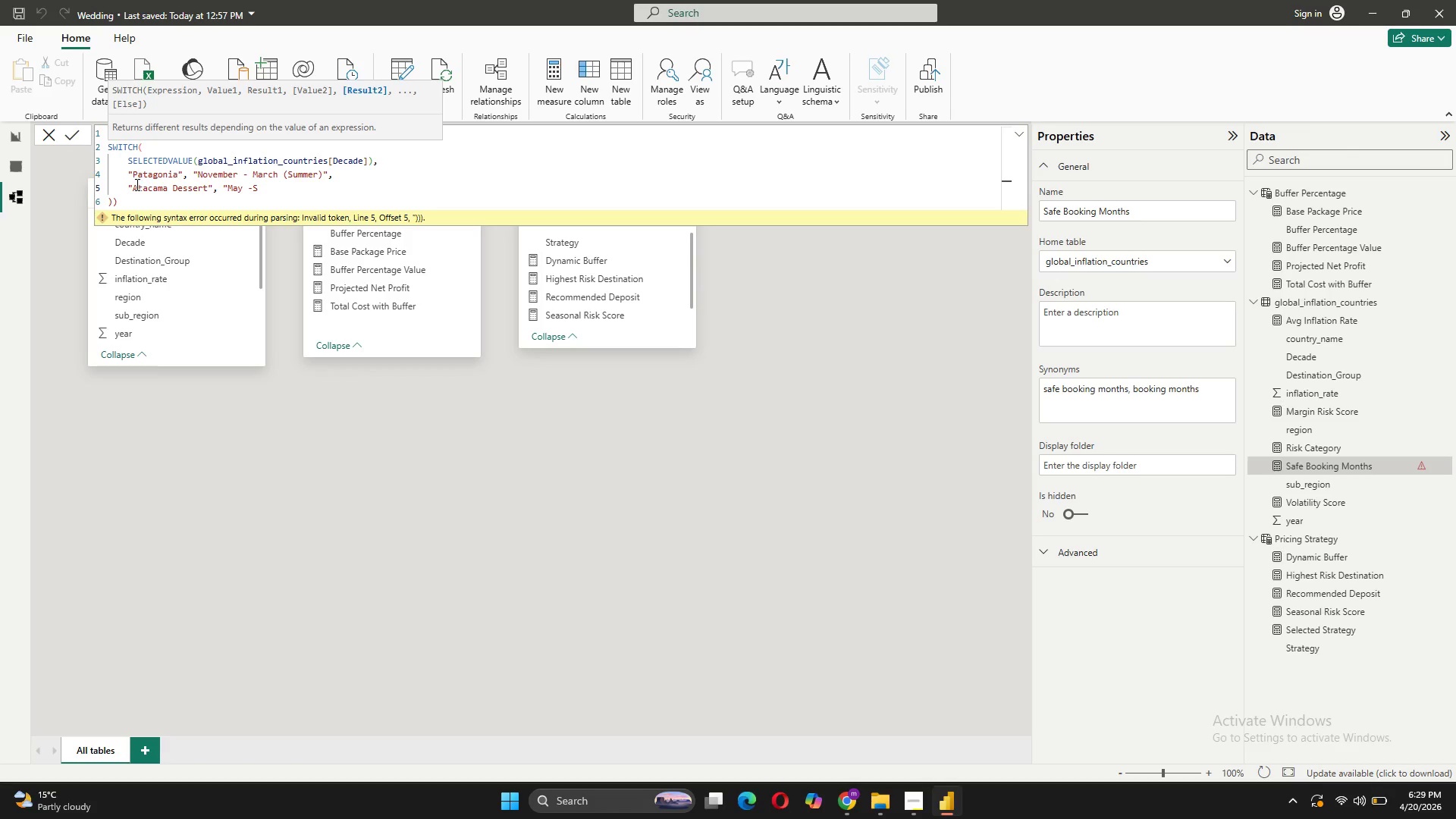 
key(ArrowLeft)
 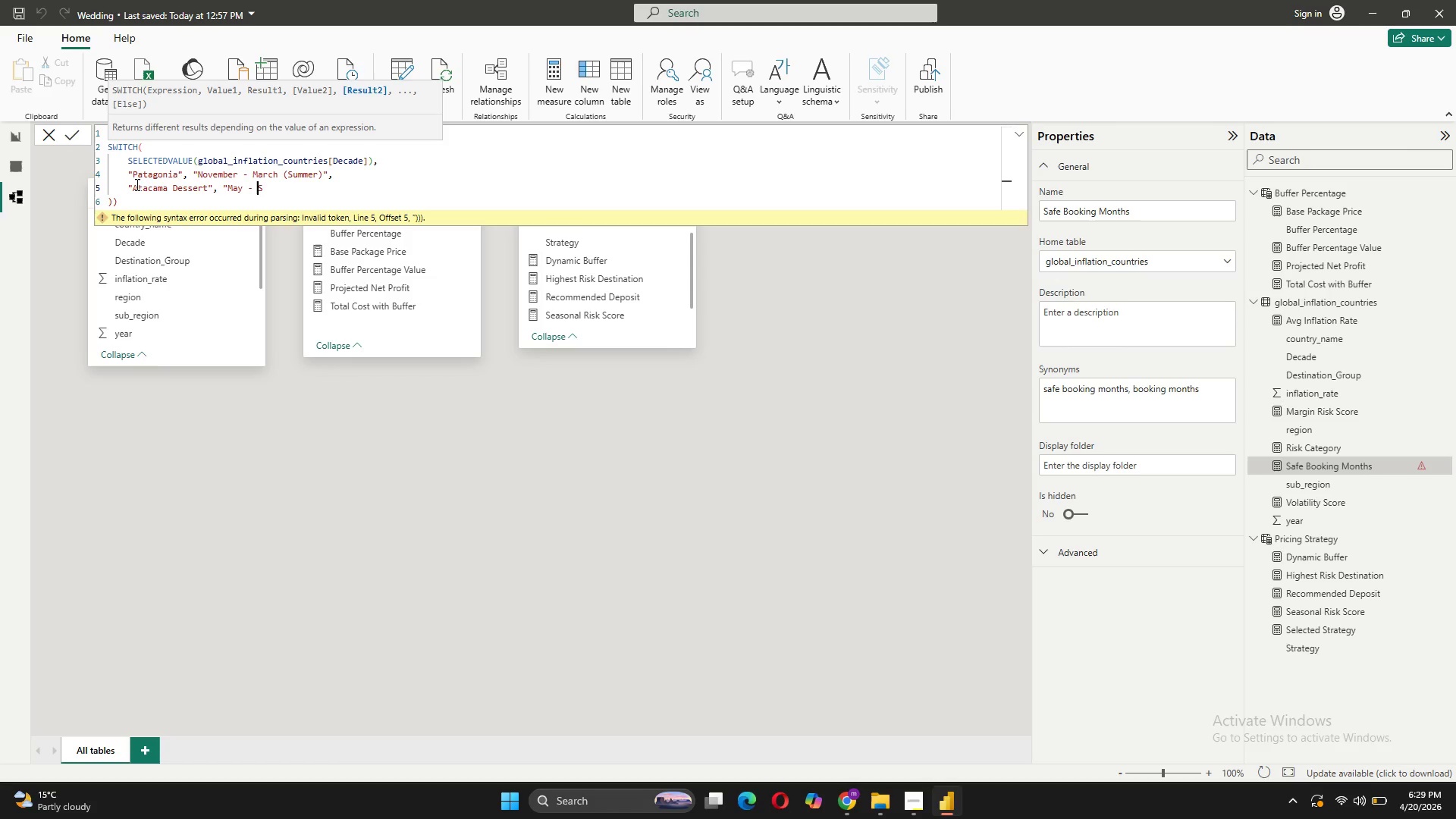 
key(Space)
 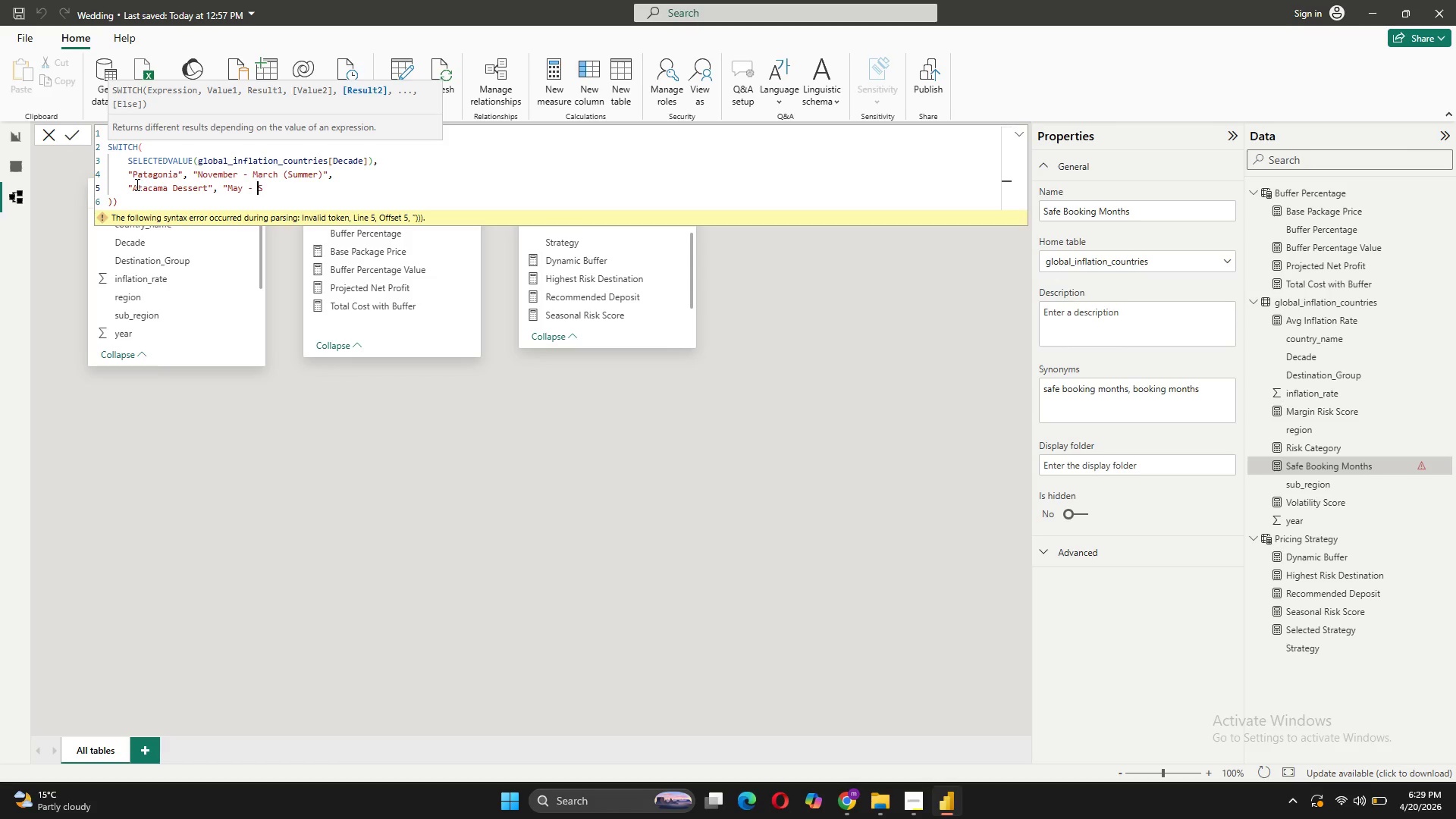 
key(ArrowRight)
 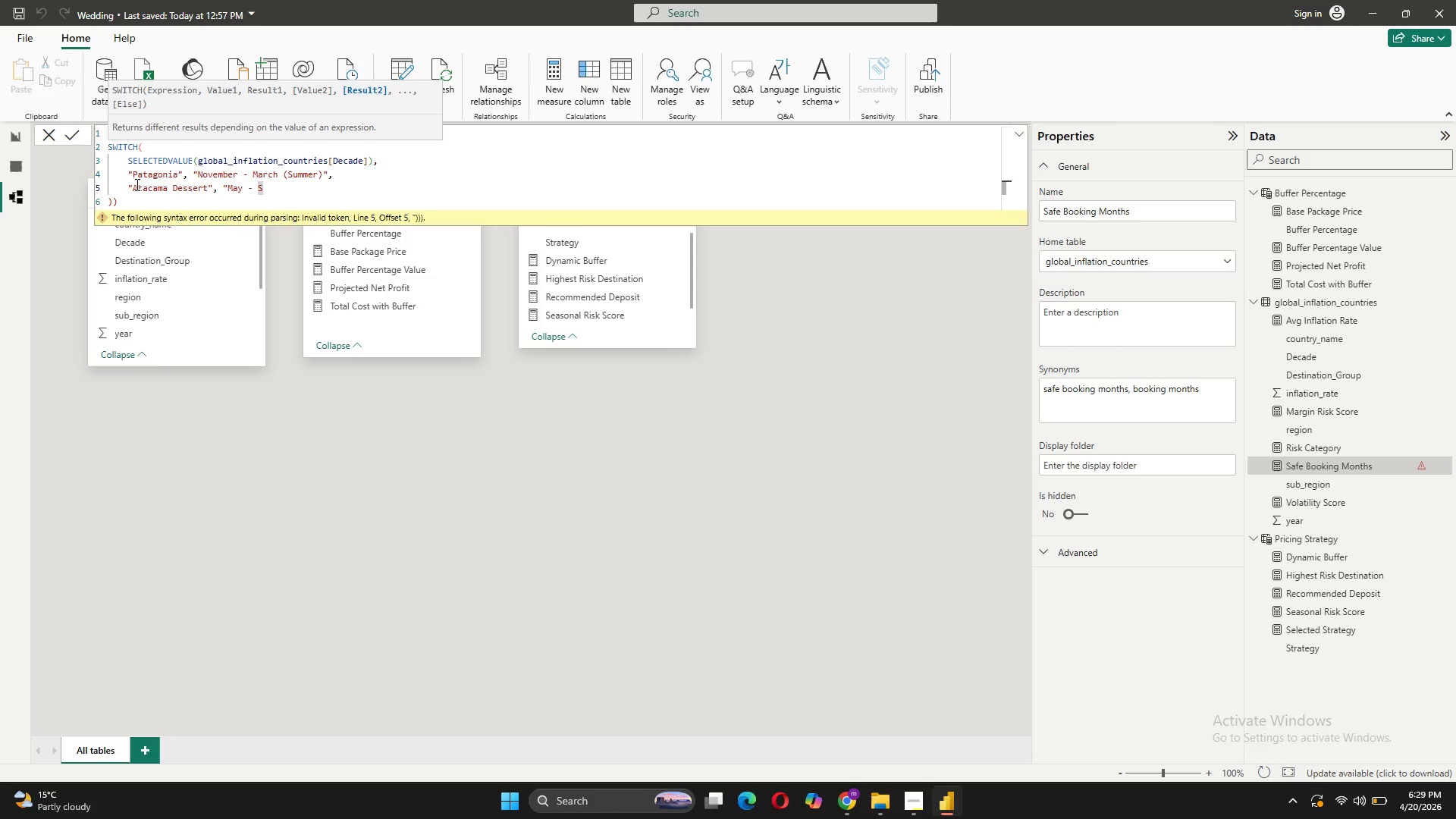 
type(eptember",)
 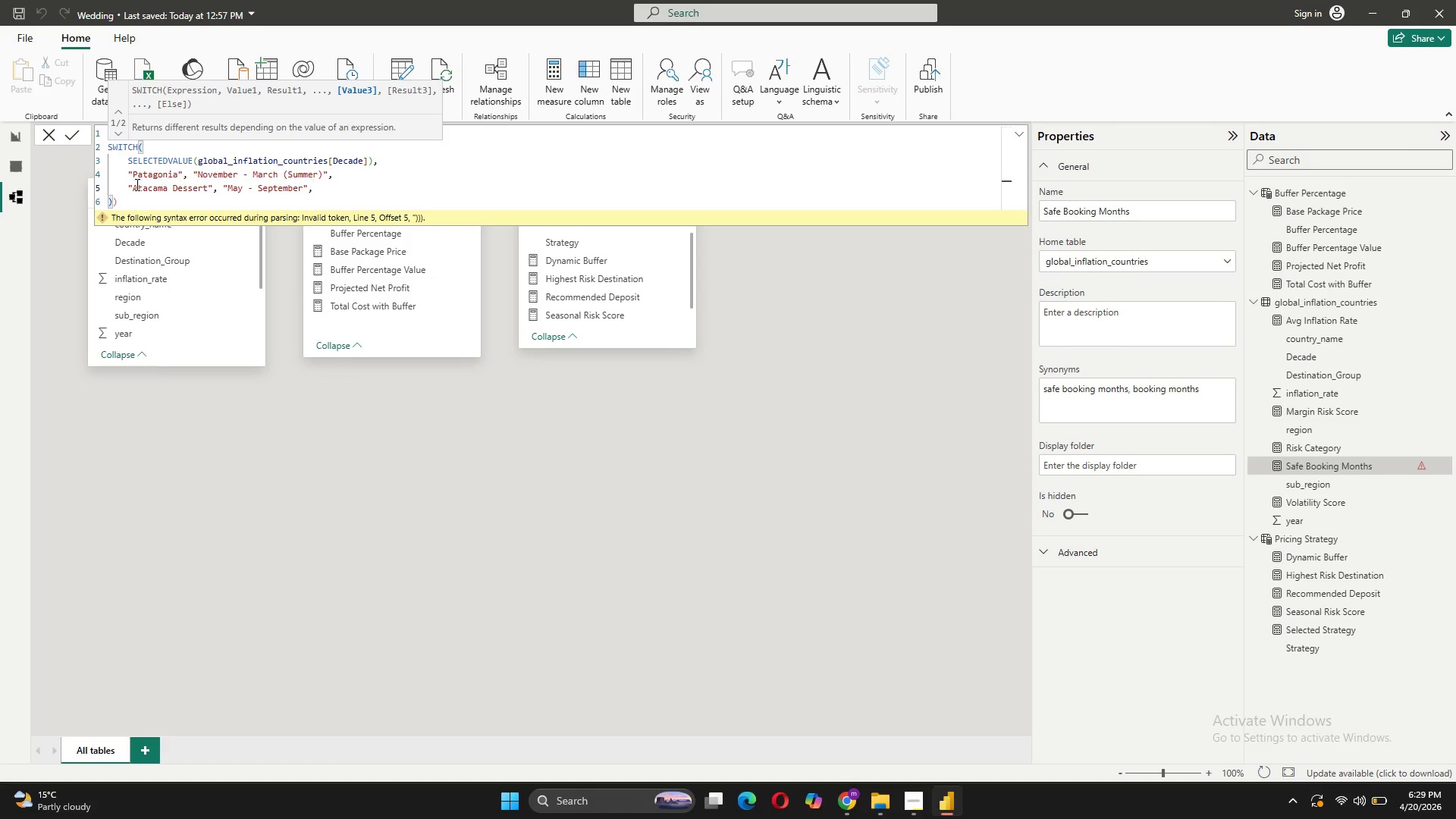 
key(Shift+Enter)
 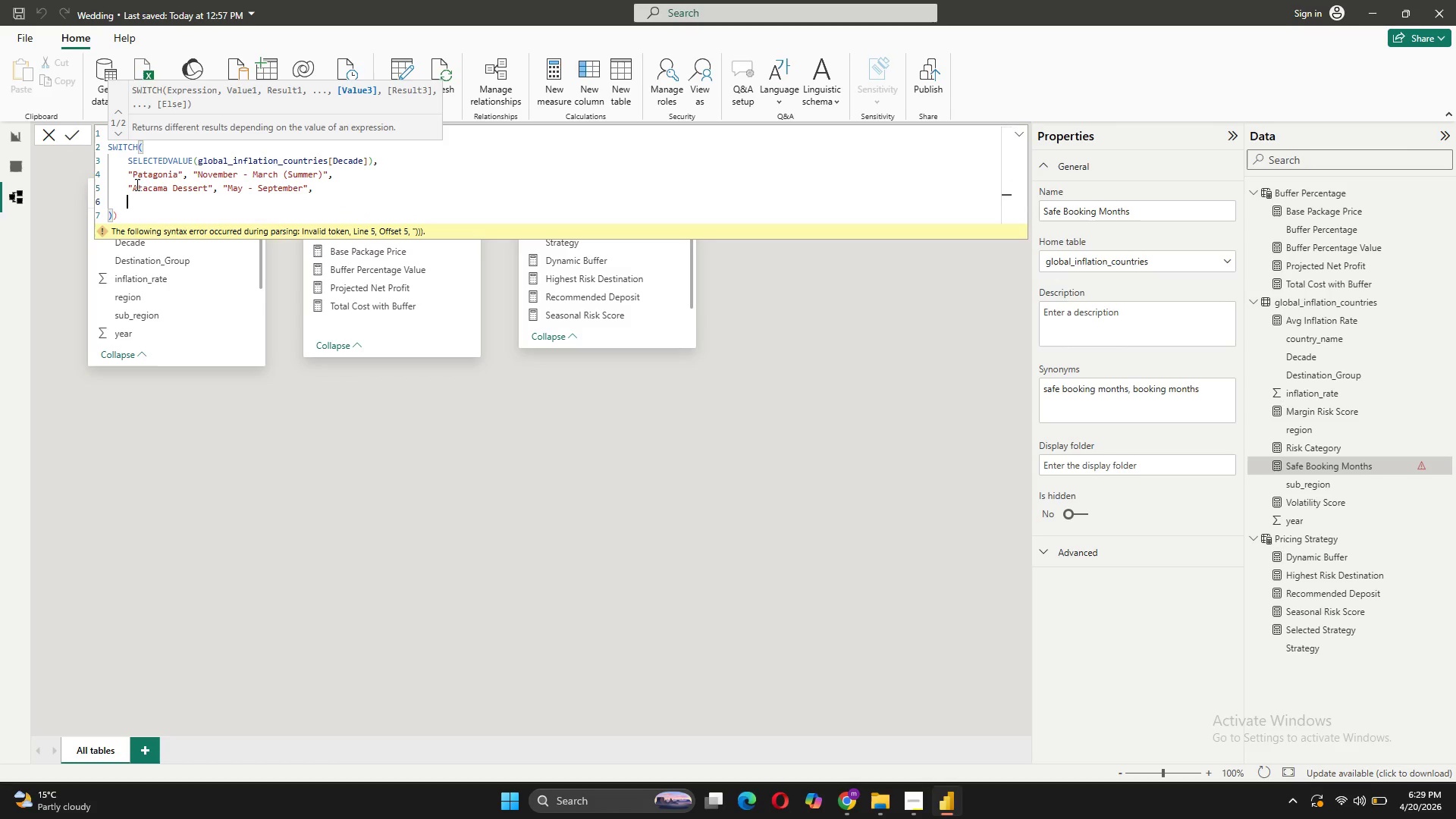 
type("Atk)
key(Backspace)
type(lenjo", )
 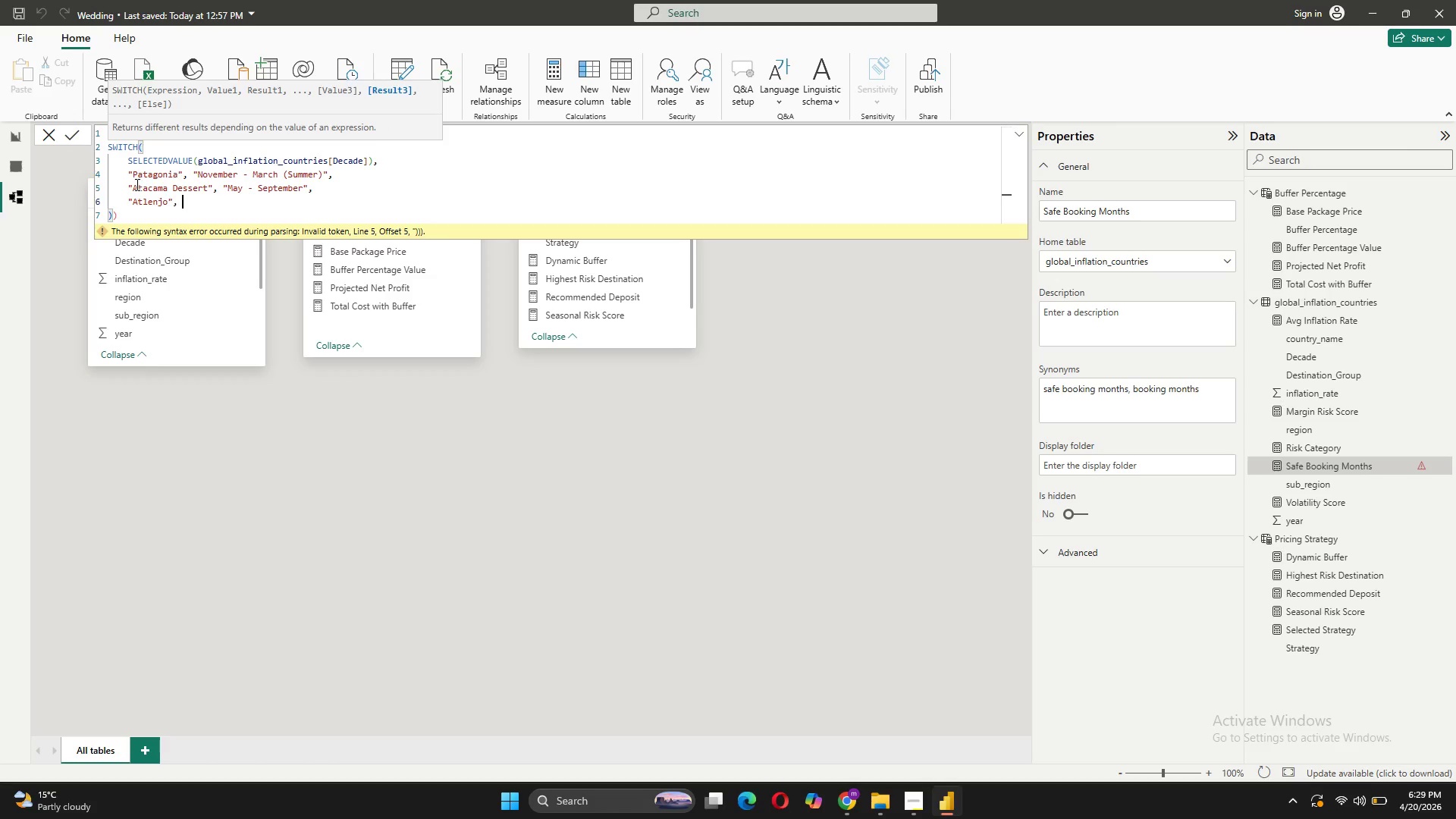 
type("April = June )
key(Backspace)
type(")
 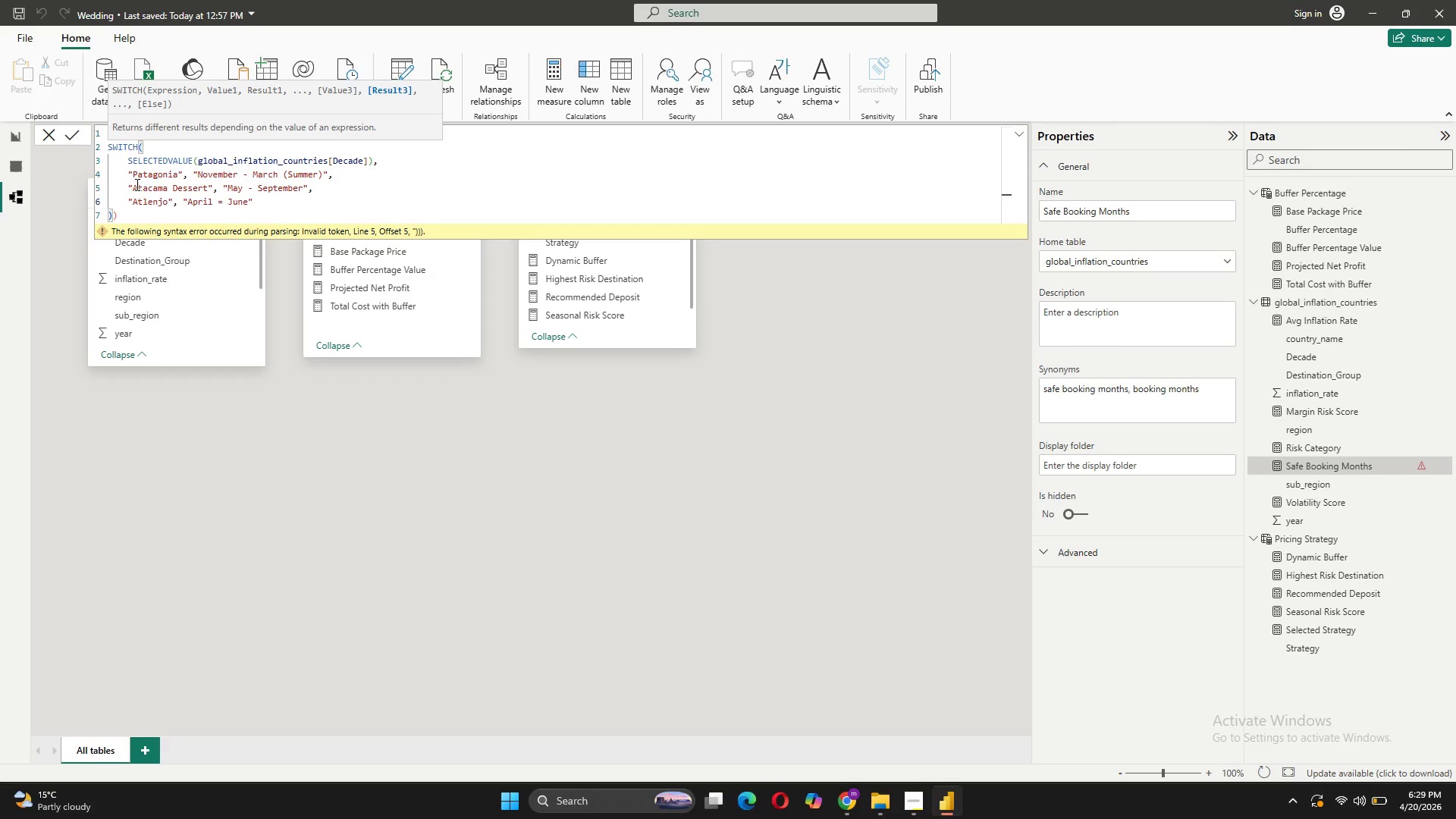 
double_click([225, 206])
 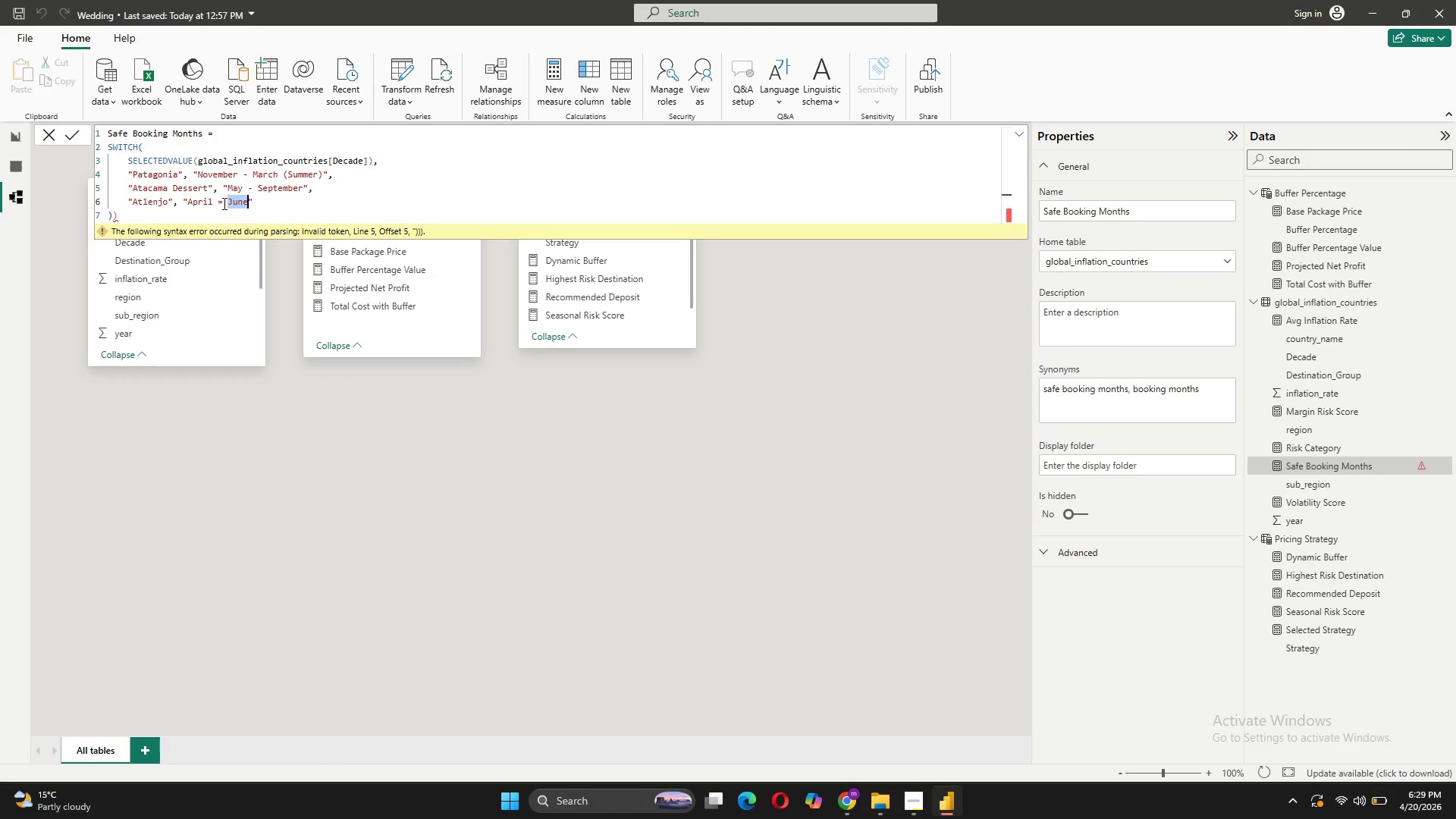 
left_click([221, 203])
 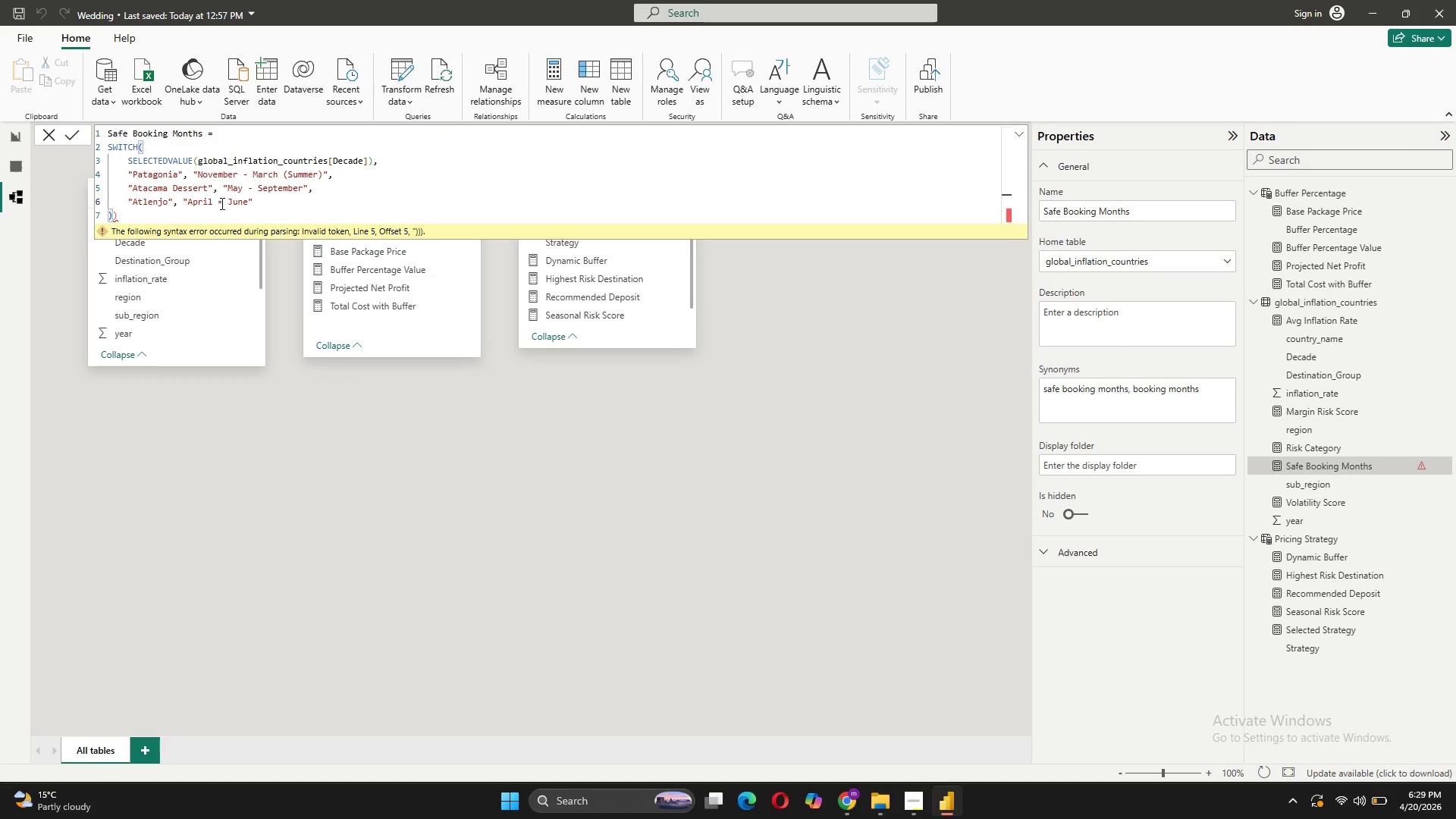 
key(Backspace)
 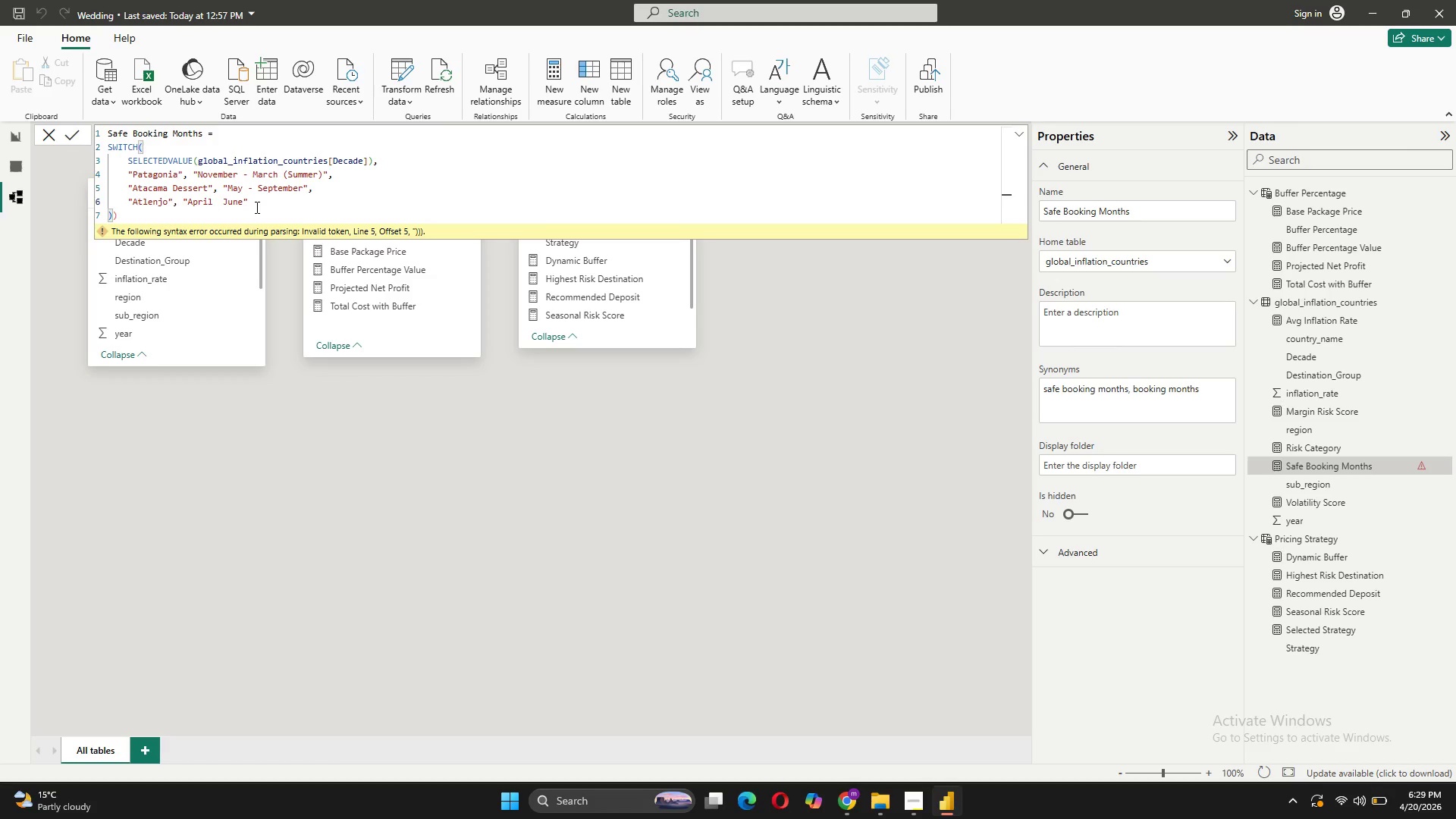 
key(Minus)
 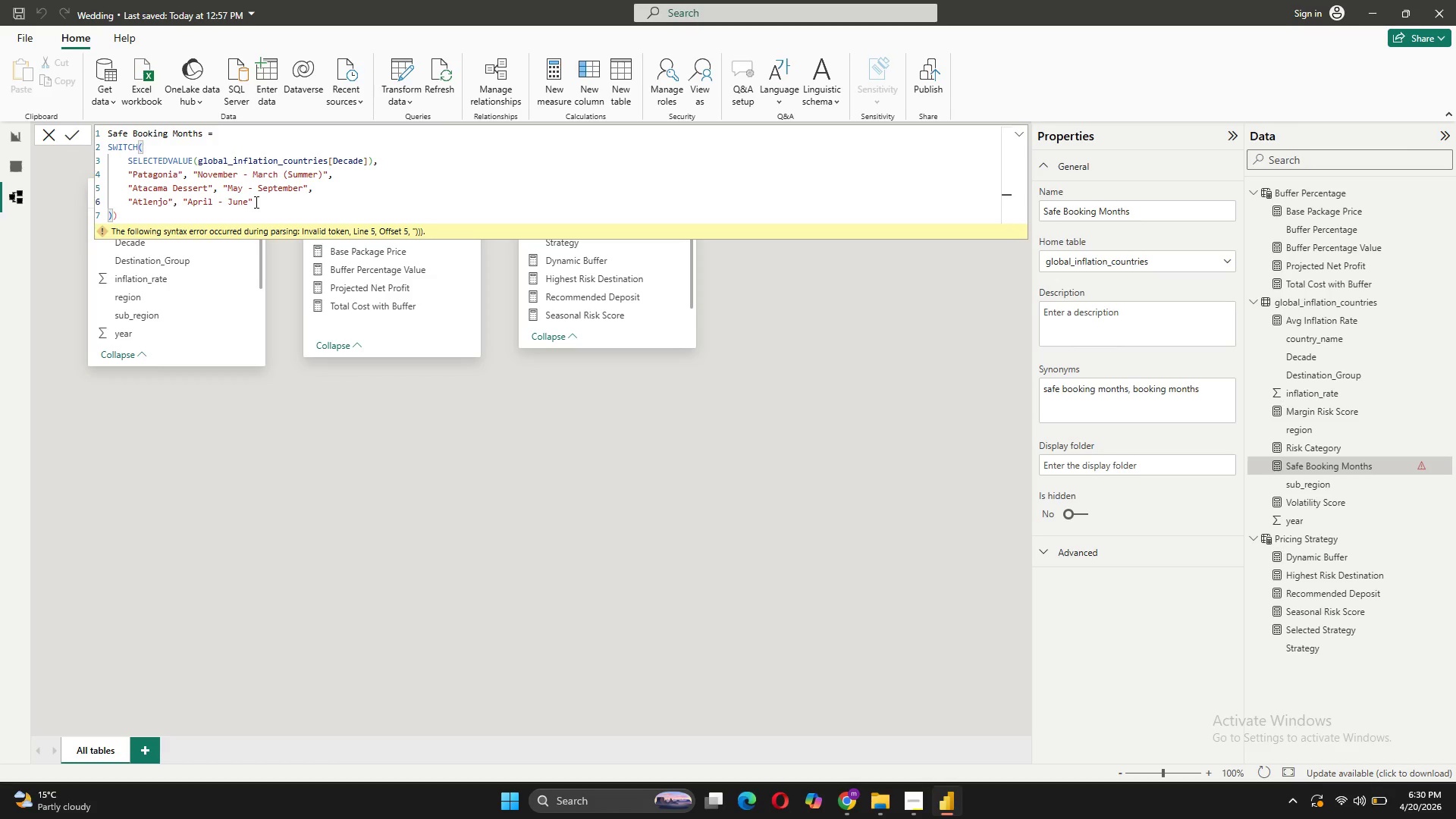 
left_click([255, 202])
 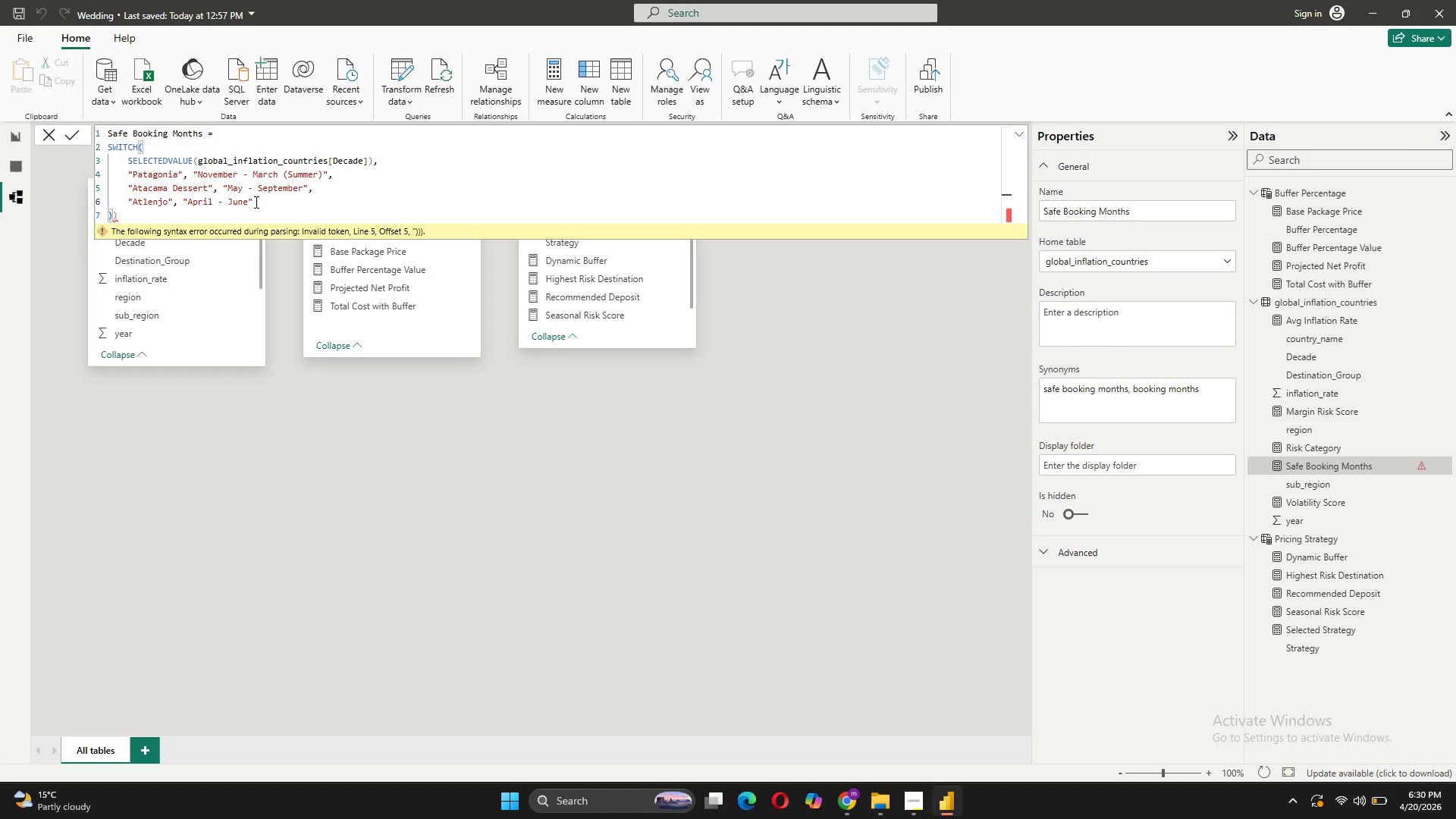 
key(Comma)
 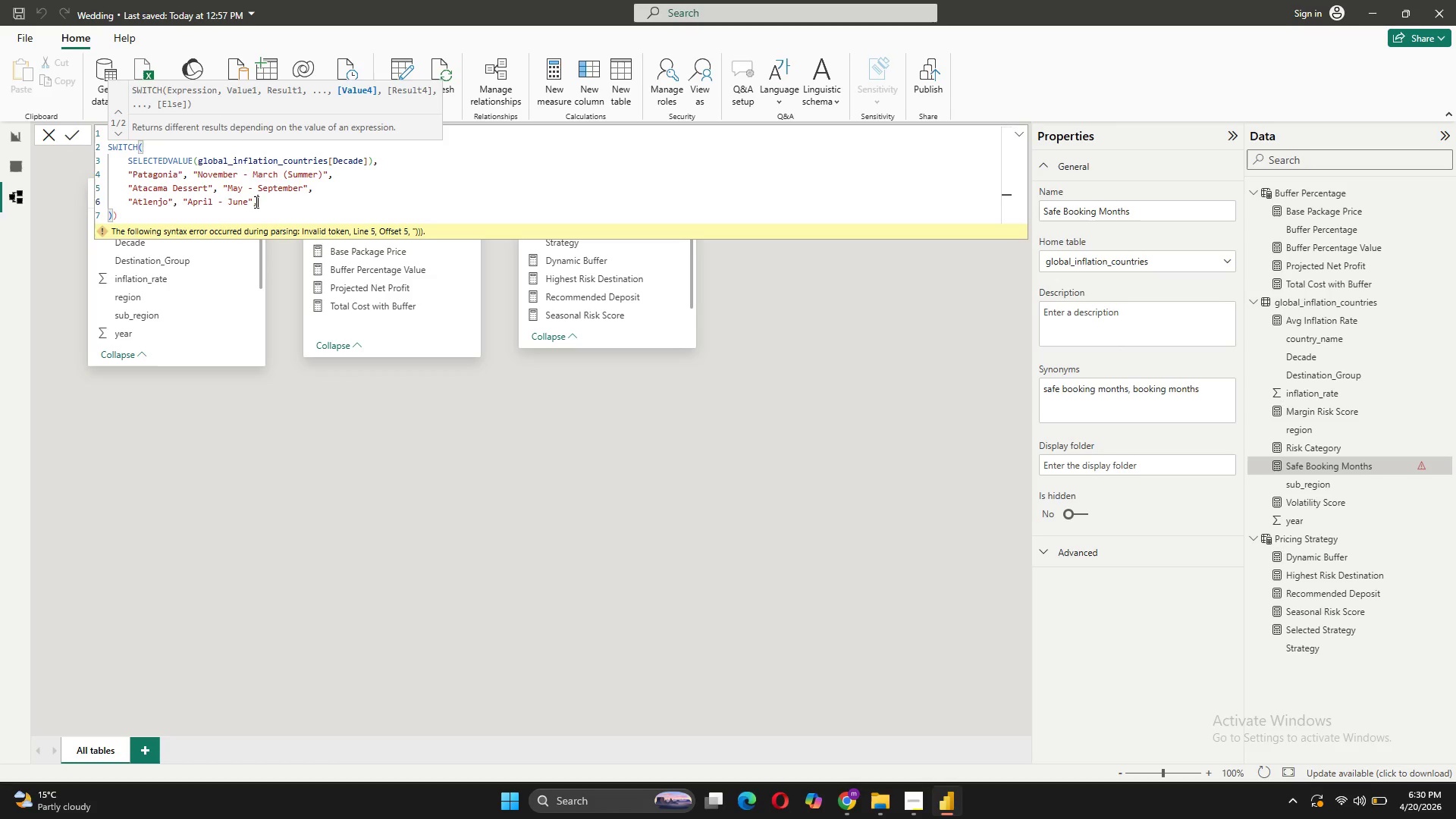 
key(Shift+Enter)
 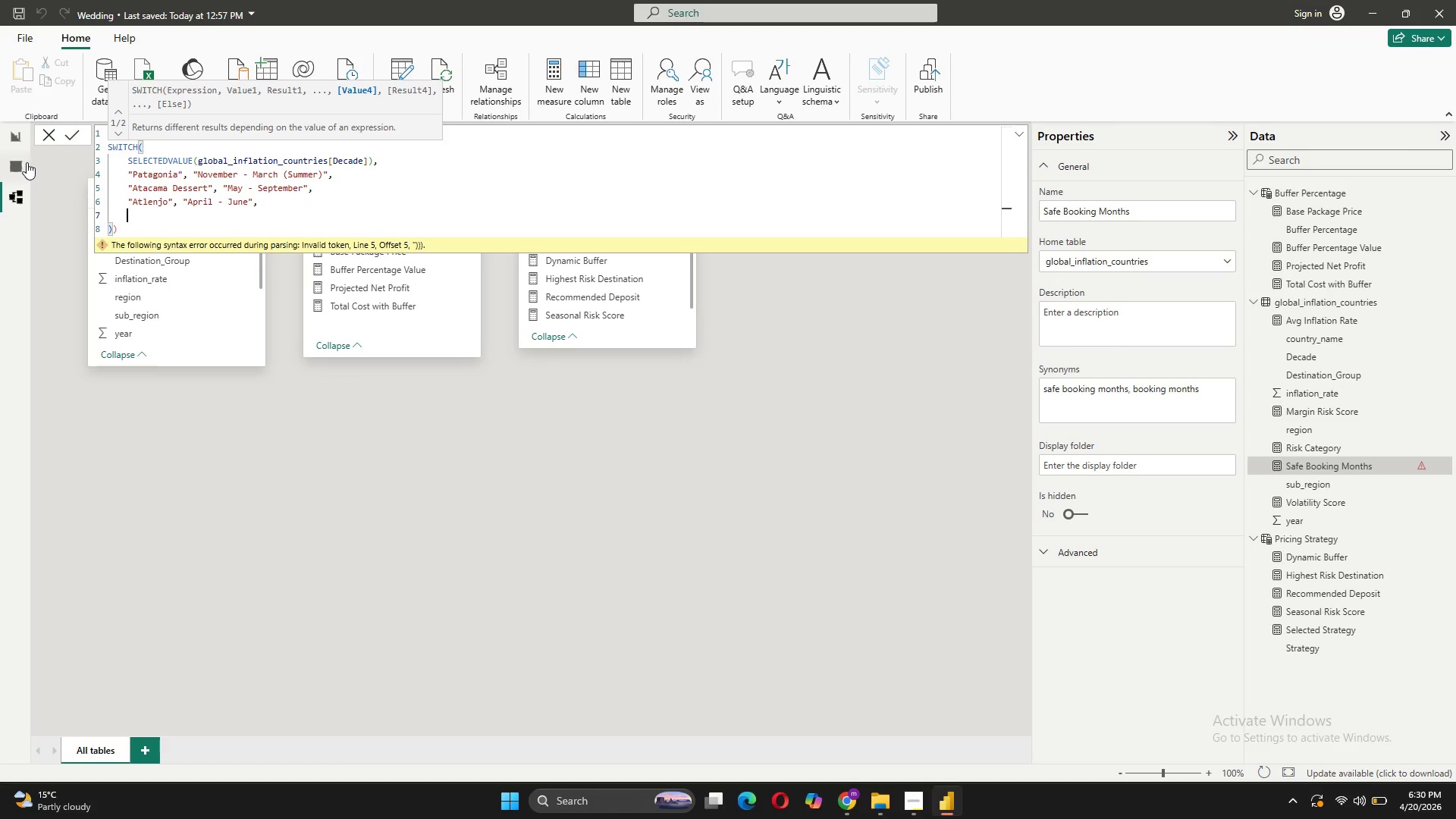 
left_click([10, 162])
 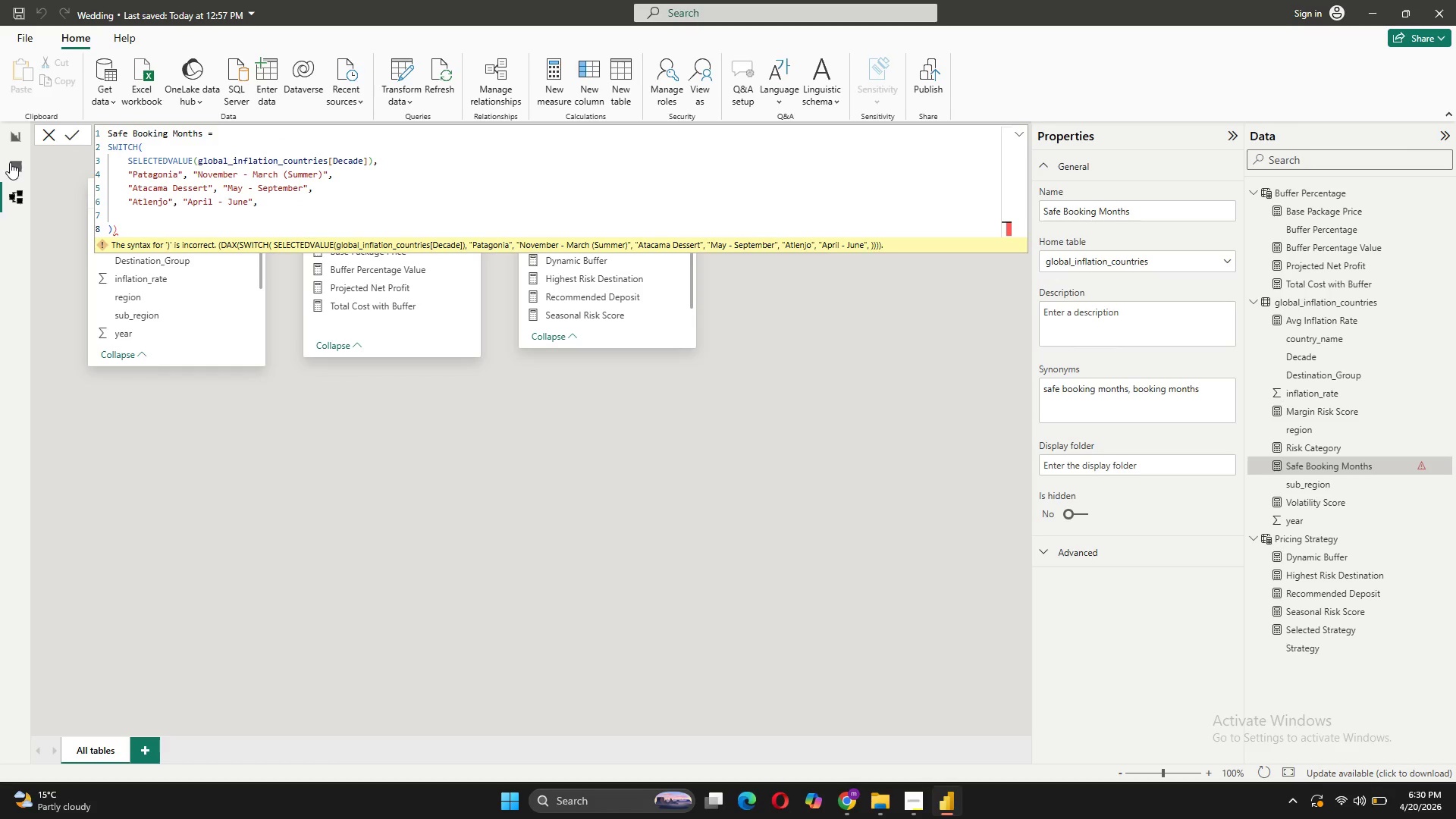 
wait(7.09)
 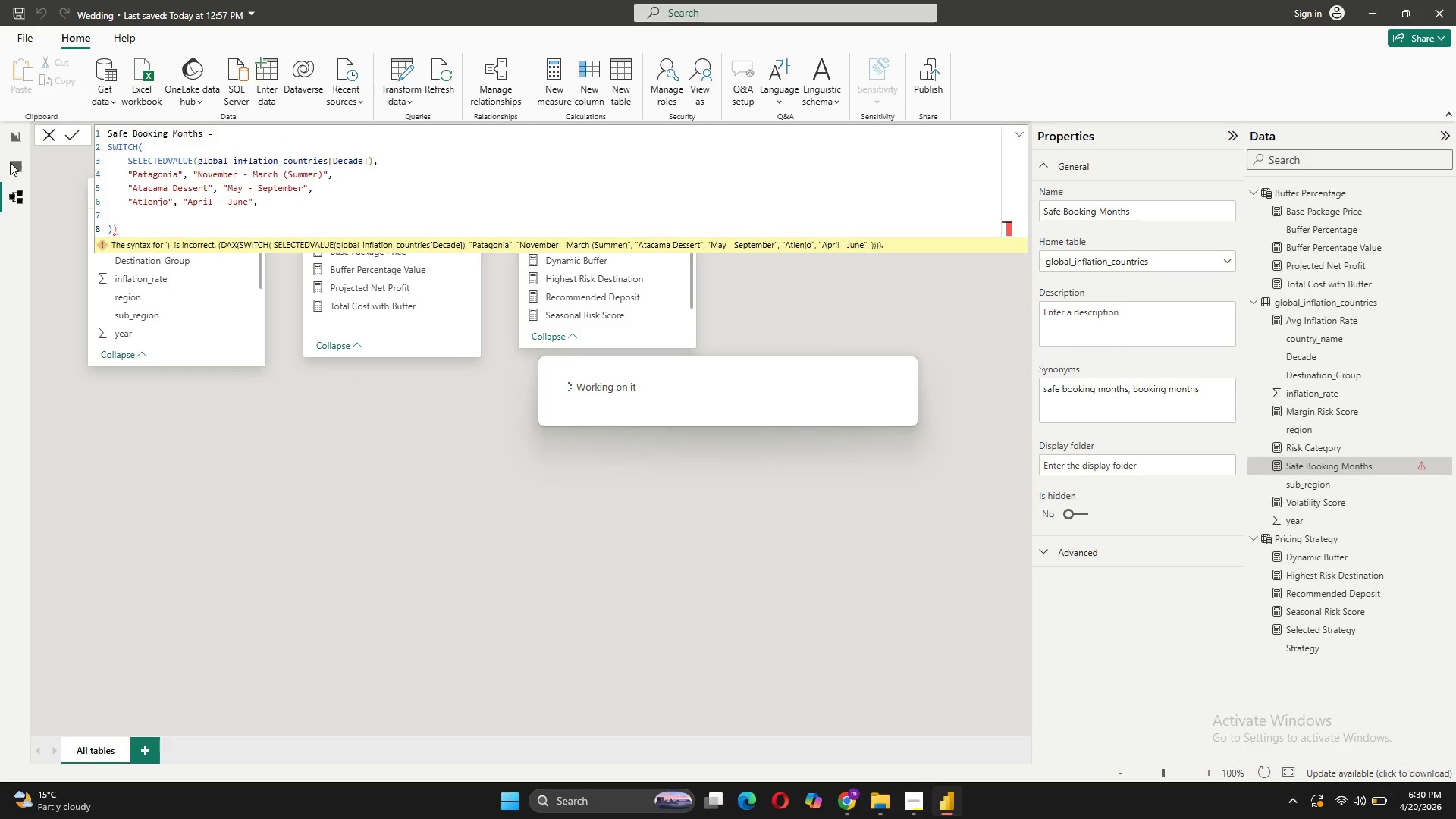 
left_click([19, 166])
 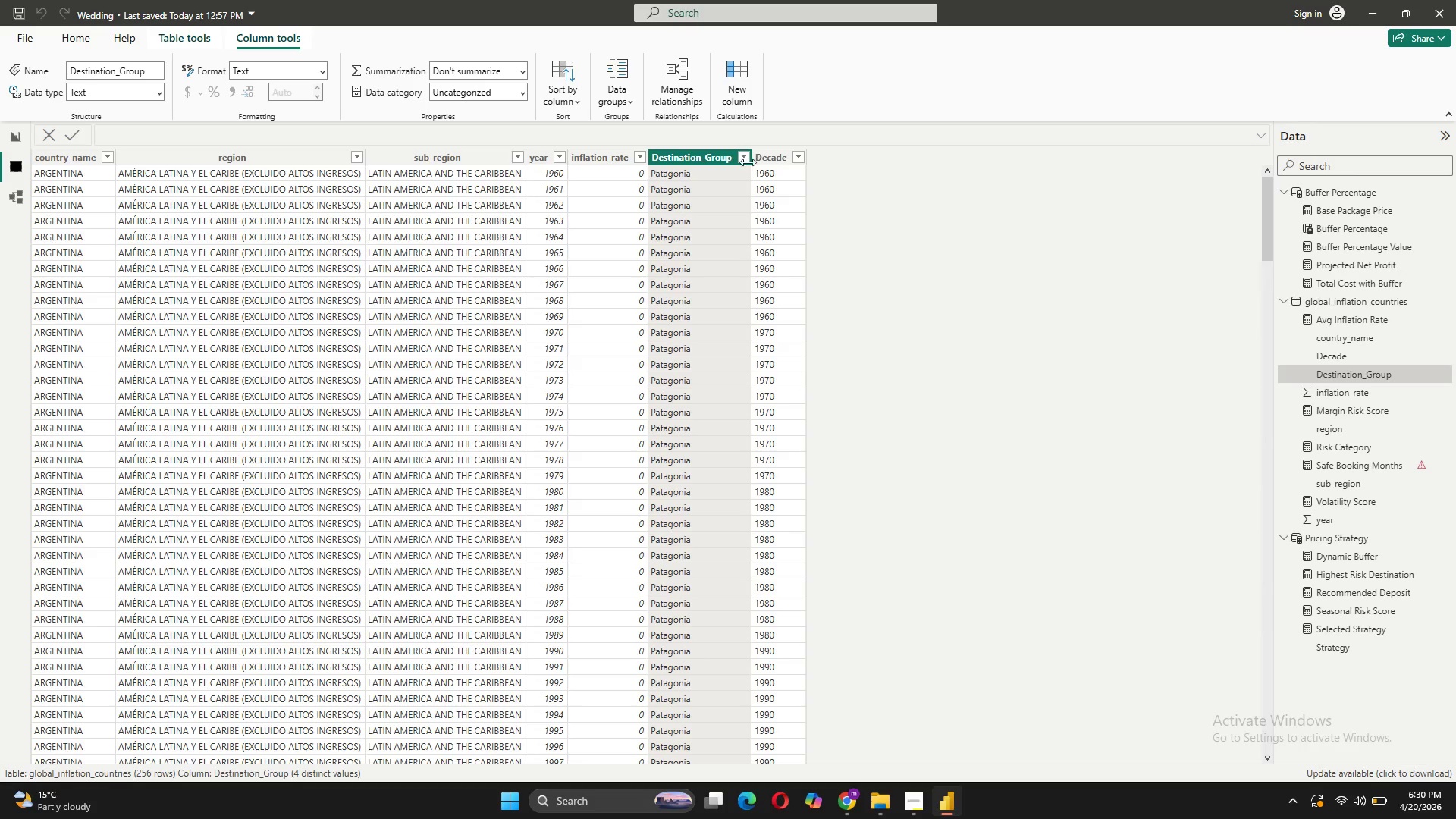 
left_click([746, 158])
 